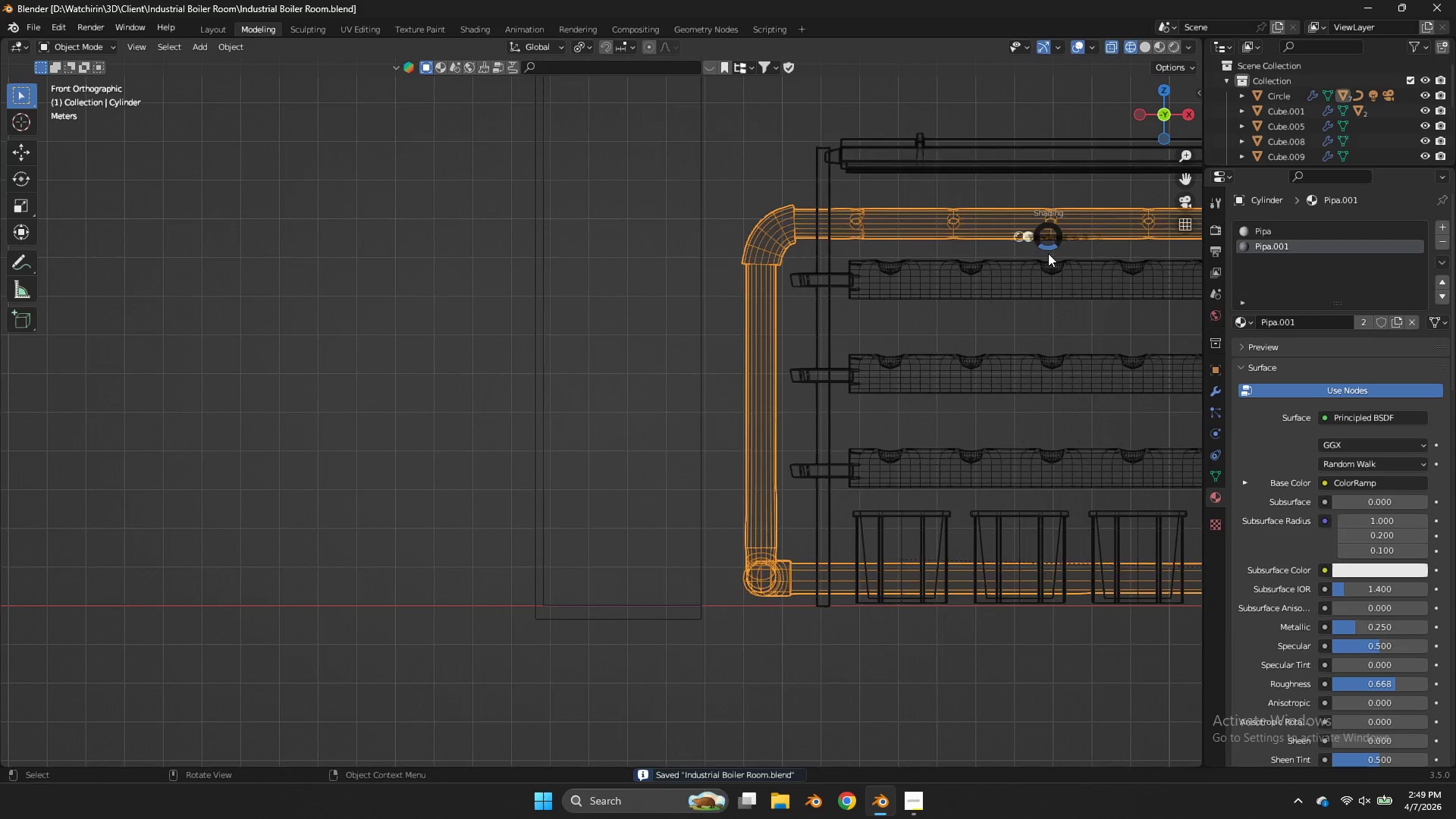 
scroll: coordinate [1045, 193], scroll_direction: down, amount: 1.0
 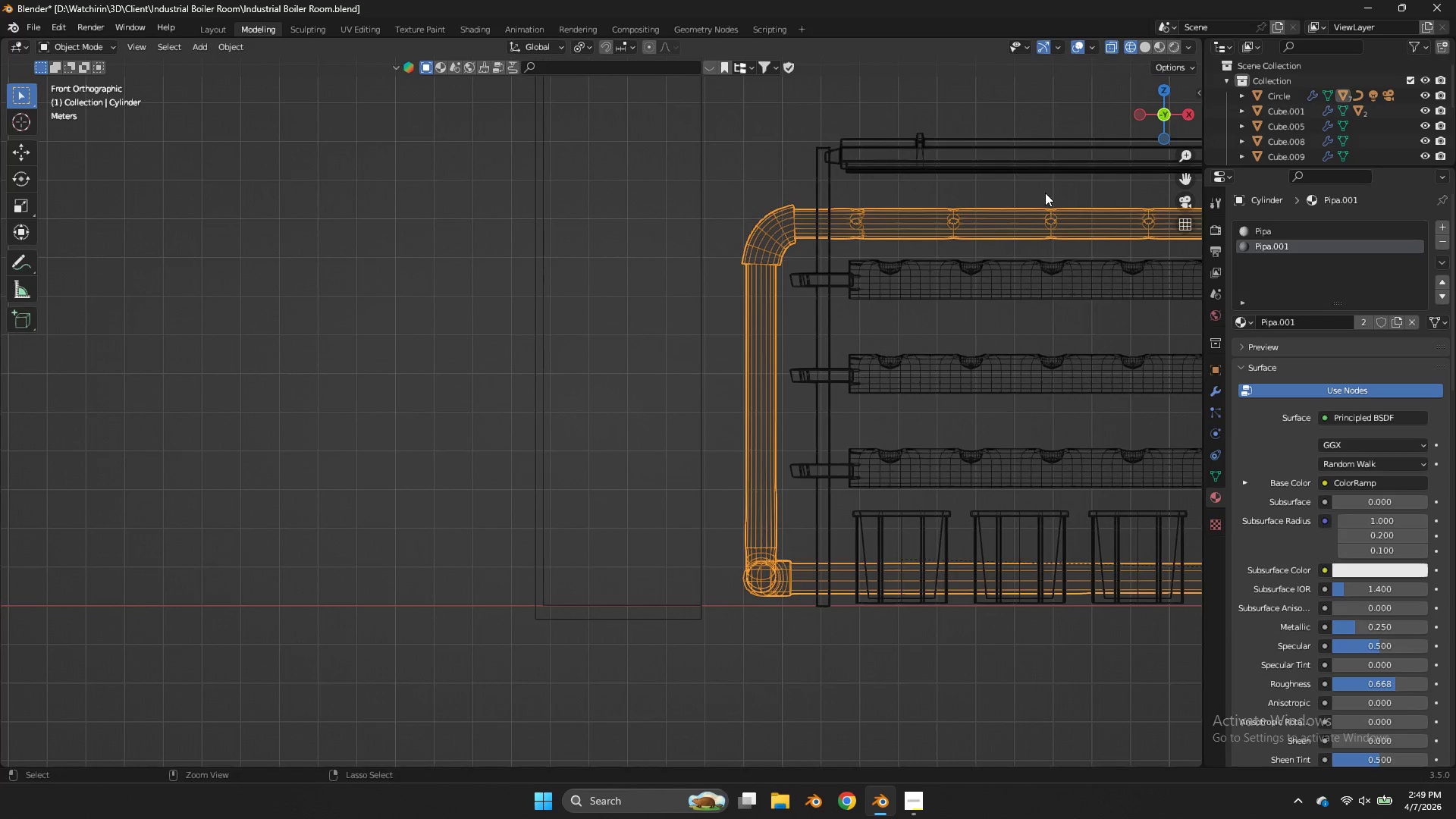 
key(Z)
 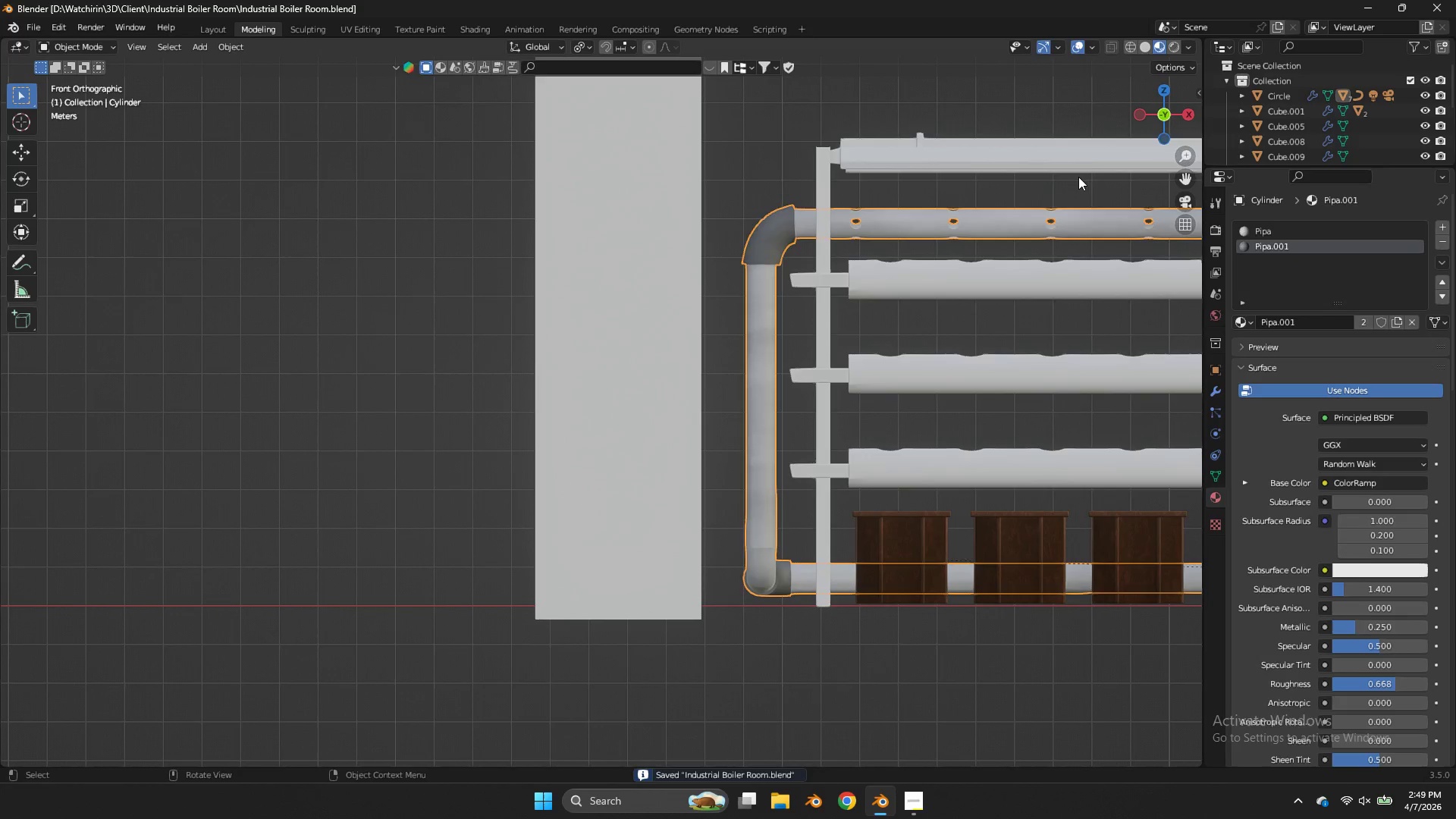 
key(Tab)
 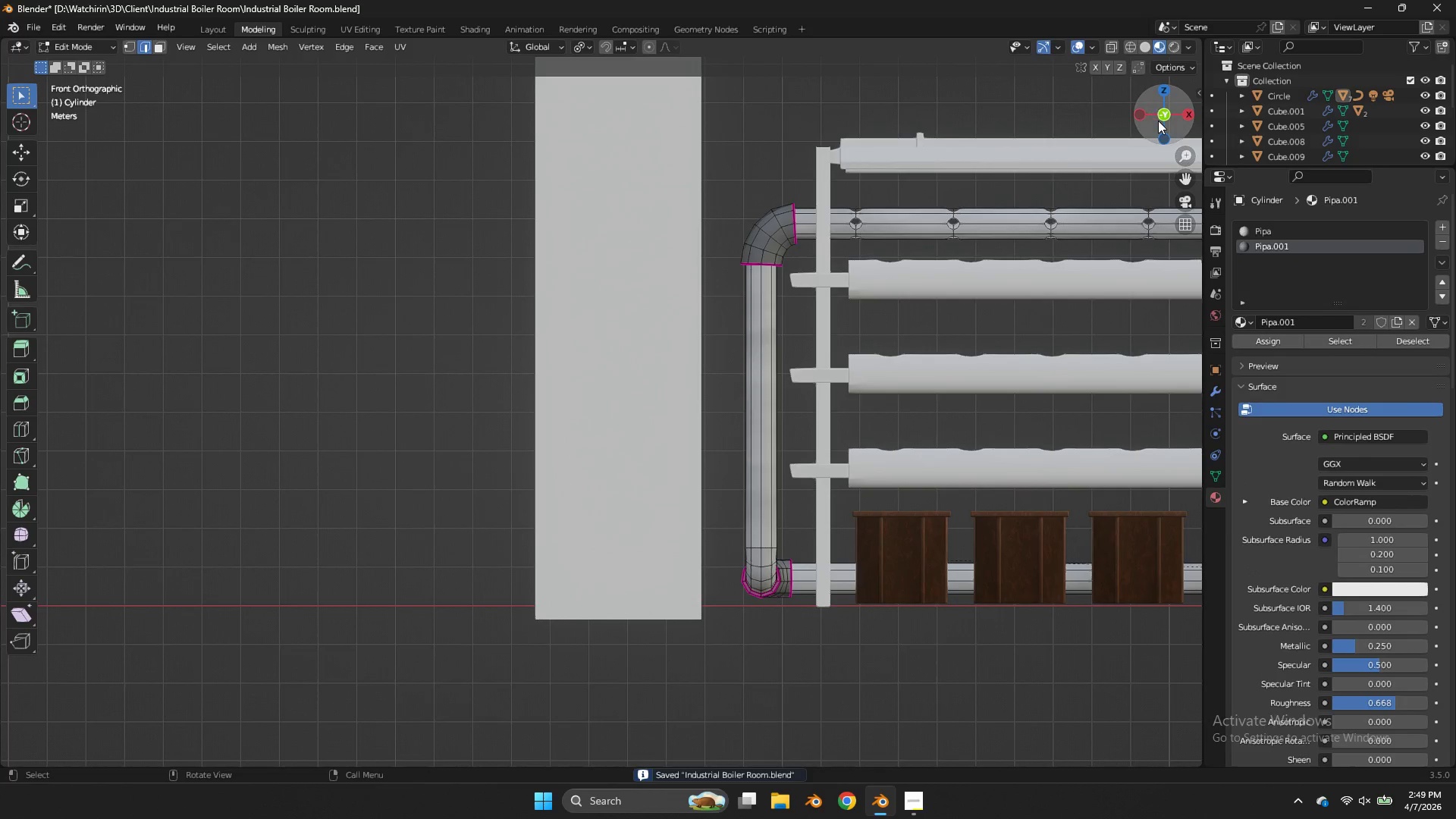 
left_click_drag(start_coordinate=[1155, 118], to_coordinate=[119, 138])
 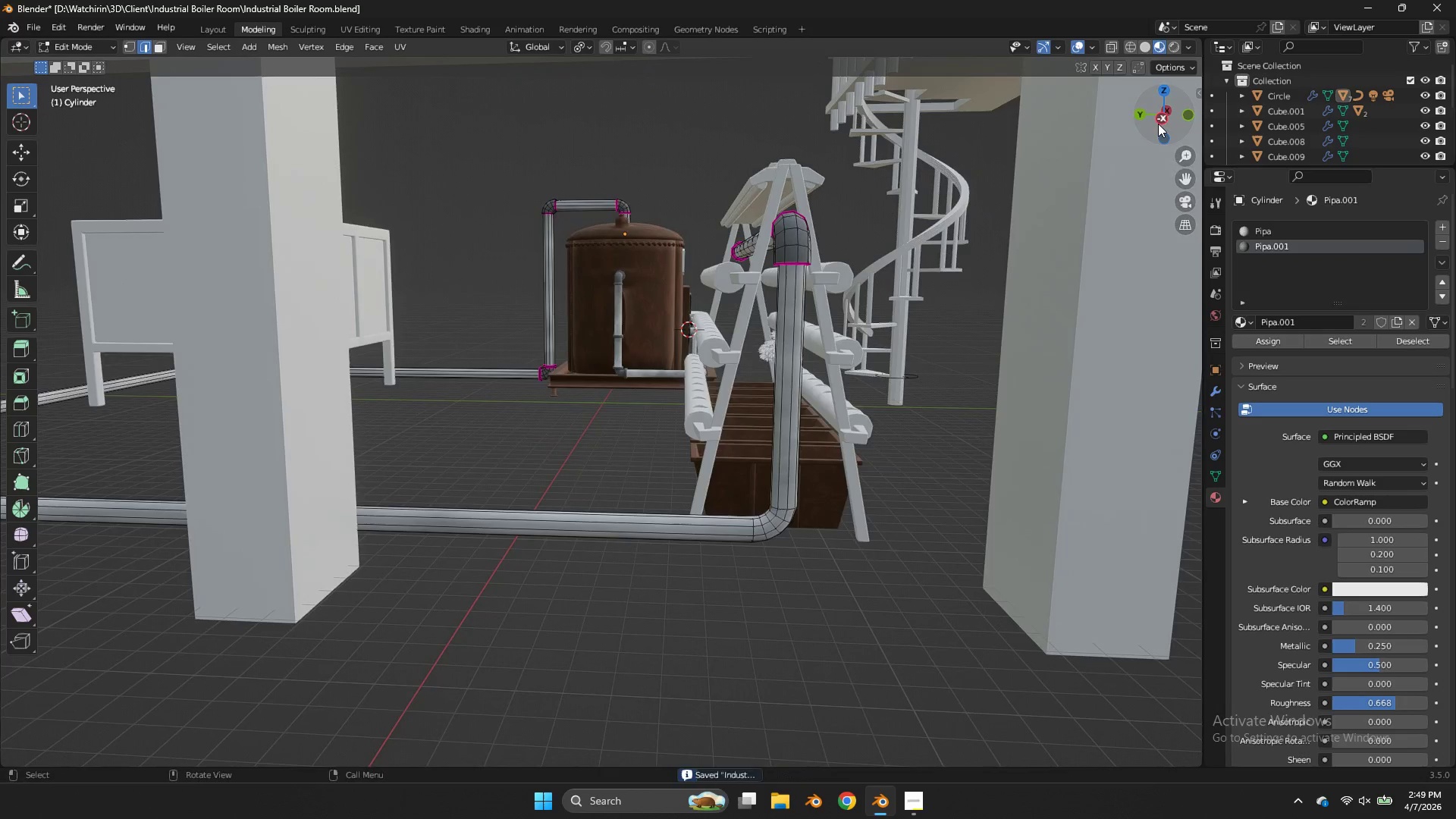 
left_click([1158, 124])
 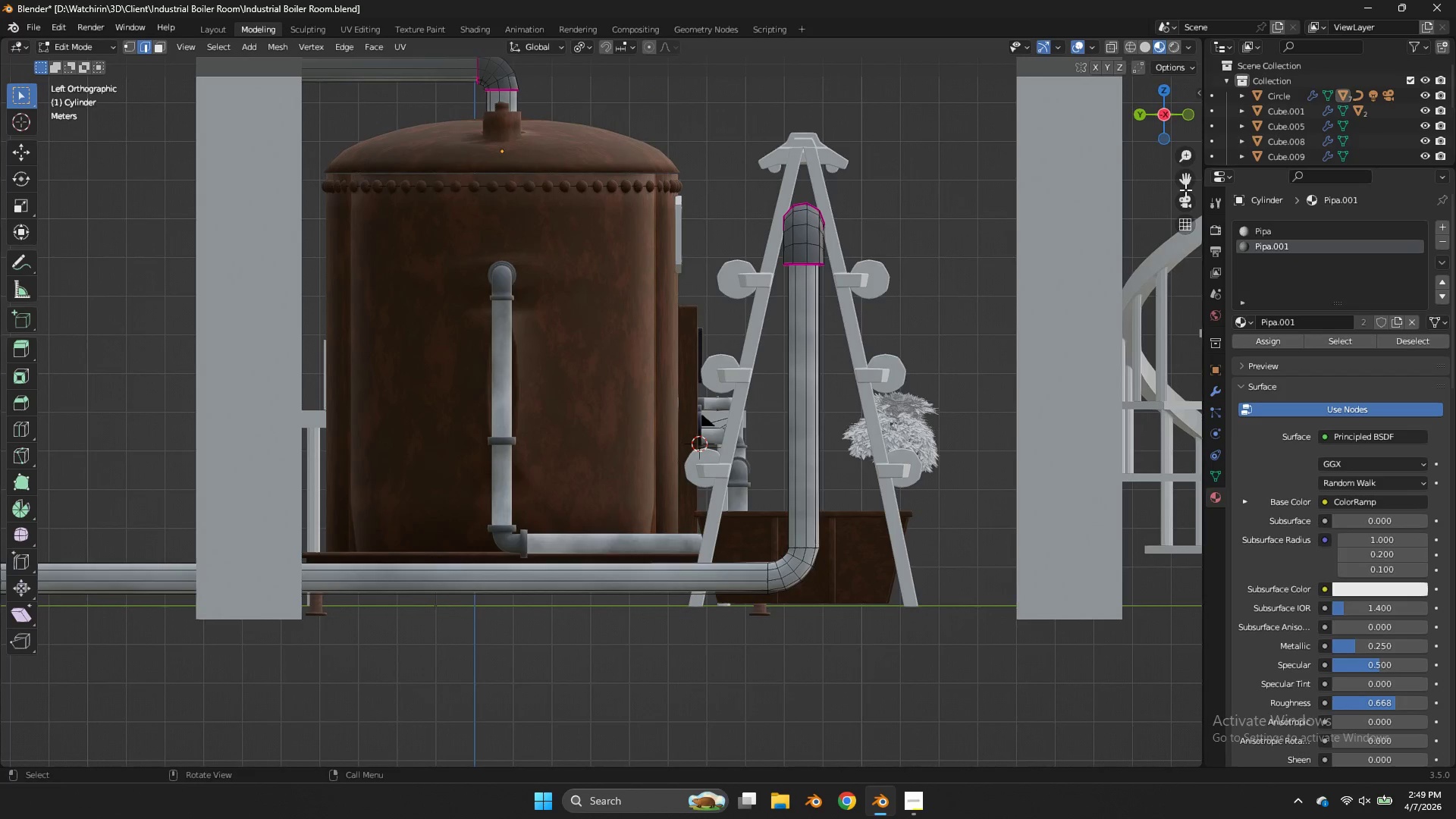 
left_click_drag(start_coordinate=[1186, 190], to_coordinate=[1165, 128])
 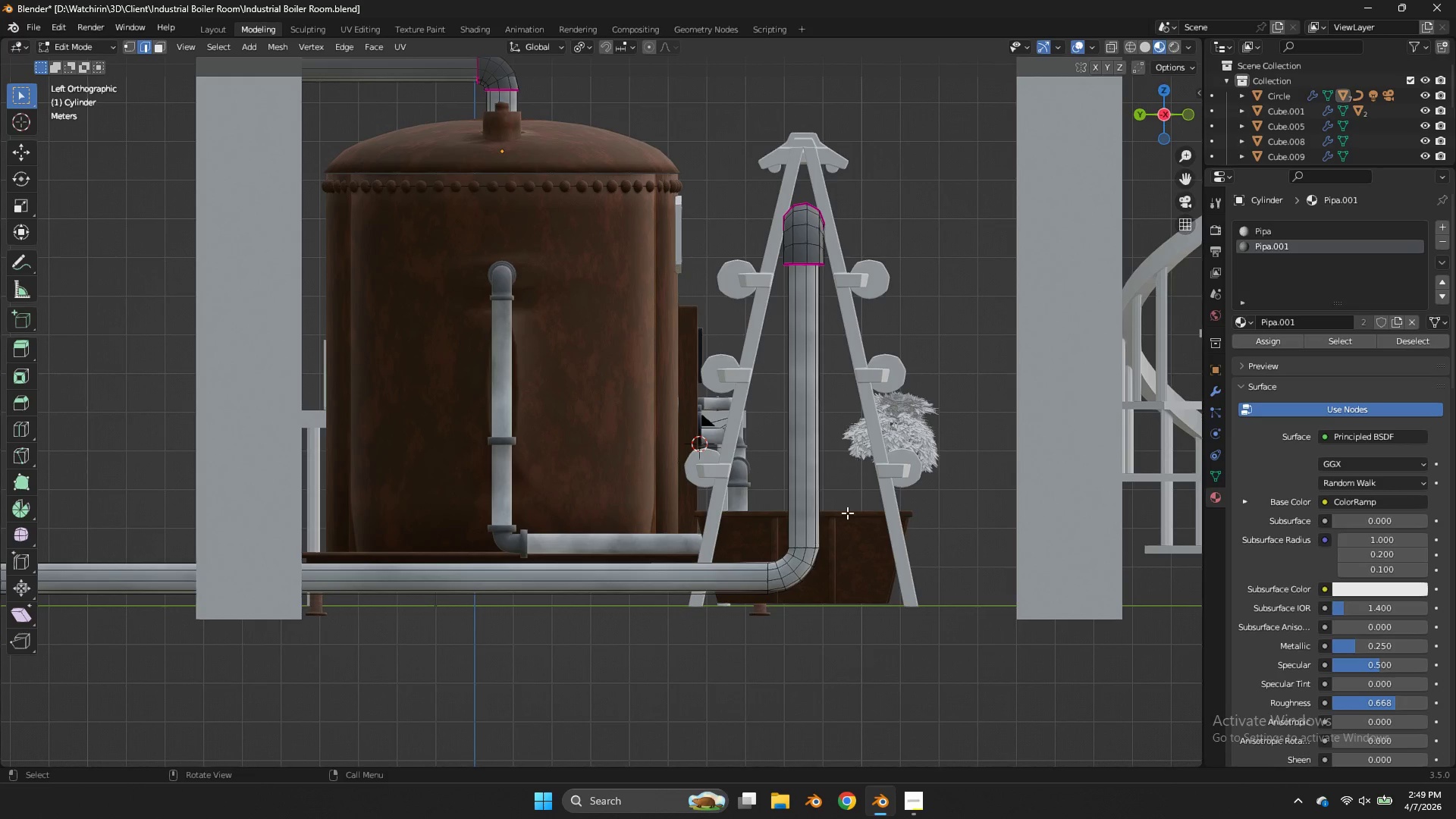 
type(ze)
 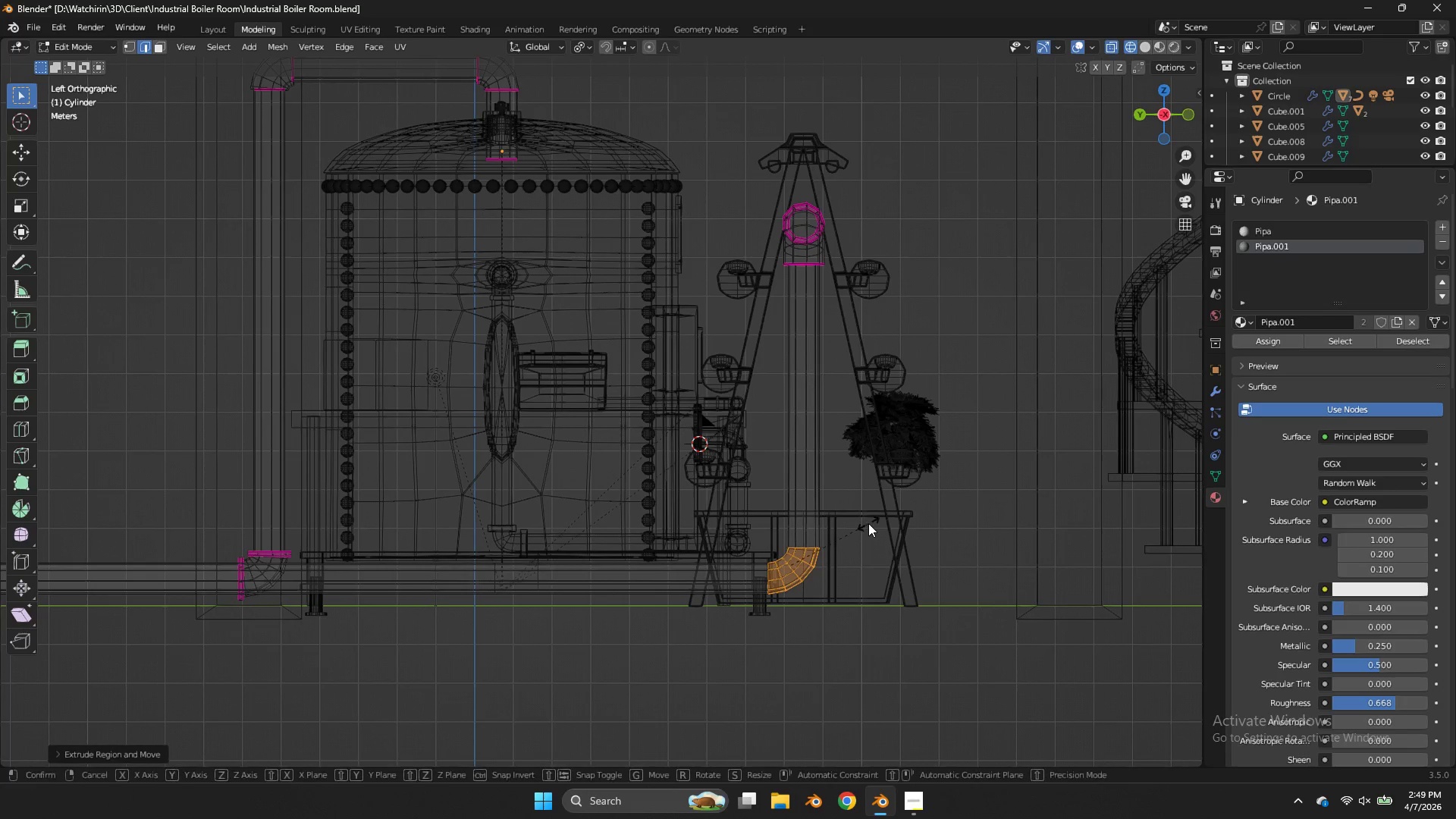 
left_click_drag(start_coordinate=[868, 531], to_coordinate=[737, 626])
 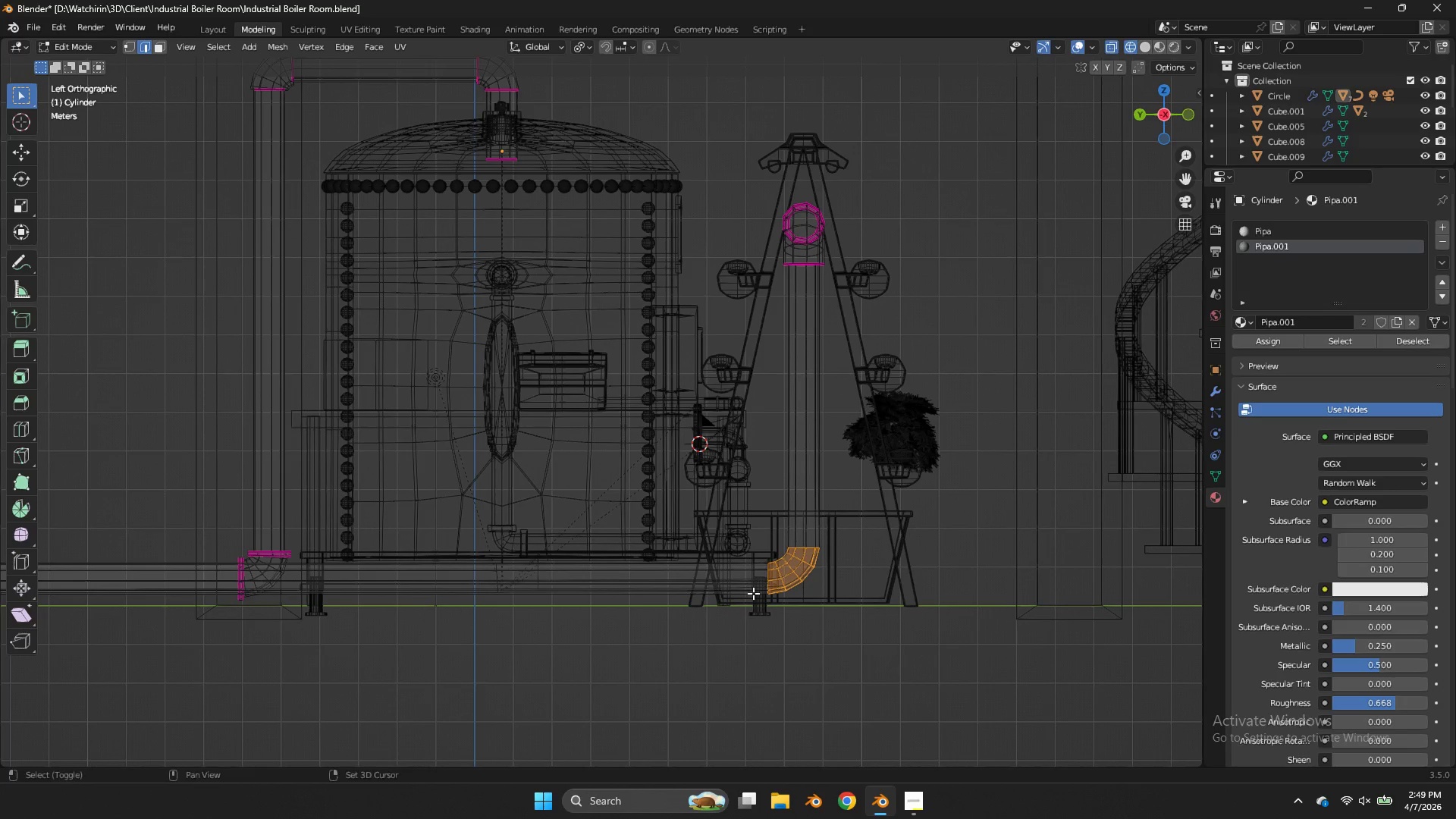 
right_click([868, 523])
 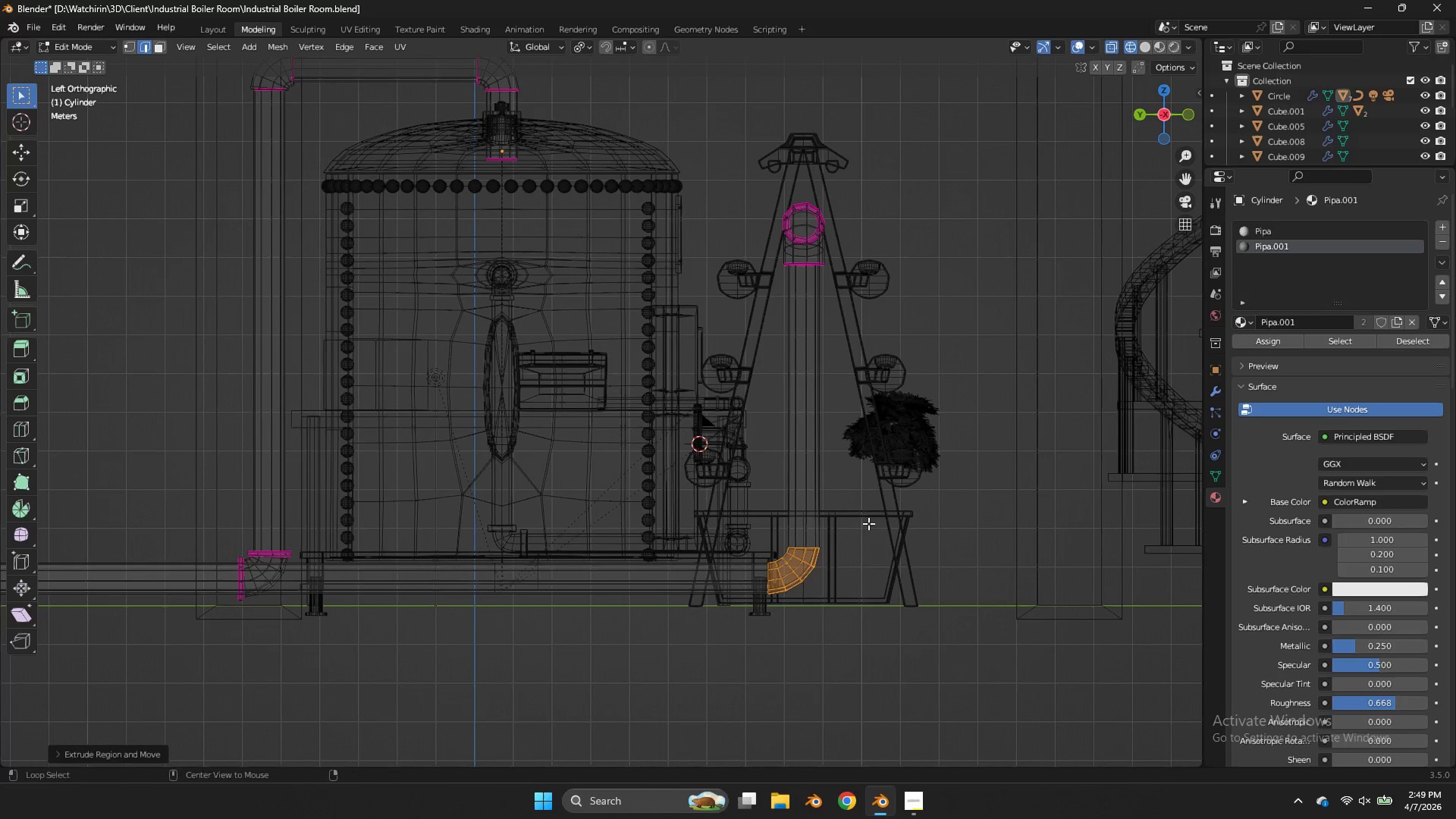 
key(Alt+AltLeft)
 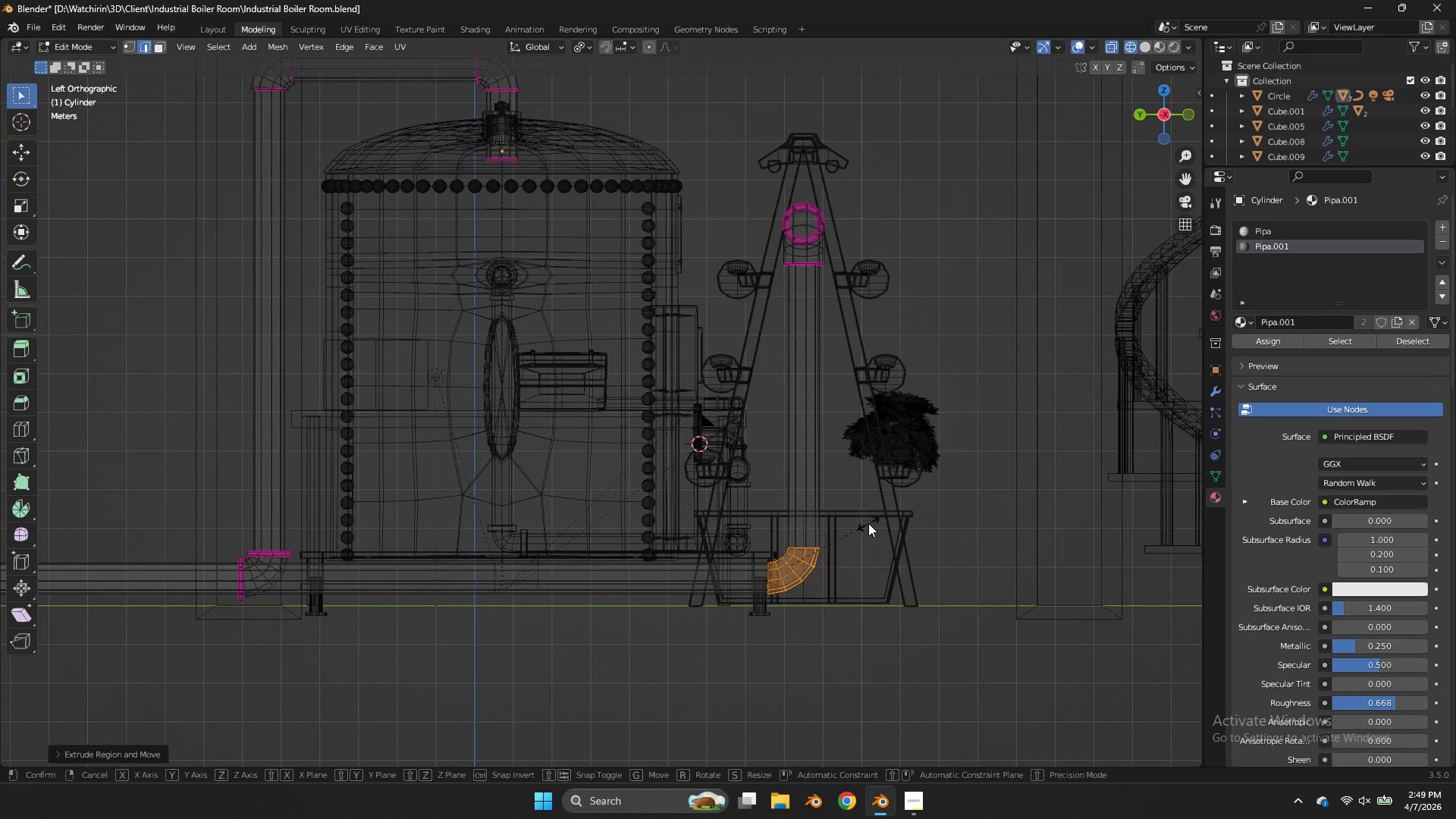 
key(S)
 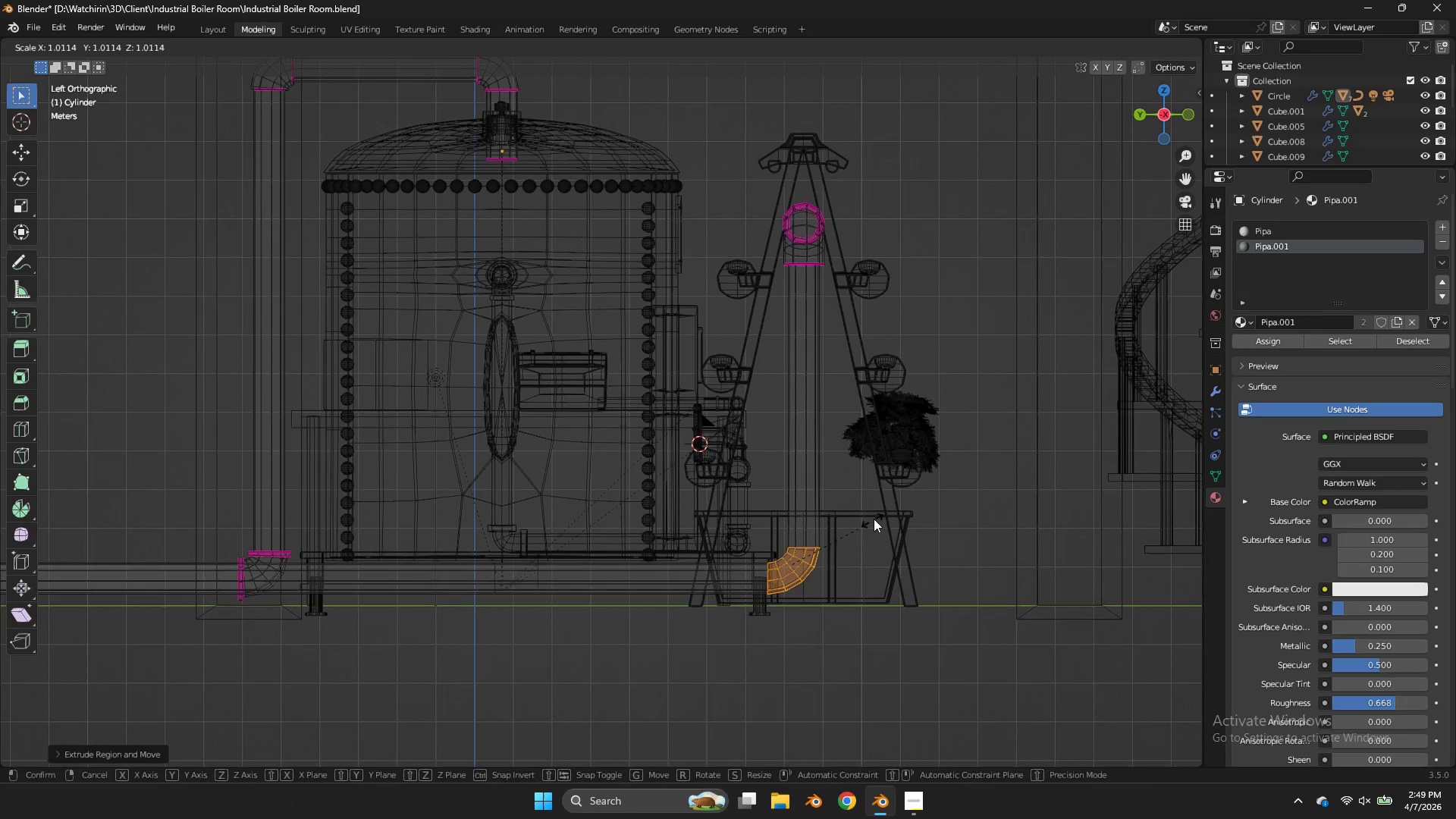 
hold_key(key=ShiftLeft, duration=1.14)
left_click([954, 462])
 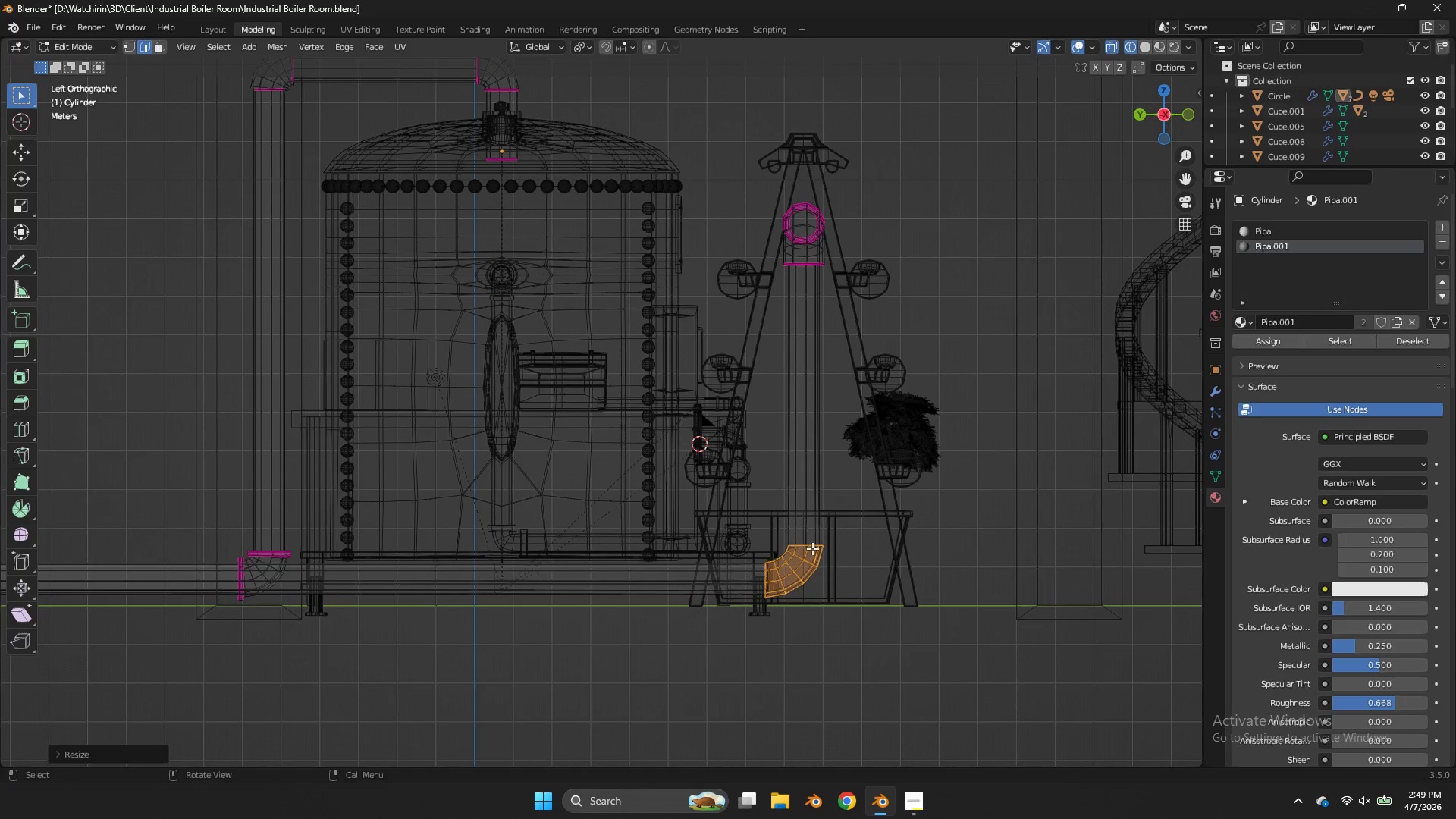 
hold_key(key=AltLeft, duration=2.19)
double_click([806, 551])
 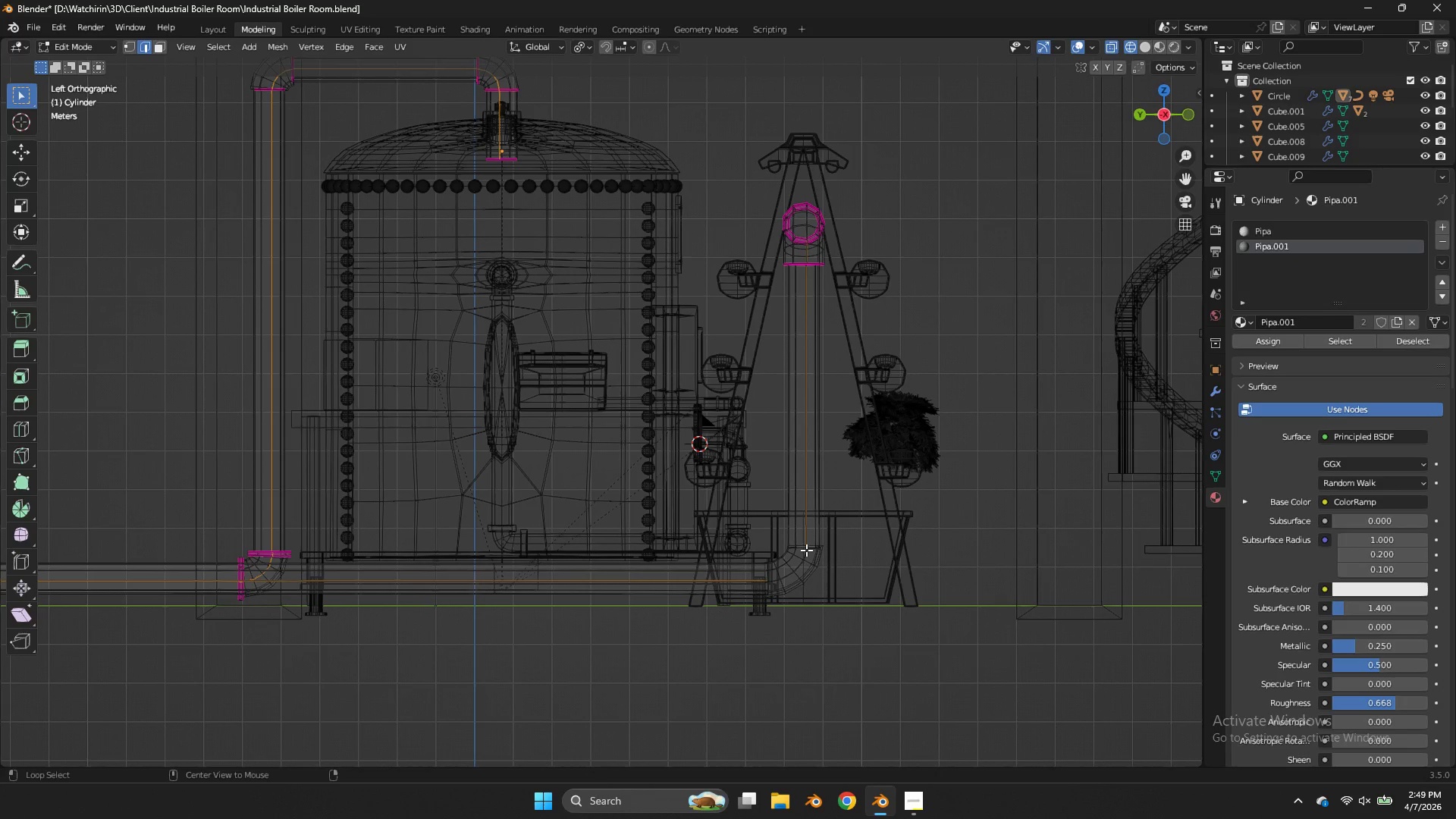 
triple_click([806, 550])
 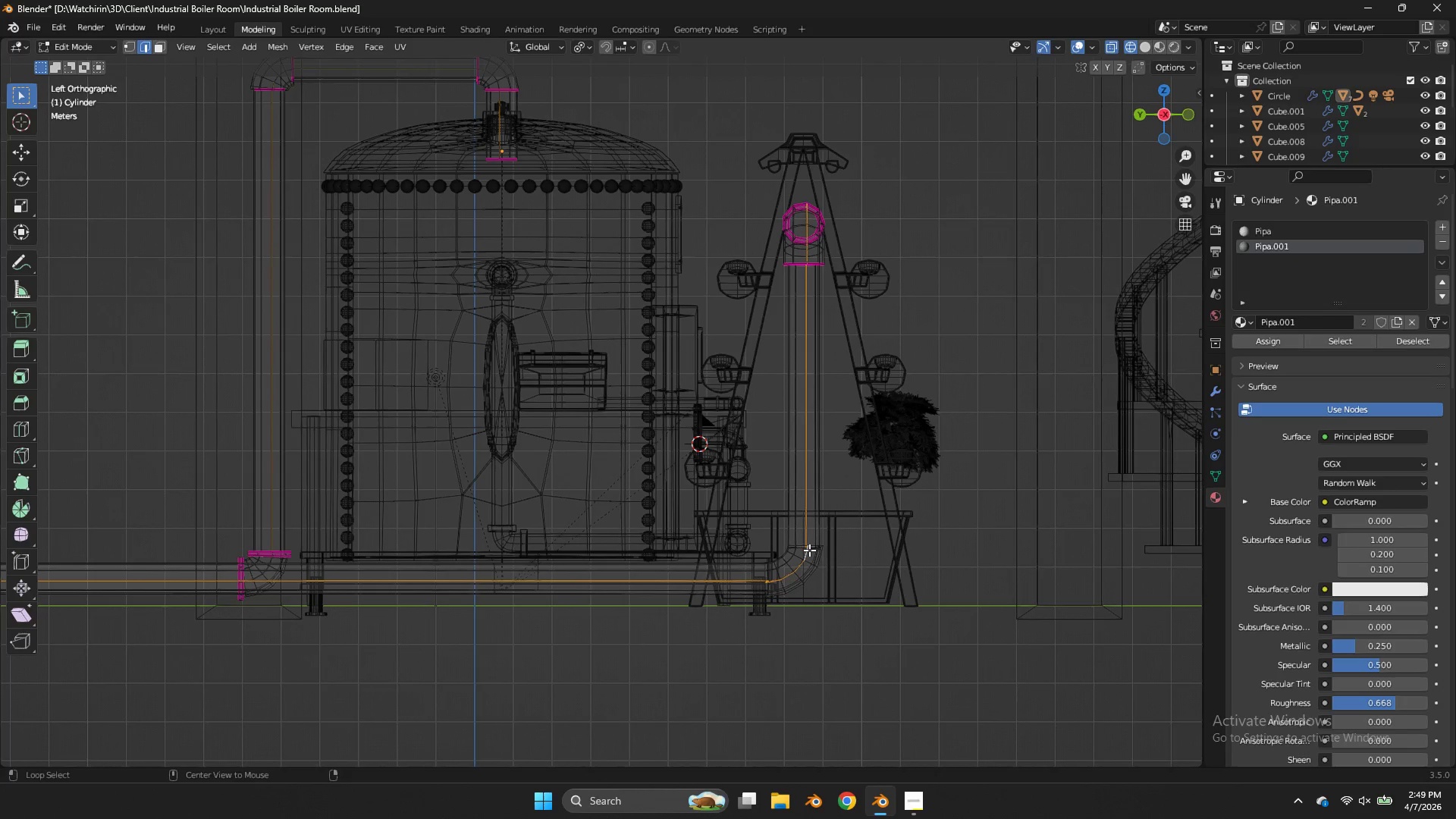 
triple_click([809, 550])
 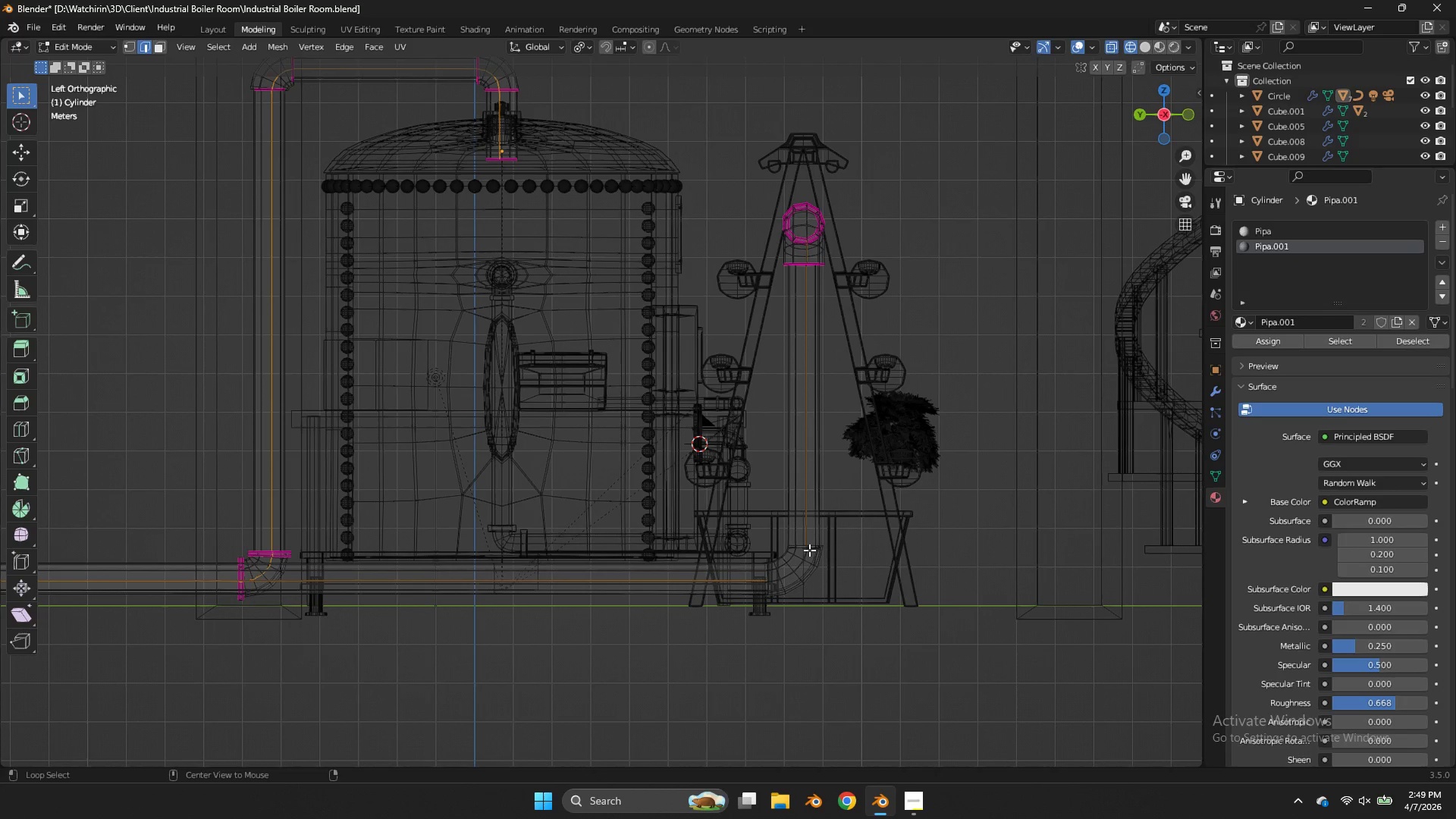 
triple_click([809, 550])
 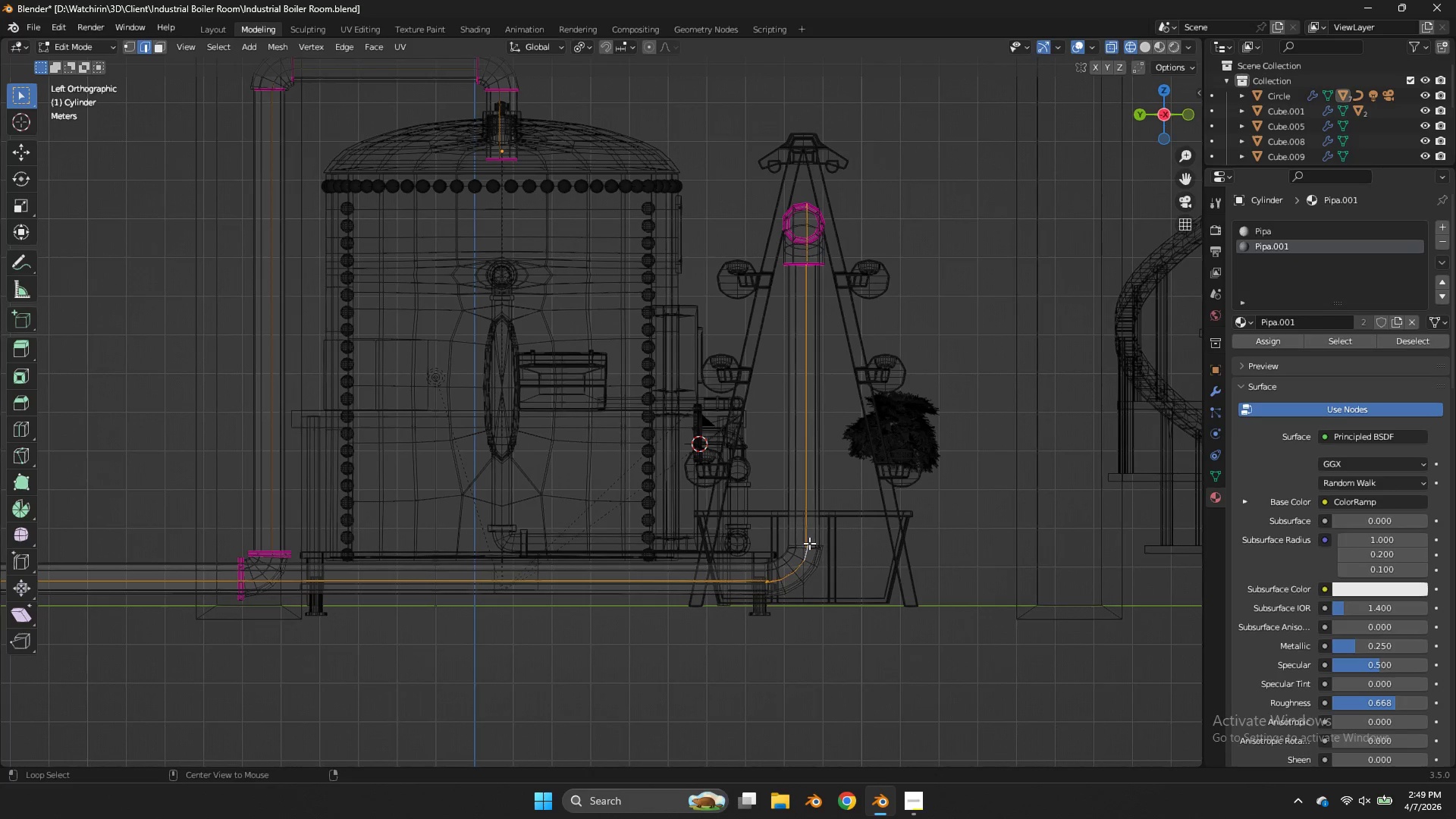 
left_click([809, 543])
 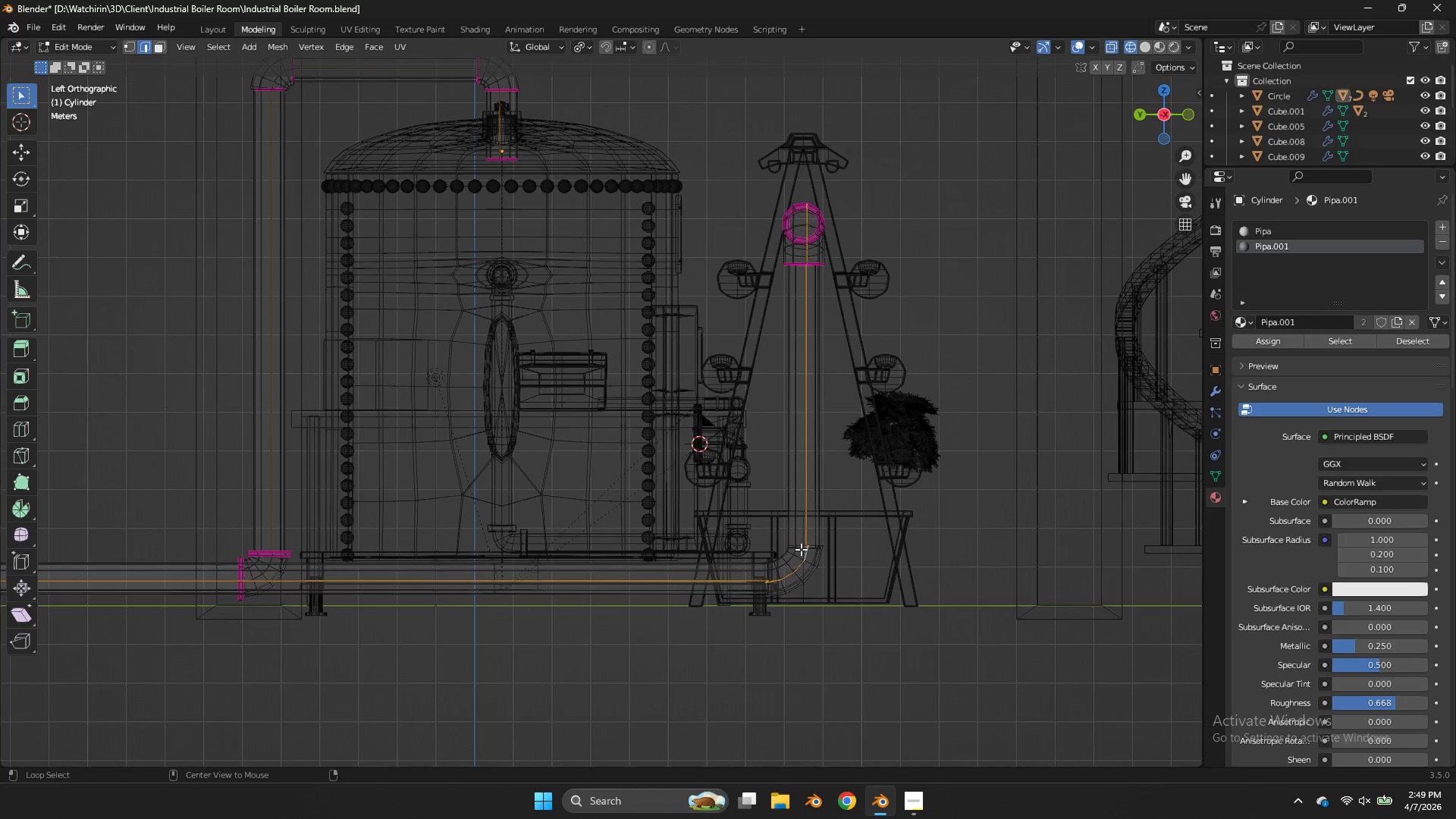 
hold_key(key=AltLeft, duration=1.16)
double_click([801, 549])
 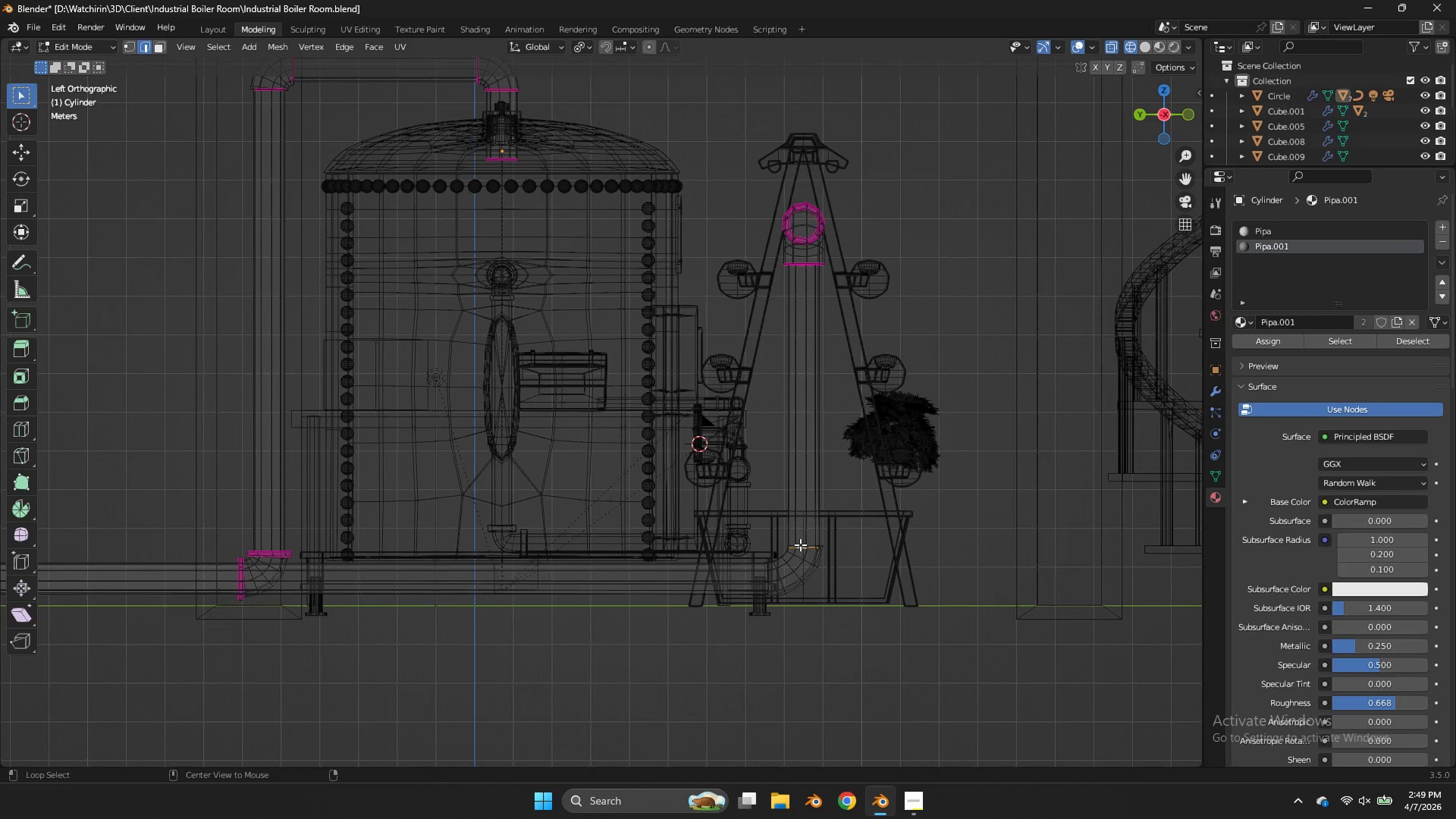 
left_click([800, 544])
 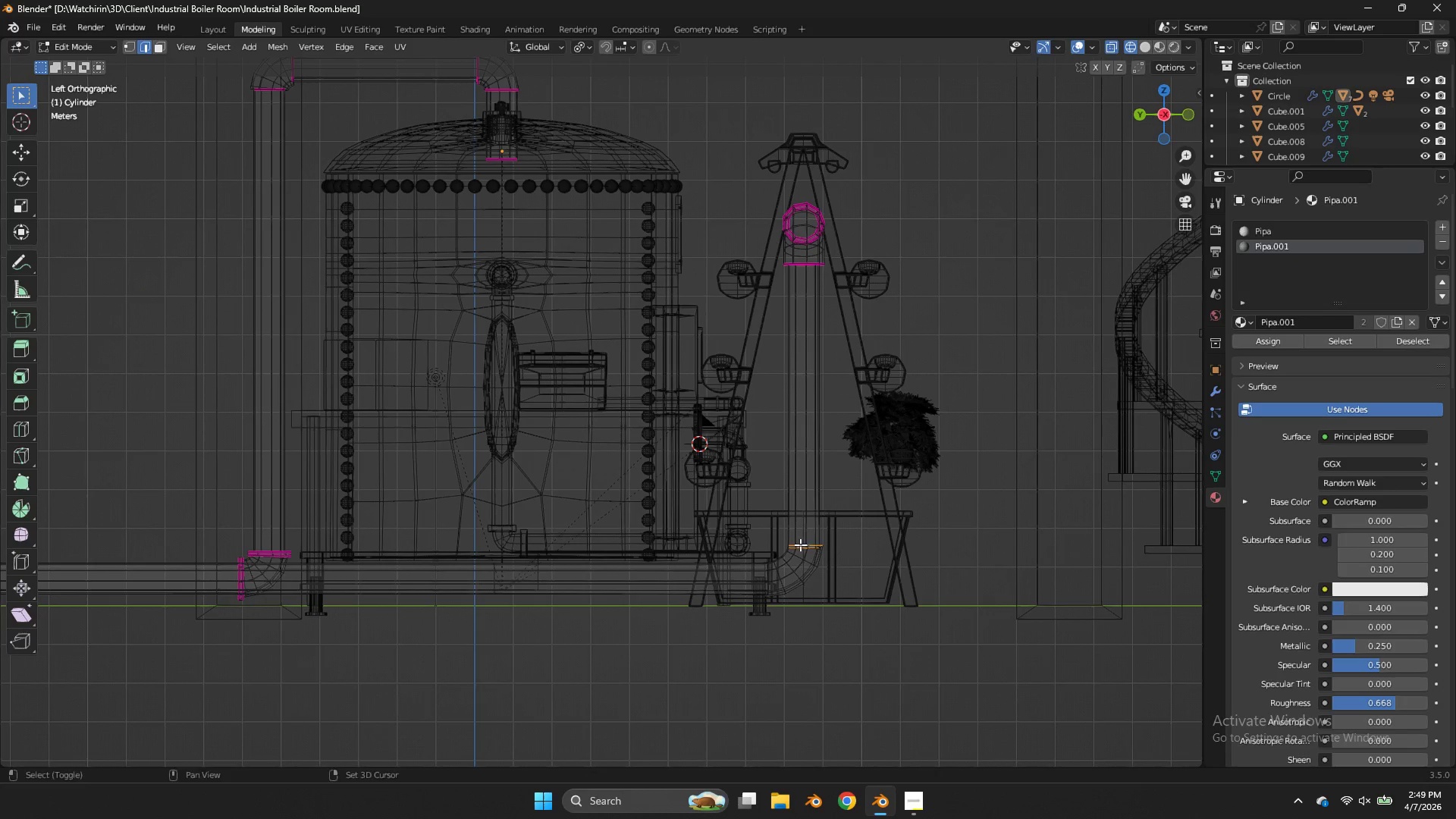 
key(Shift+E)
 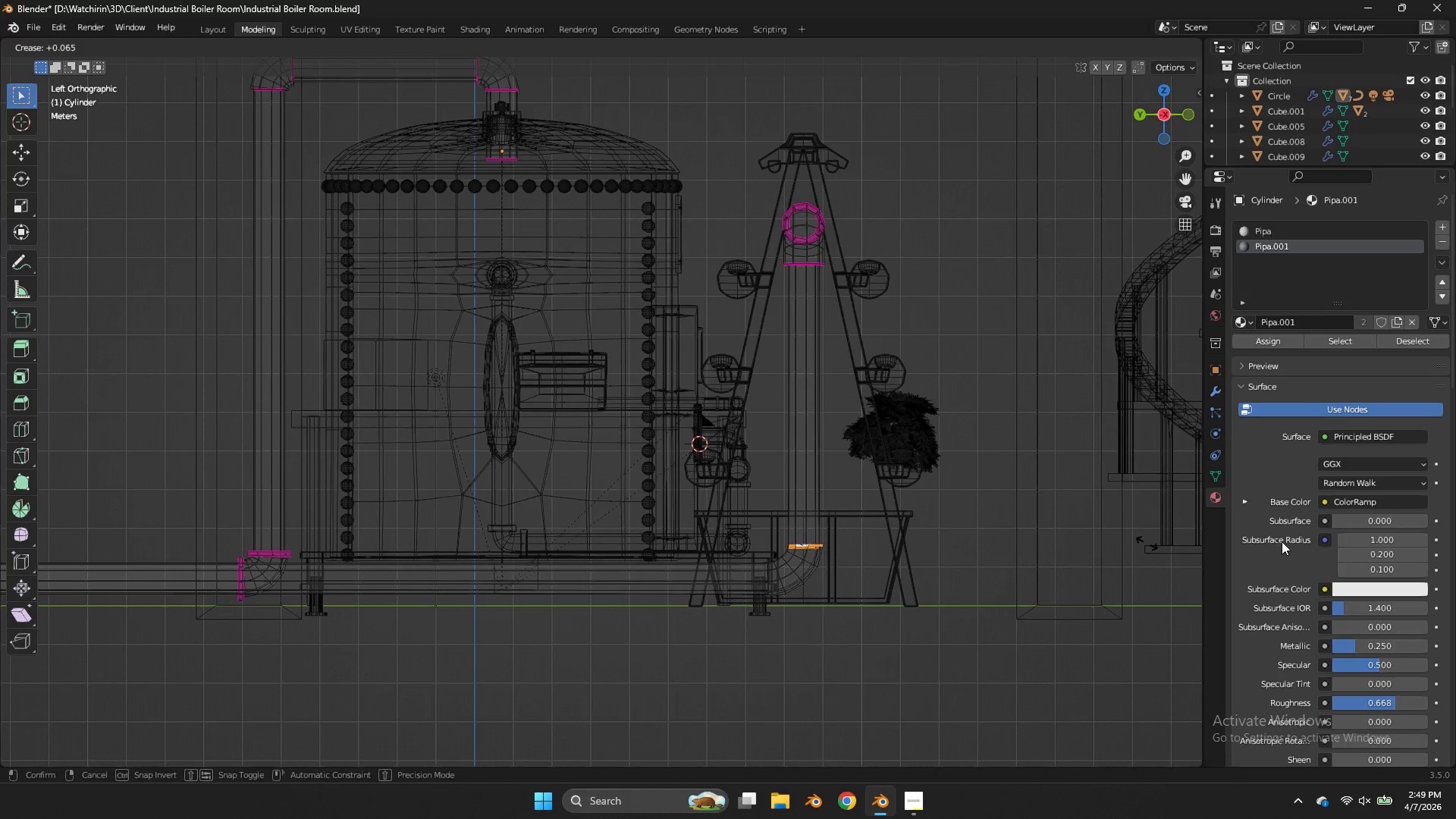 
left_click([83, 541])
 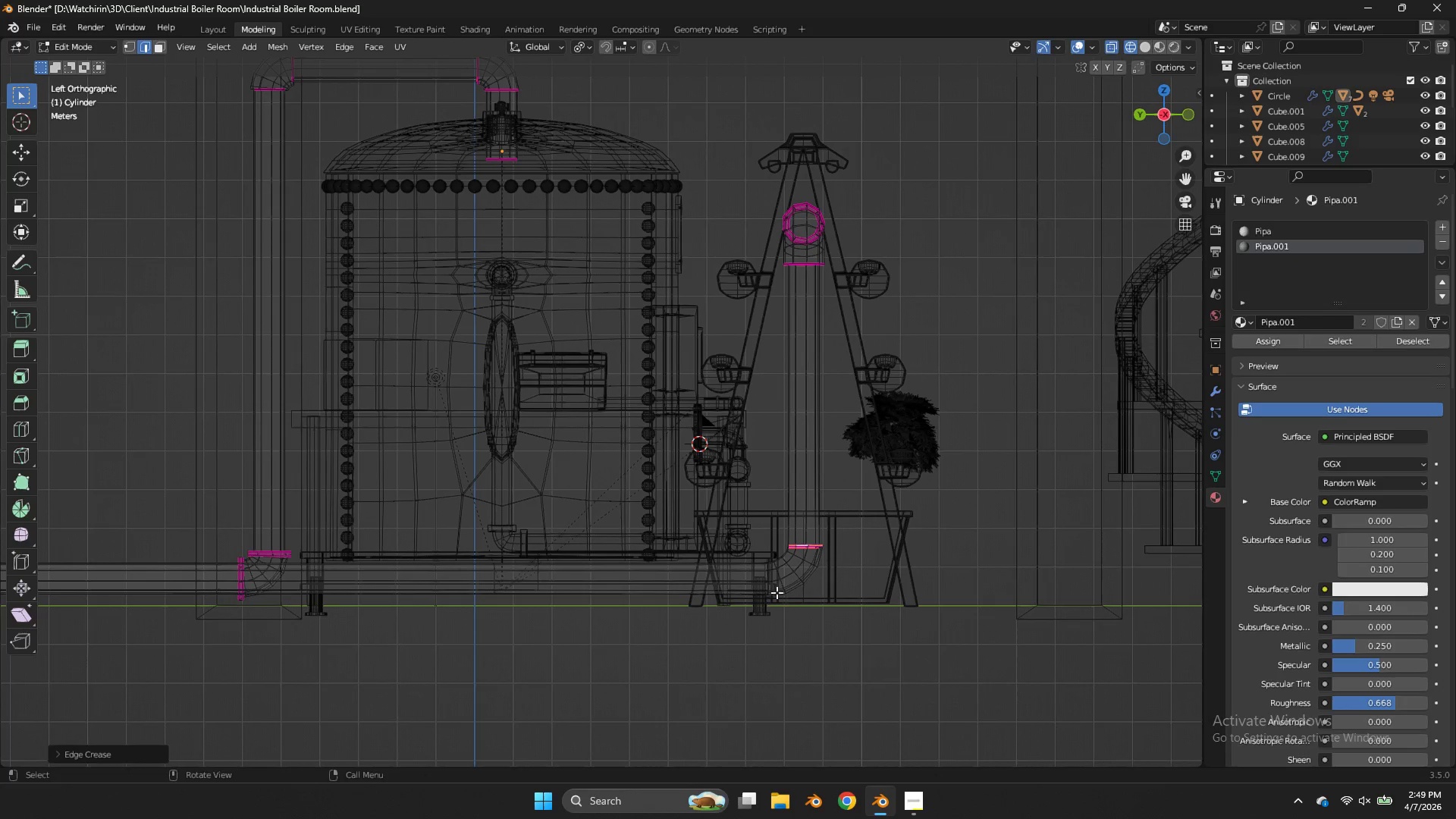 
hold_key(key=AltLeft, duration=1.47)
left_click([769, 576])
 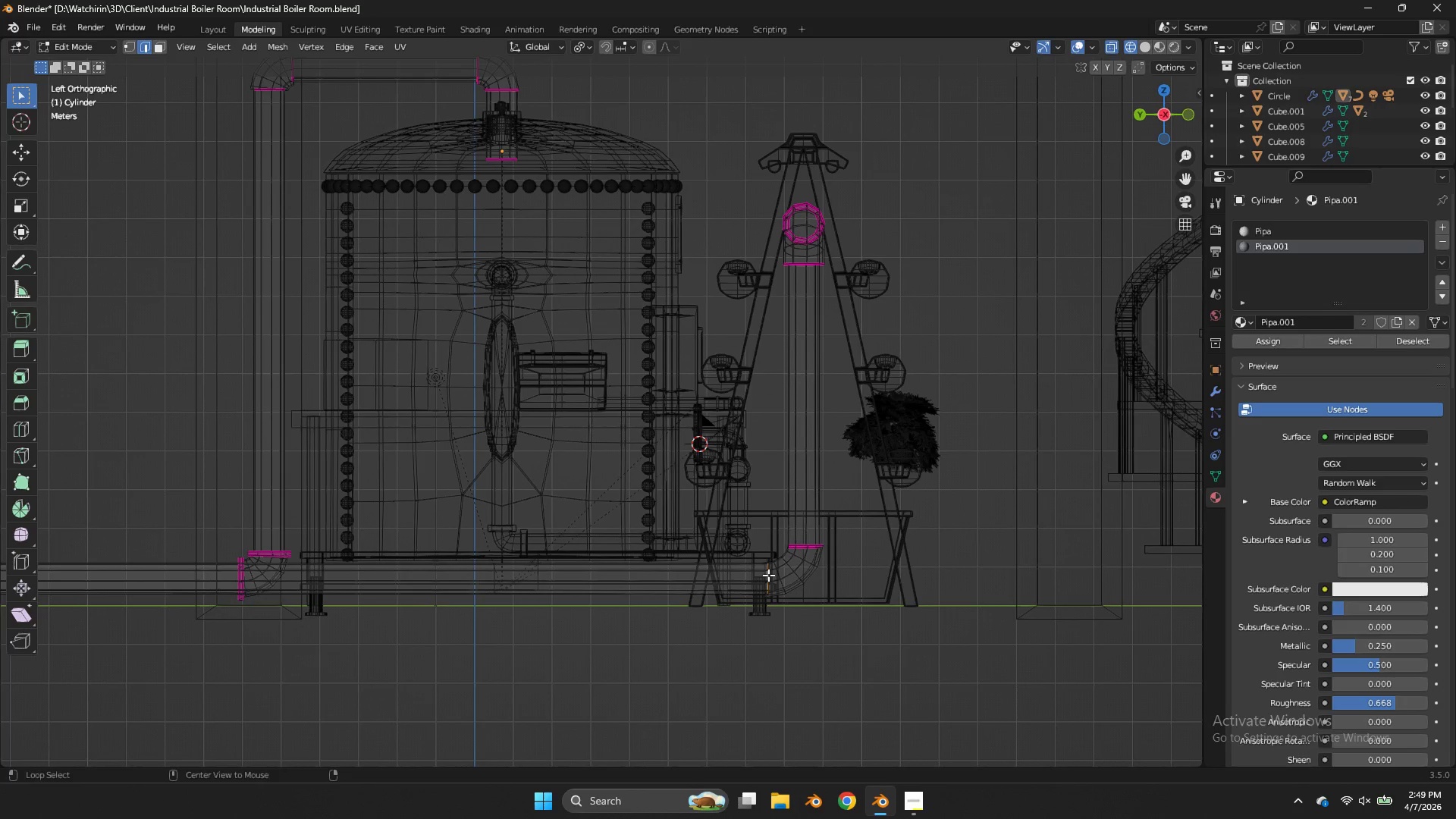 
left_click([768, 575])
 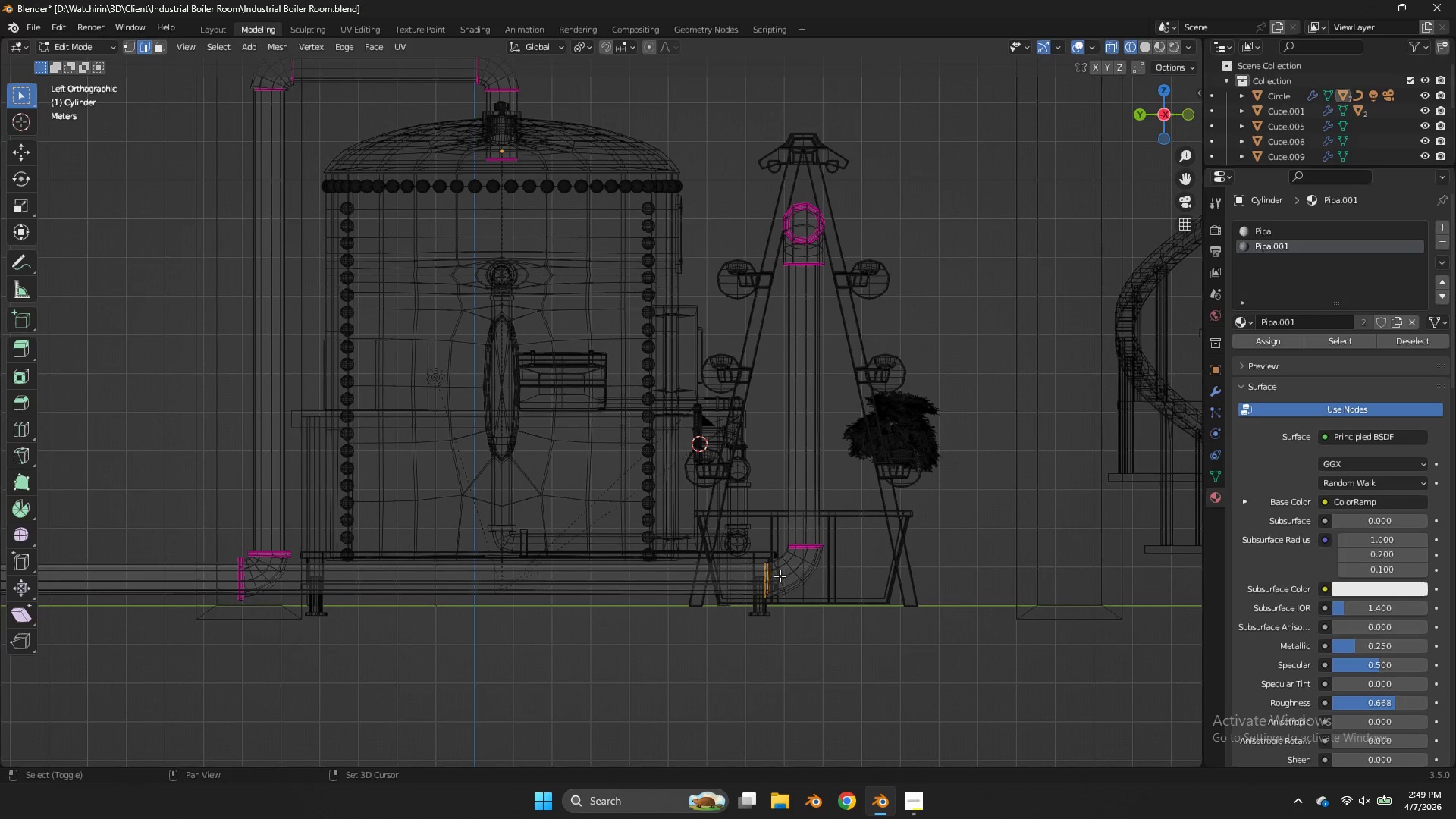 
key(Shift+E)
 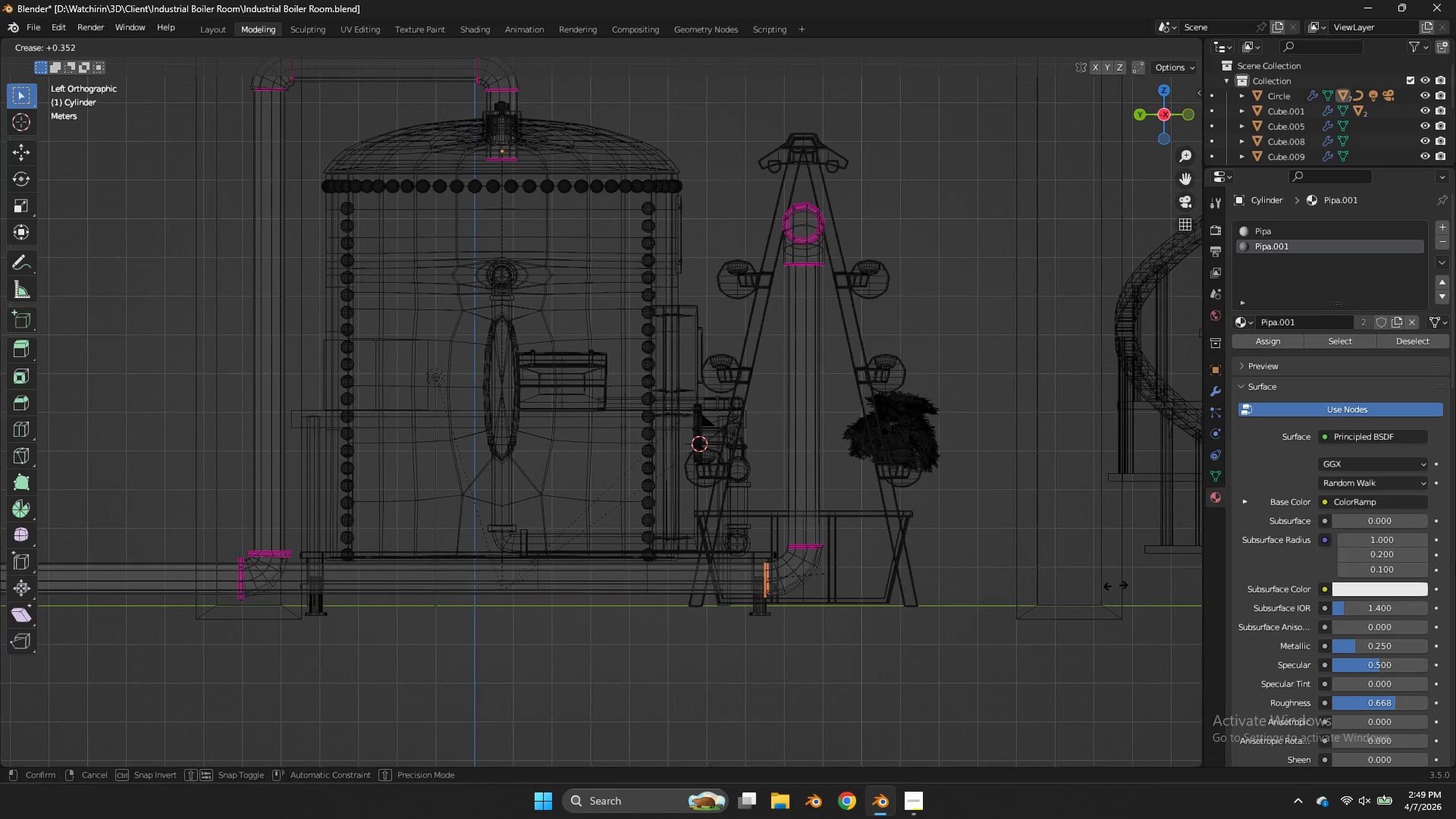 
left_click([290, 554])
 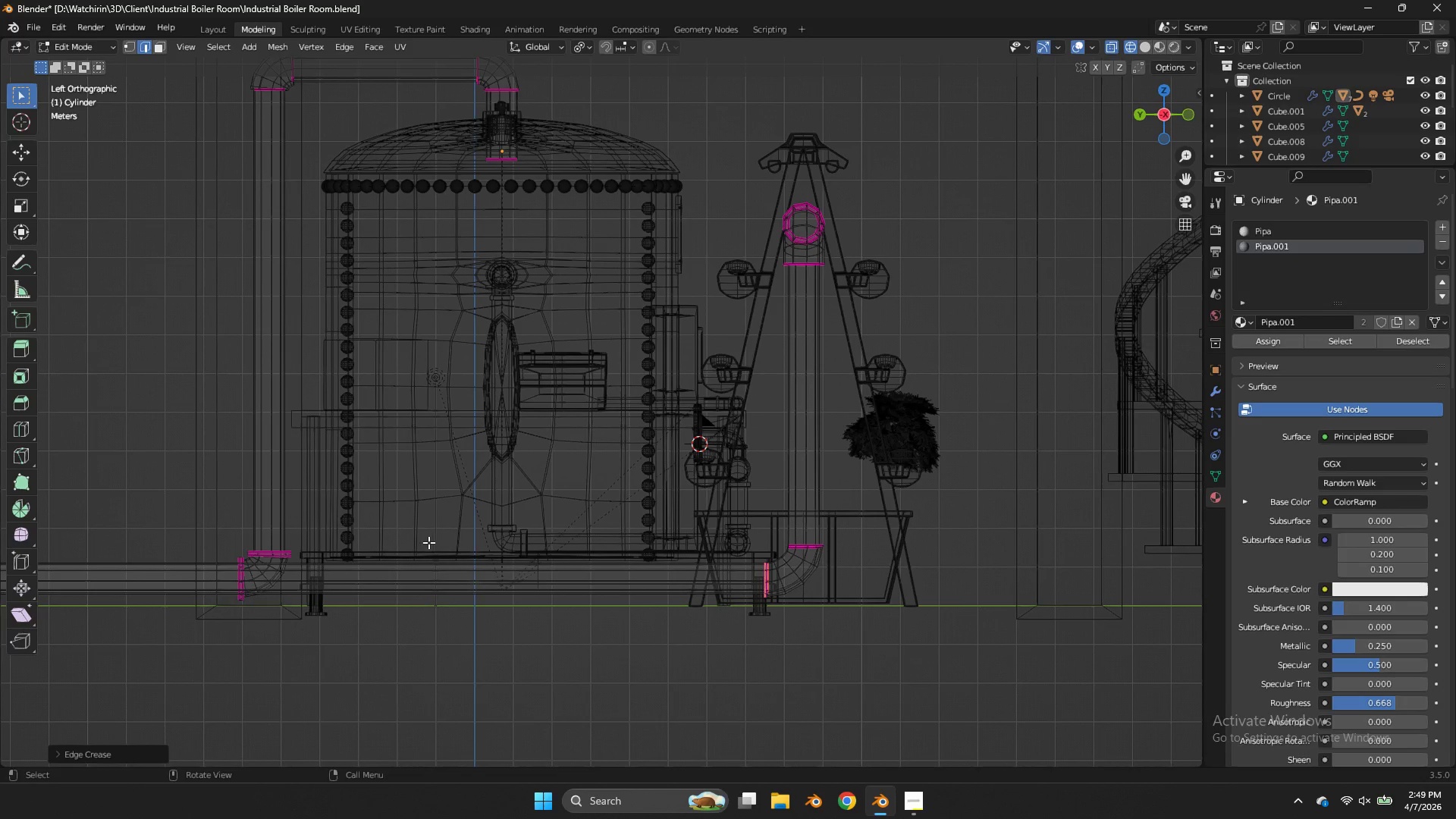 
key(Z)
 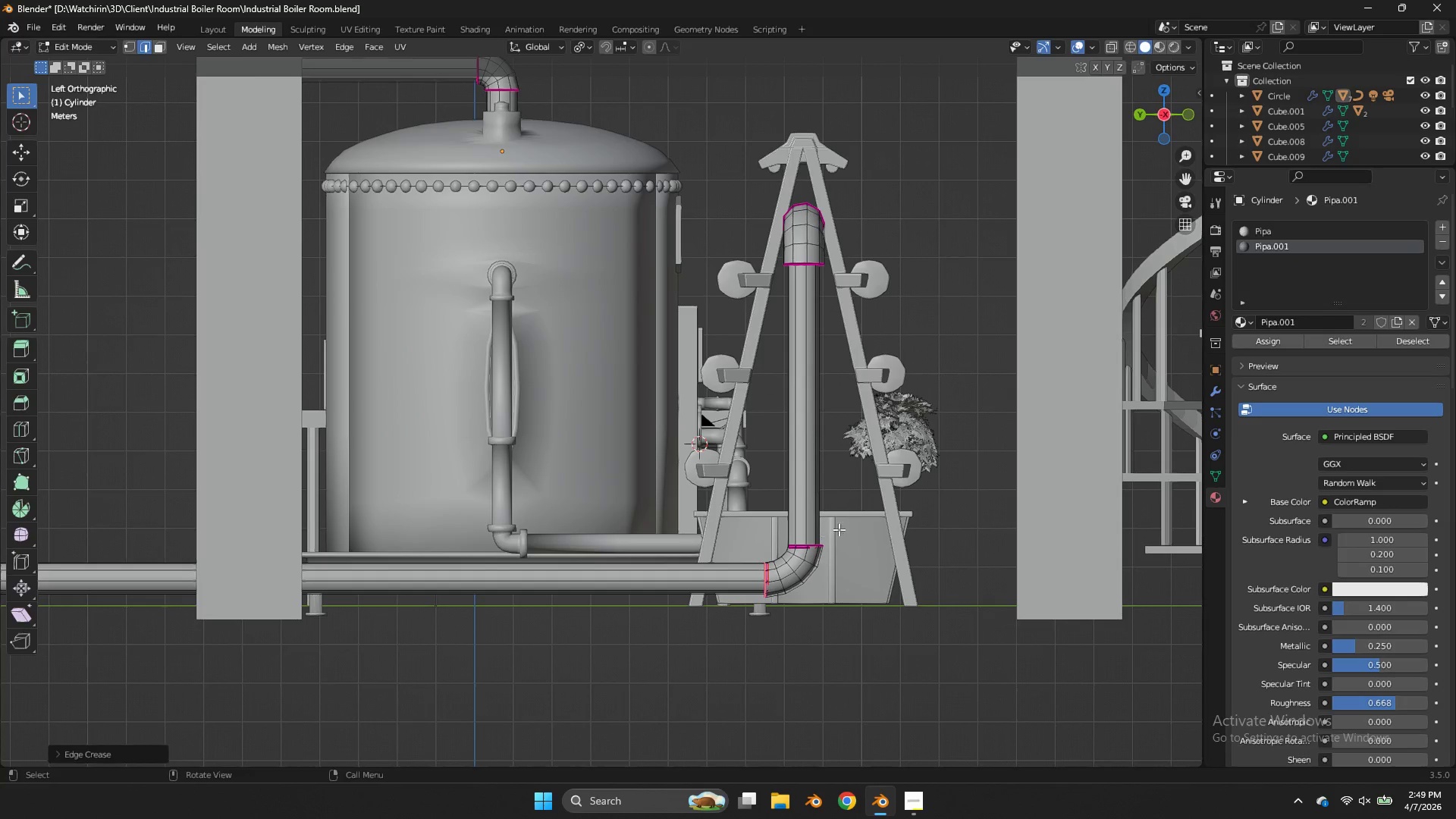 
key(Tab)
 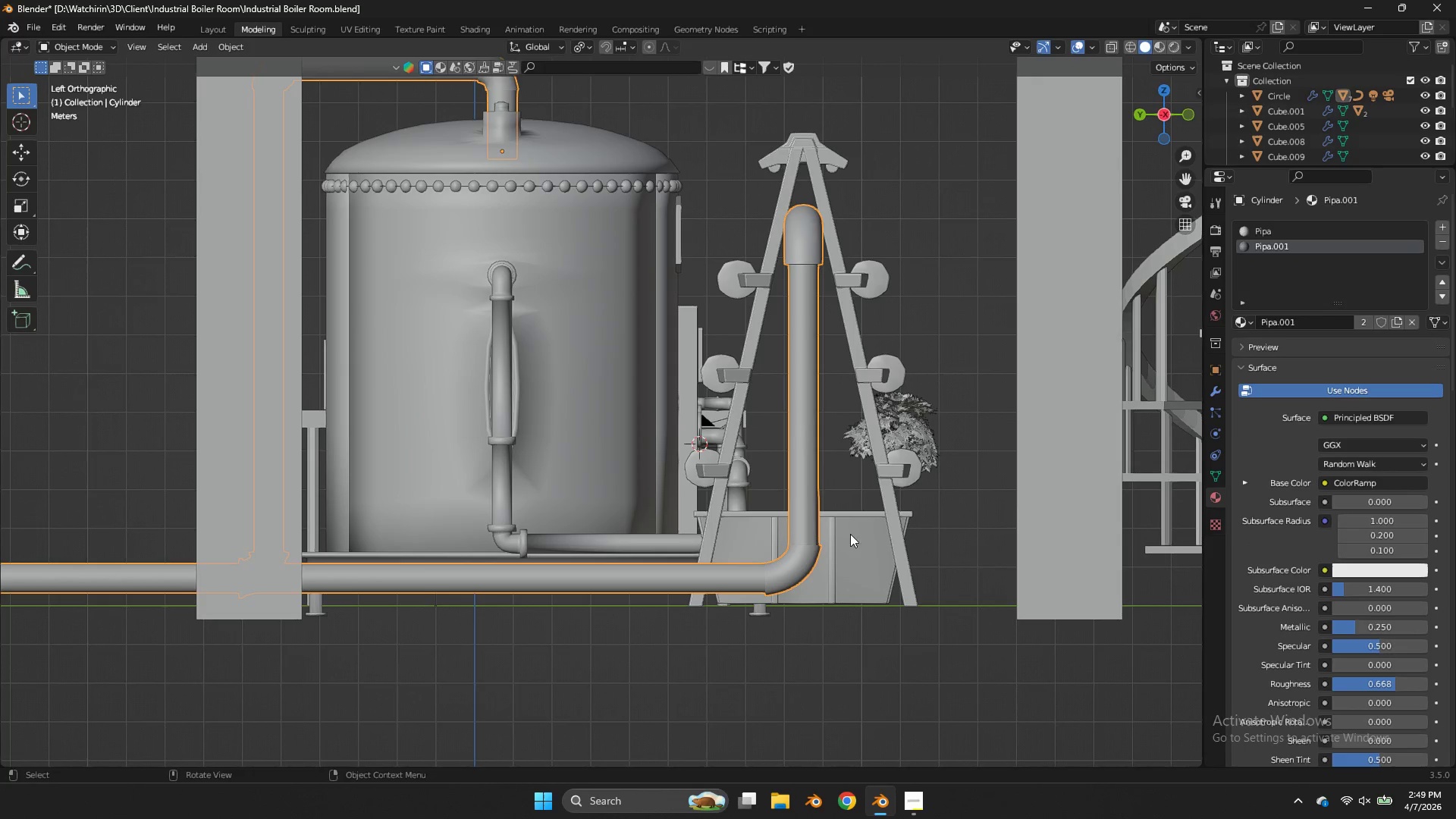 
key(Z)
 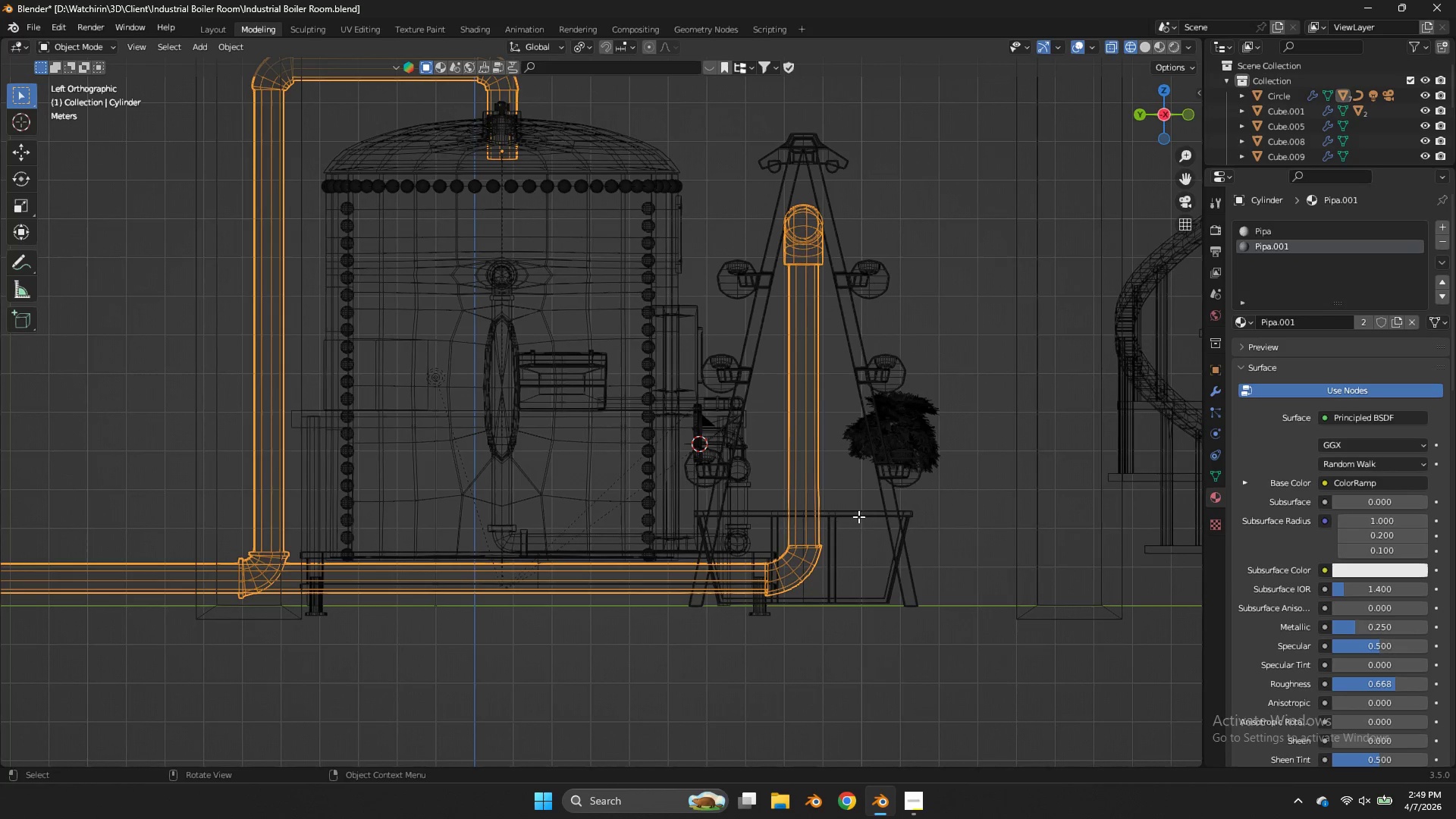 
key(Tab)
 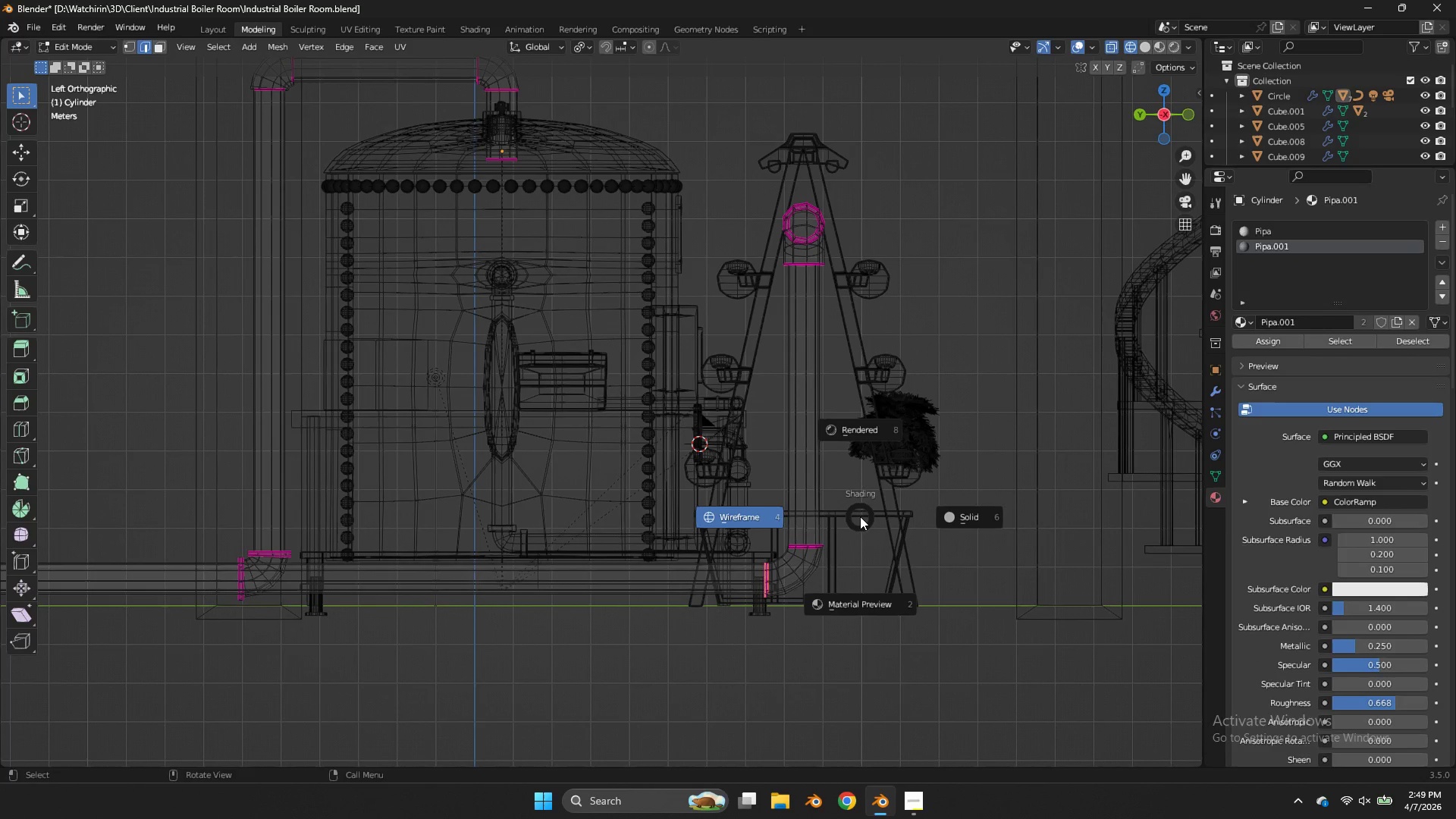 
hold_key(key=Z, duration=0.58)
 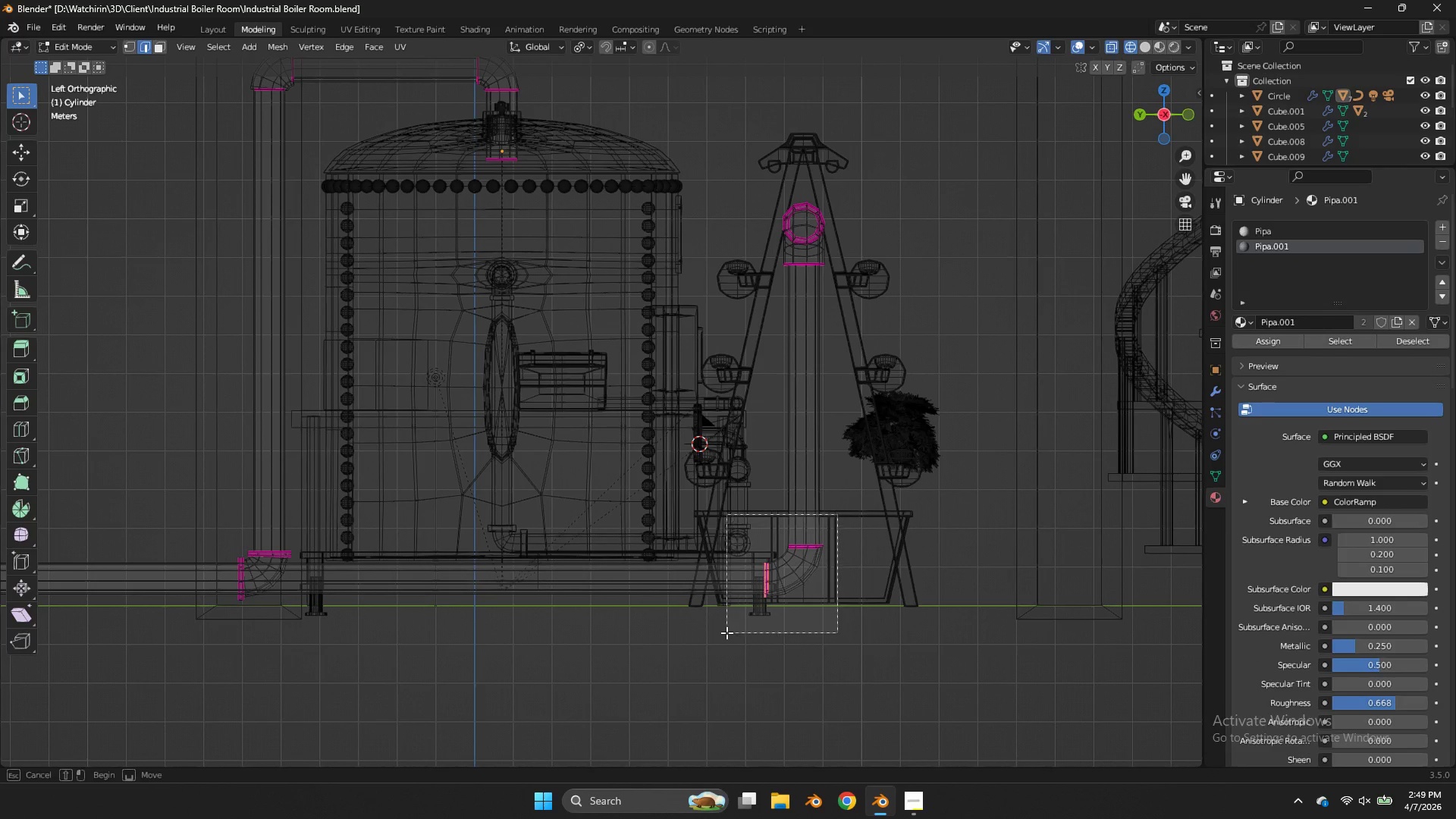 
hold_key(key=Z, duration=3.08)
 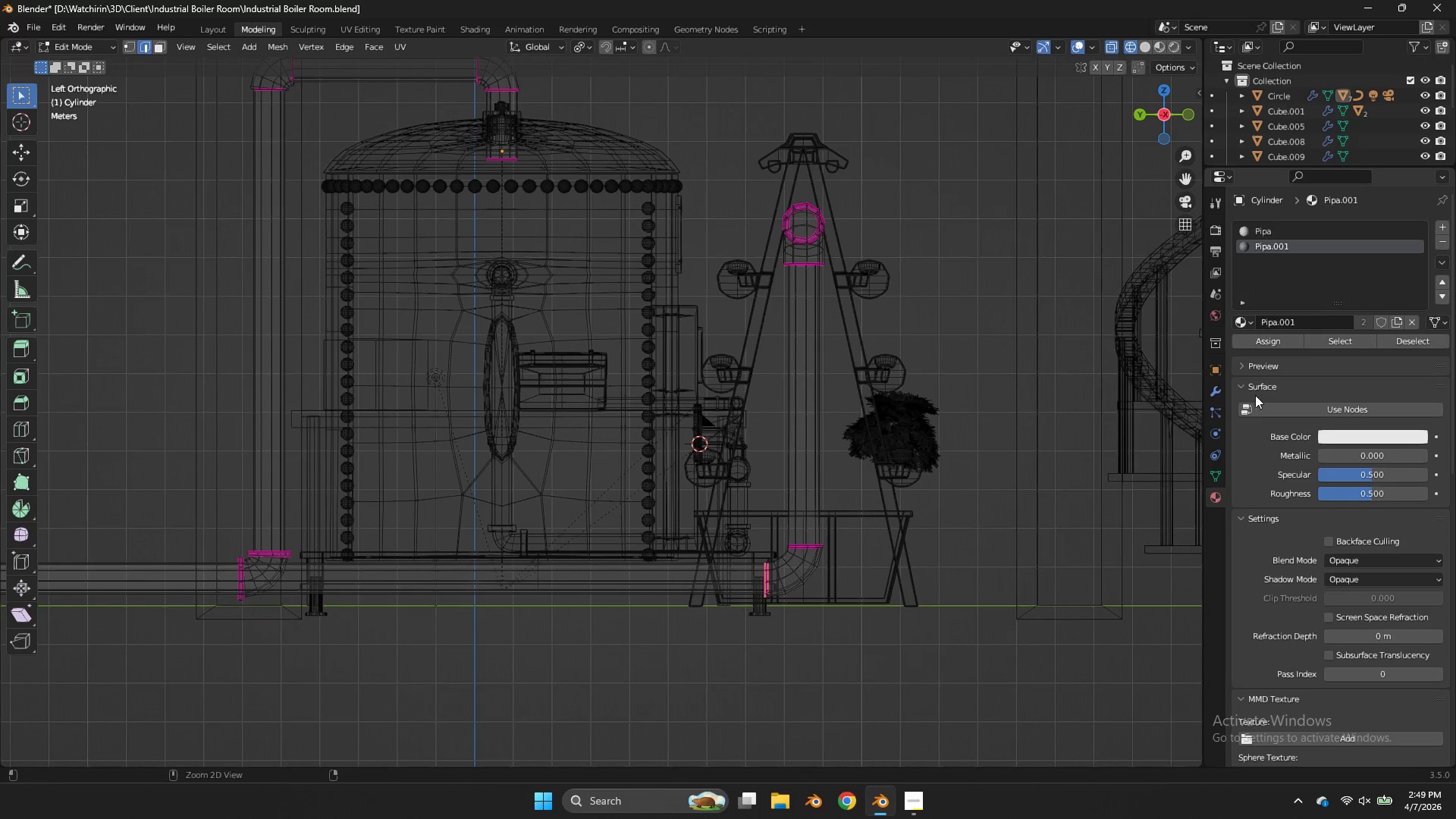 
left_click_drag(start_coordinate=[837, 514], to_coordinate=[726, 633])
 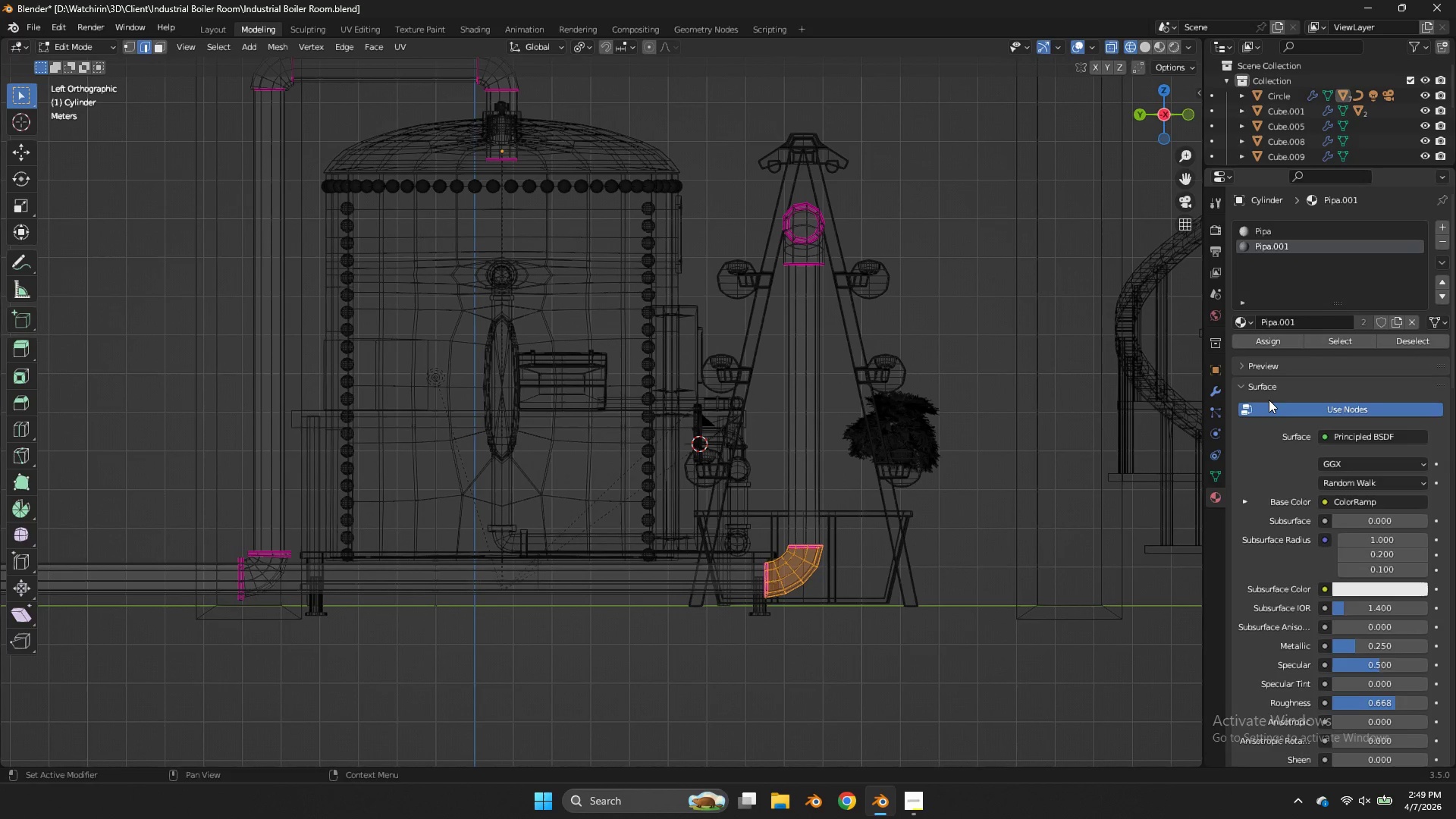 
left_click([1269, 405])
 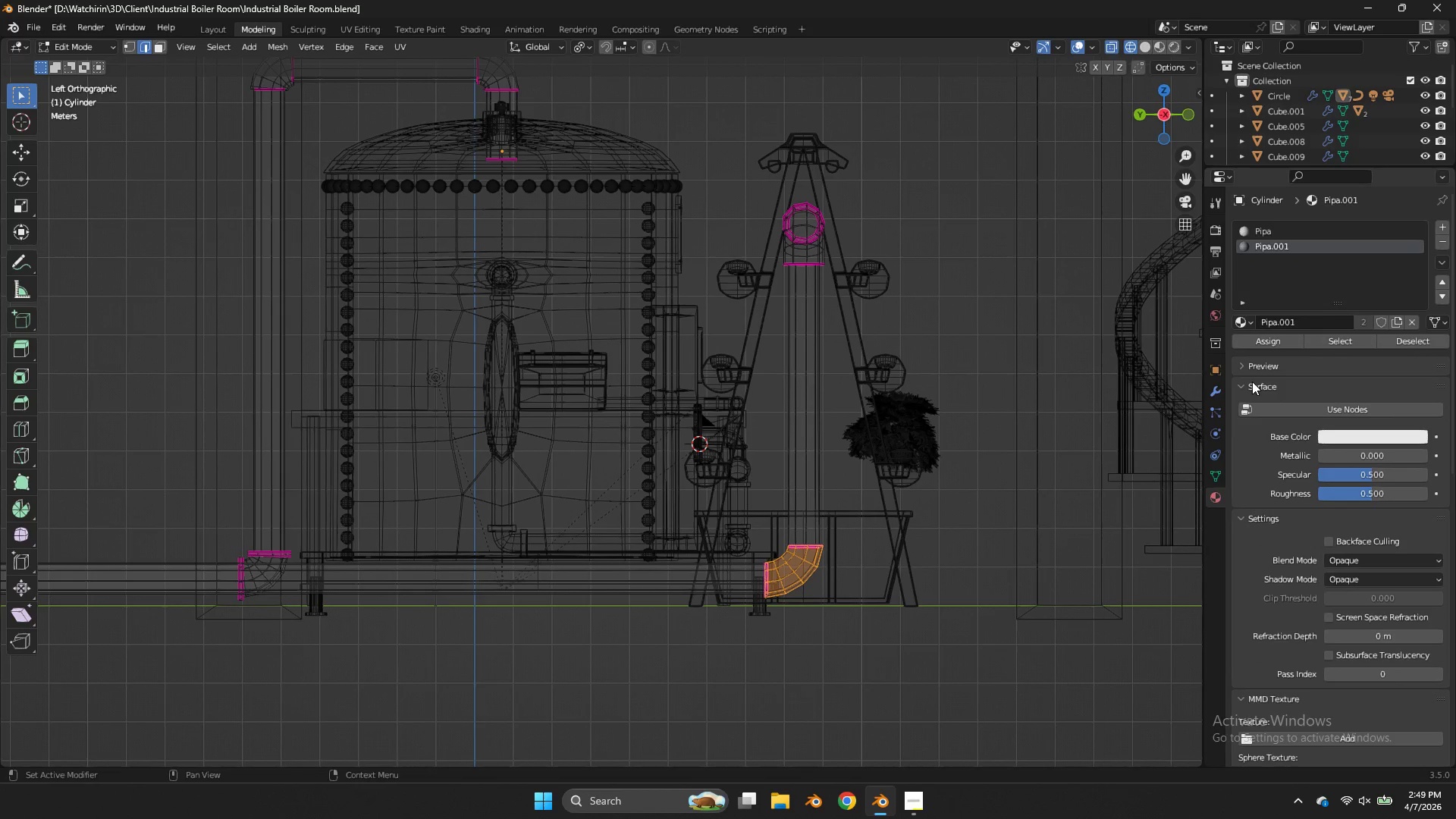 
hold_key(key=ControlLeft, duration=0.77)
 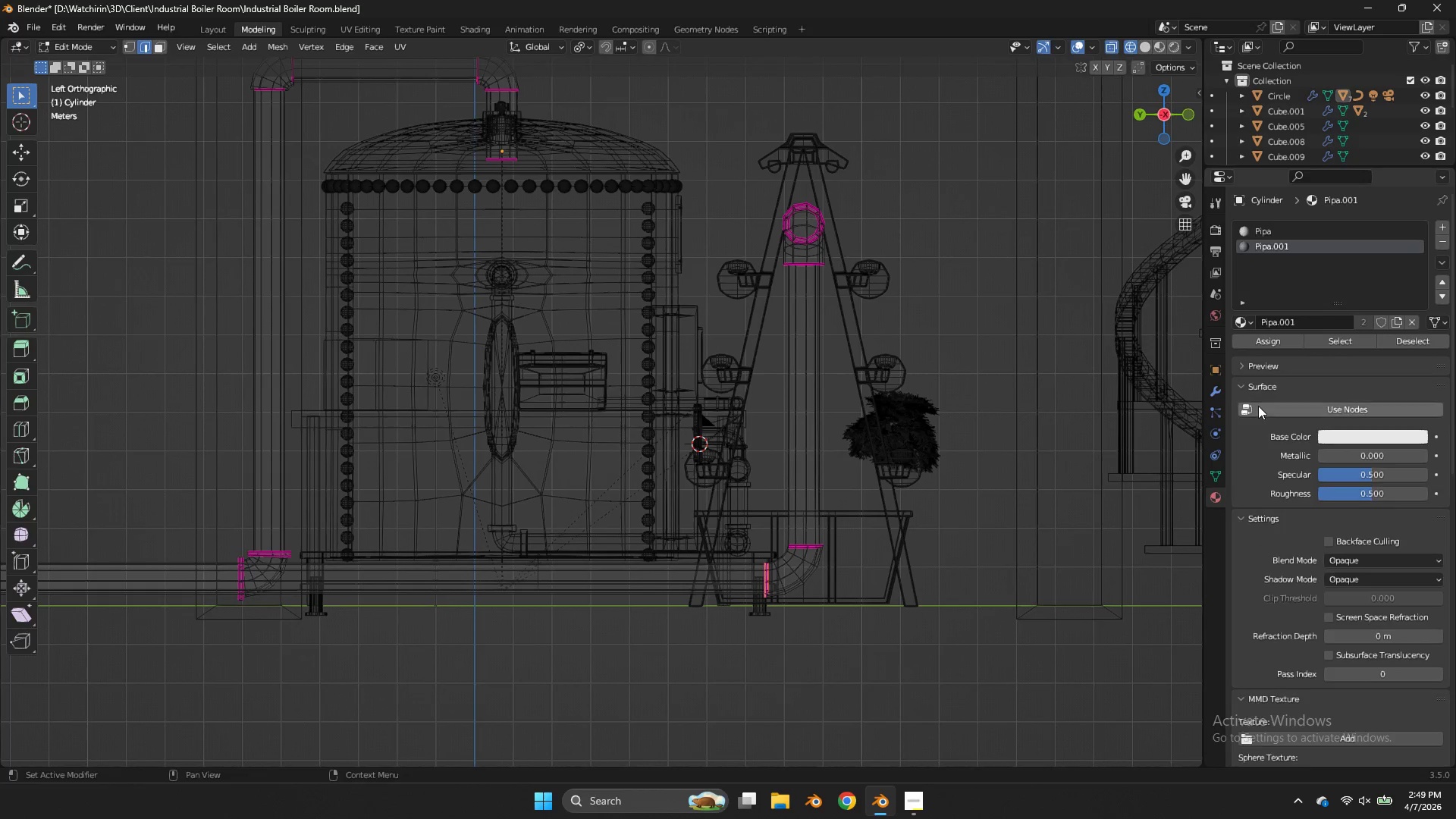 
left_click([1258, 406])
 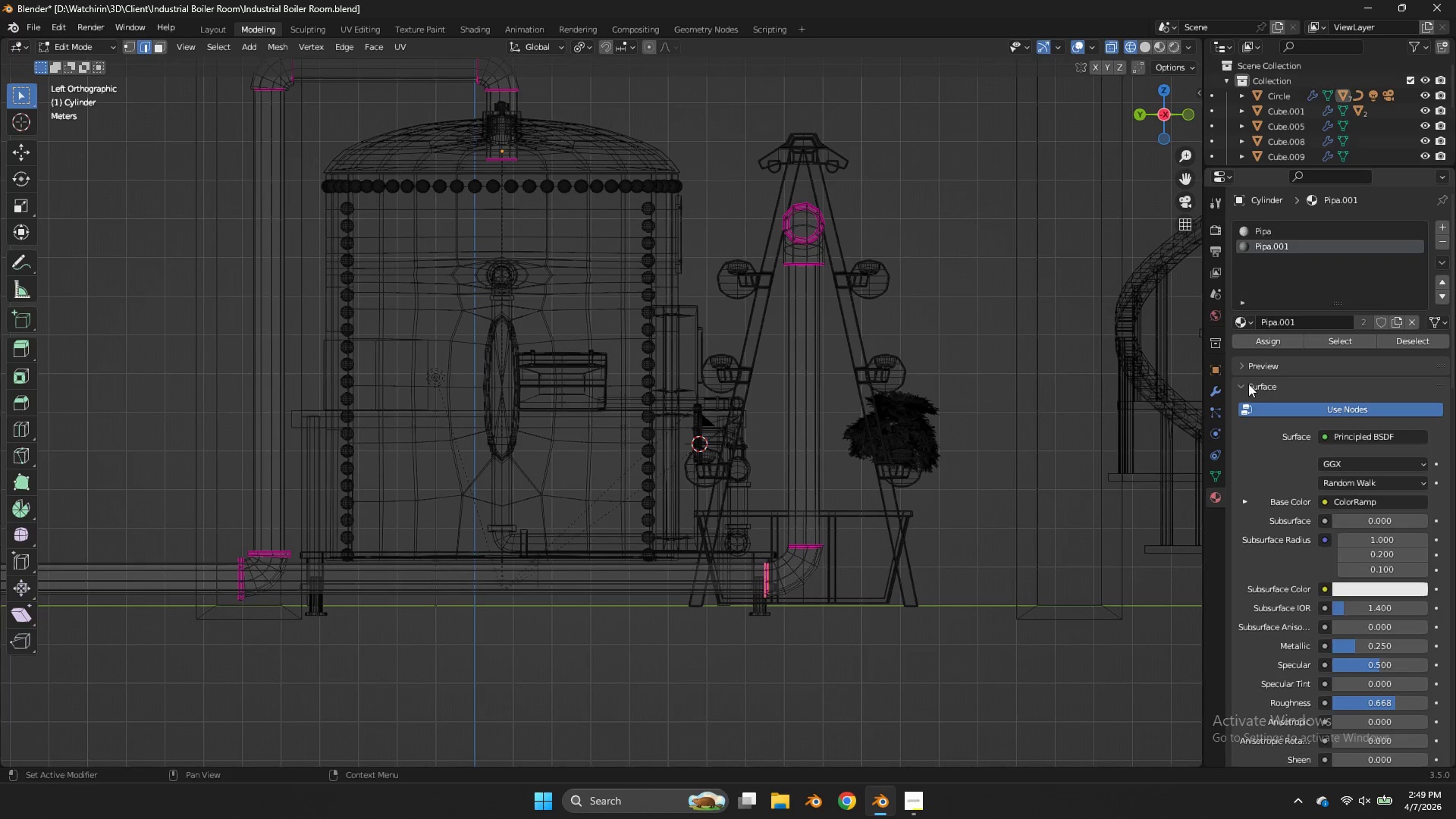 
left_click([1248, 384])
 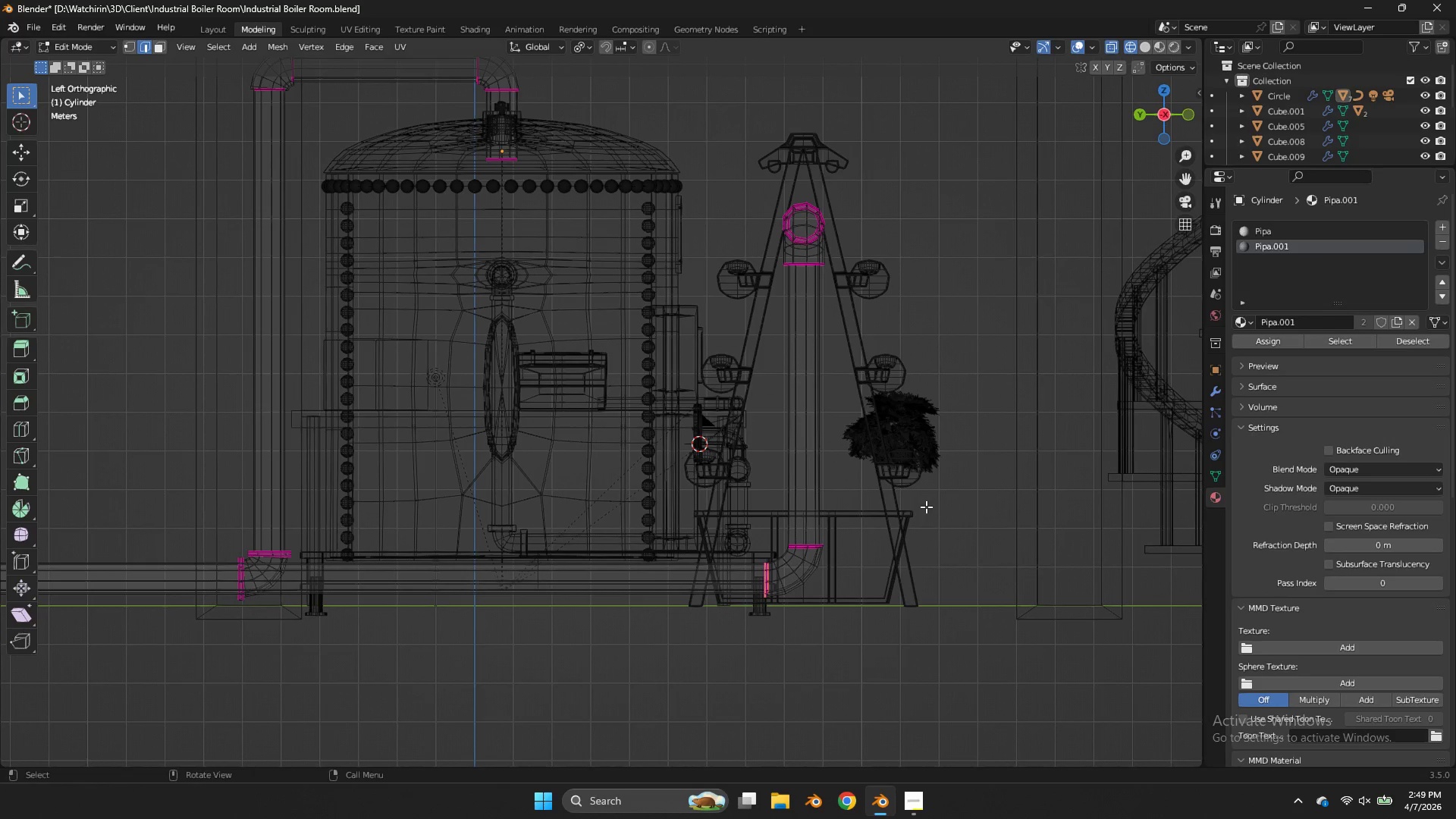 
left_click_drag(start_coordinate=[923, 508], to_coordinate=[698, 676])
 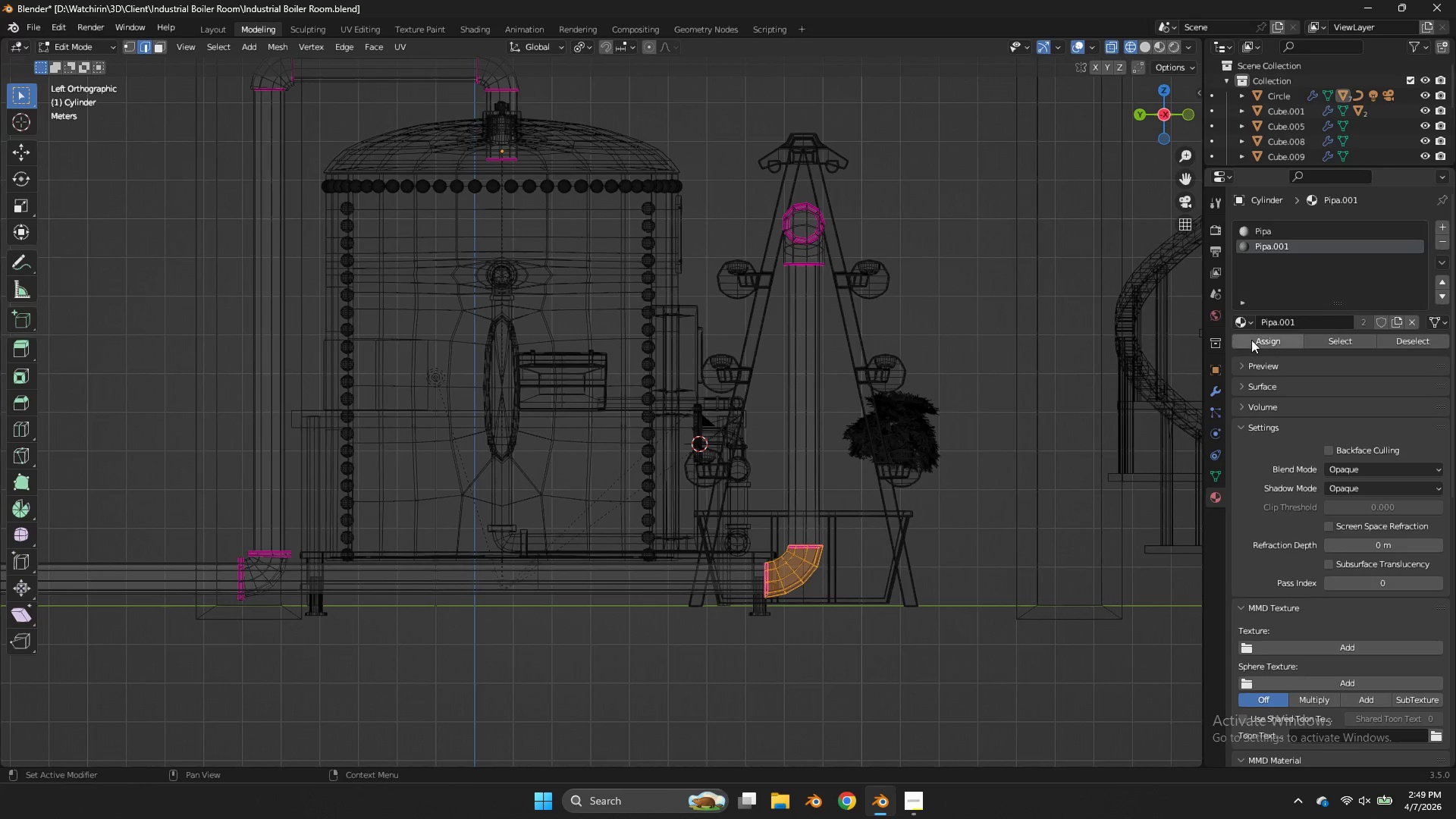 
left_click([1256, 345])
 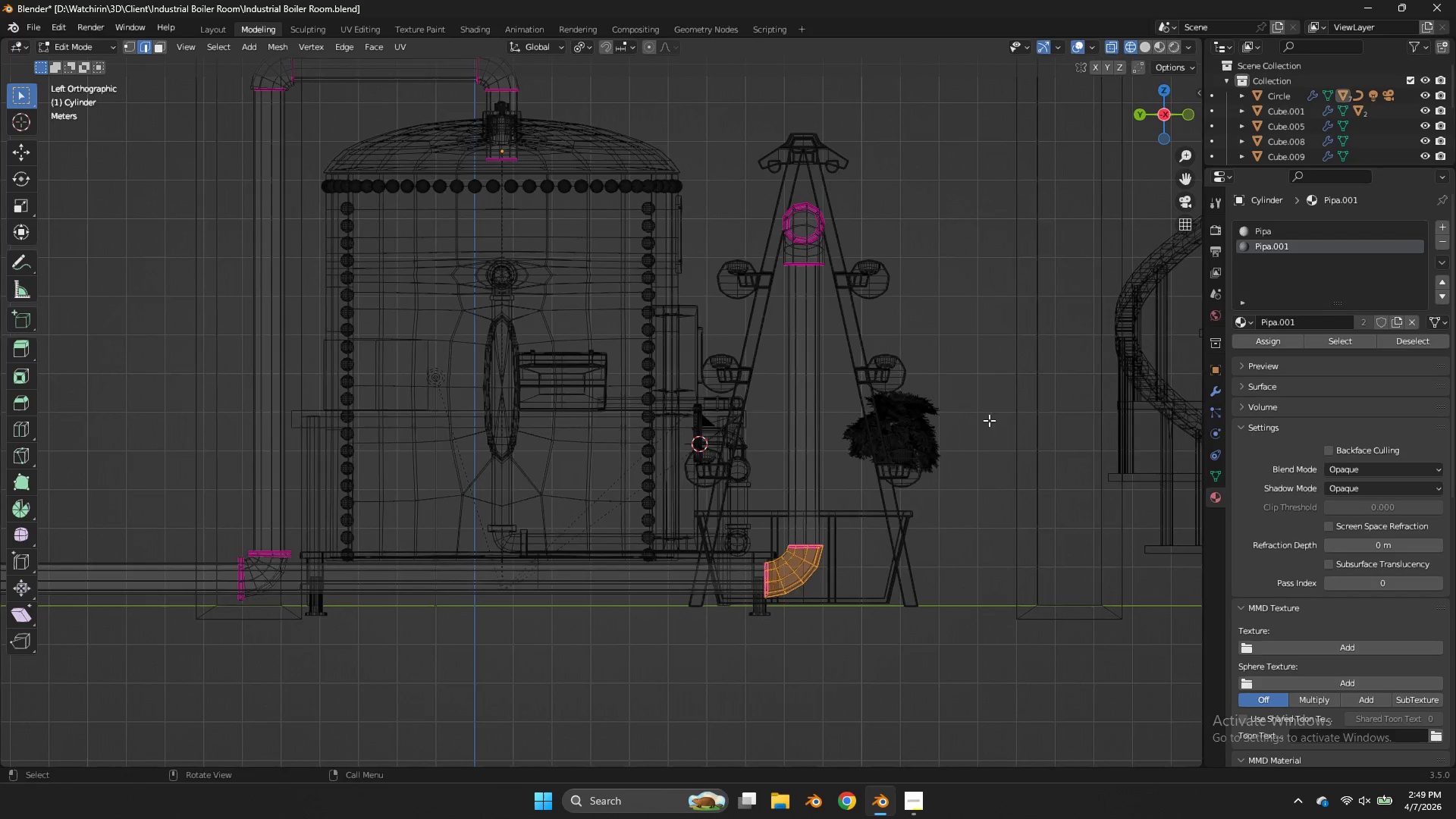 
key(Z)
 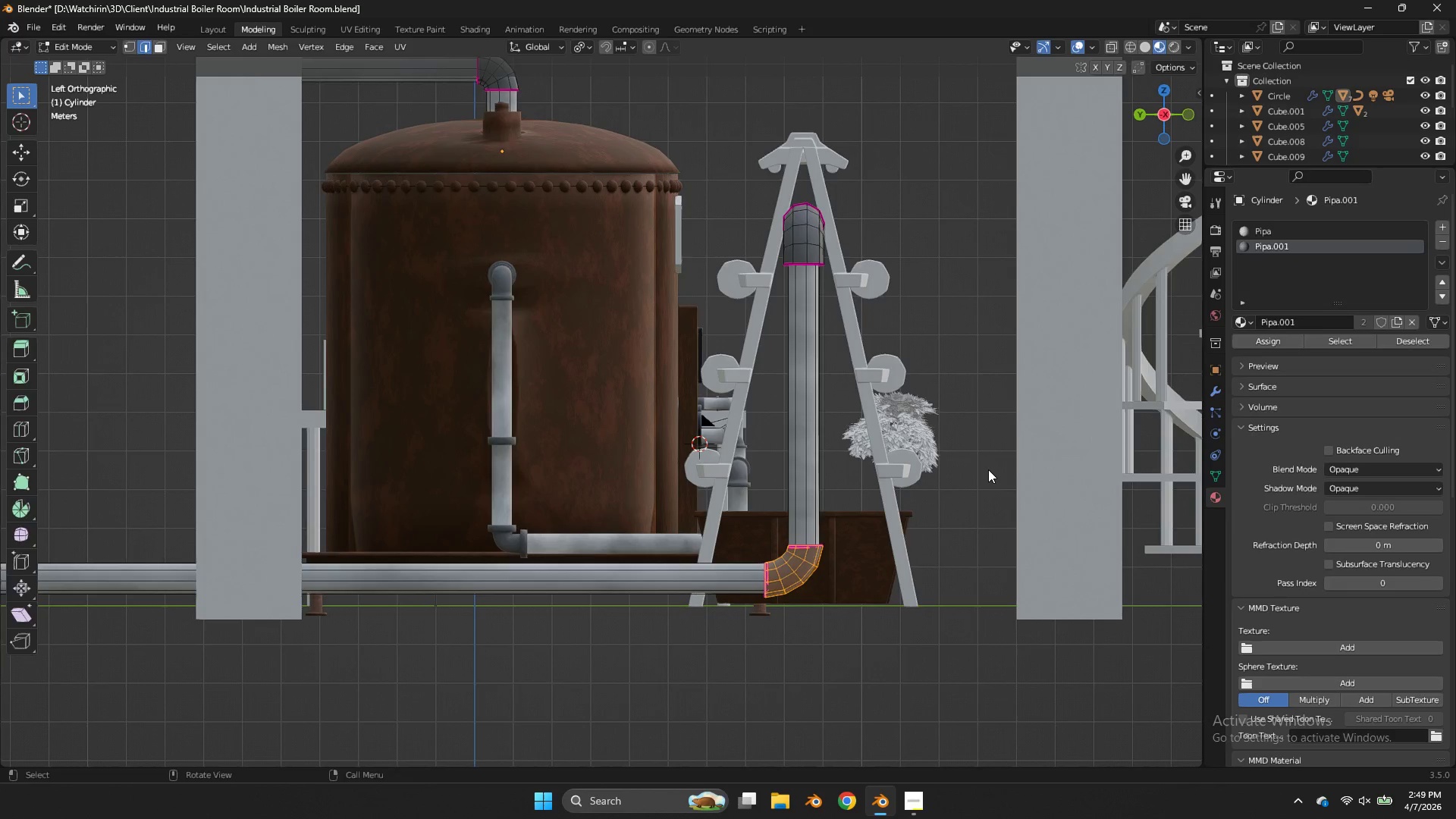 
key(Tab)
 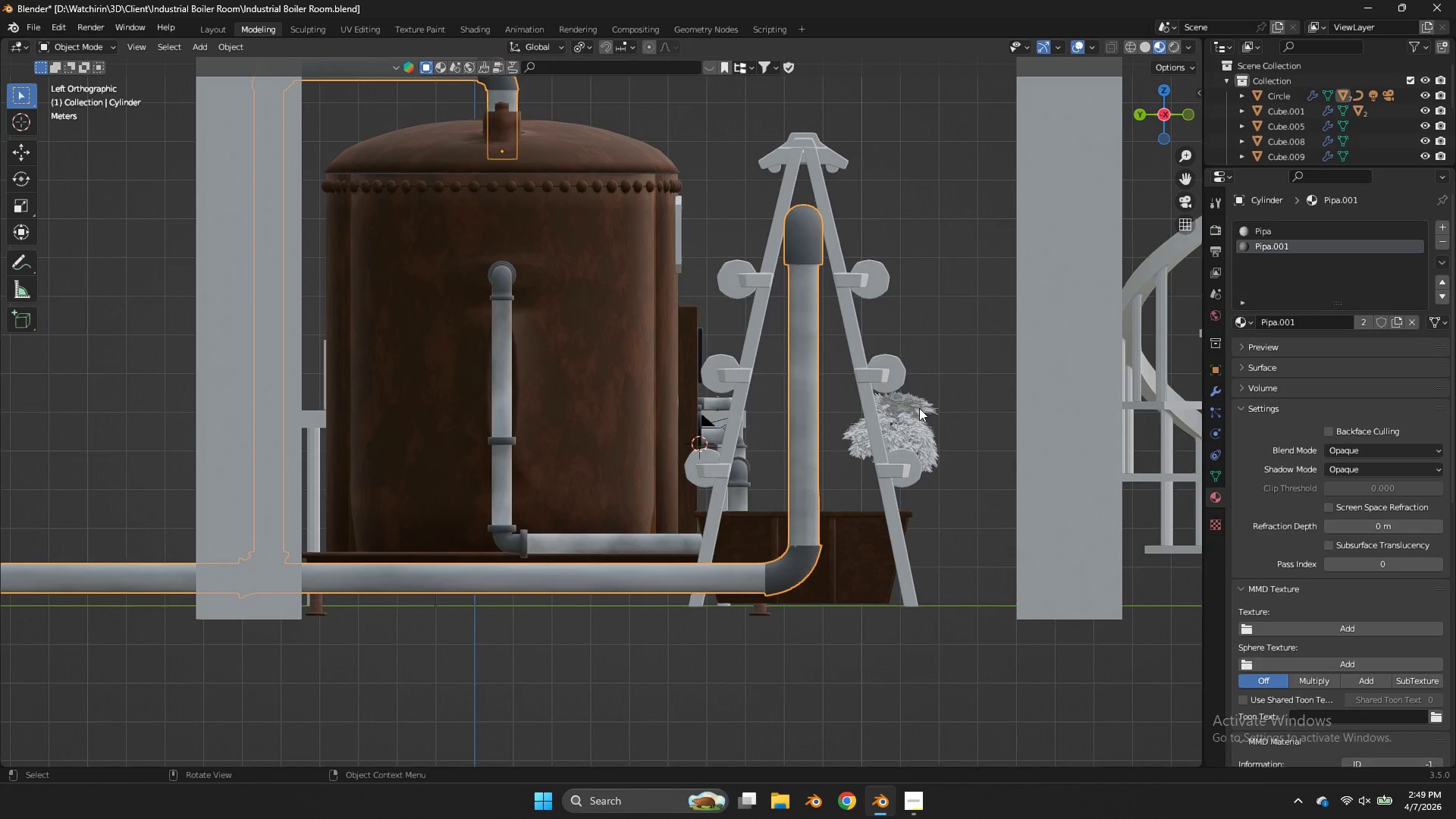 
key(Control+ControlLeft)
 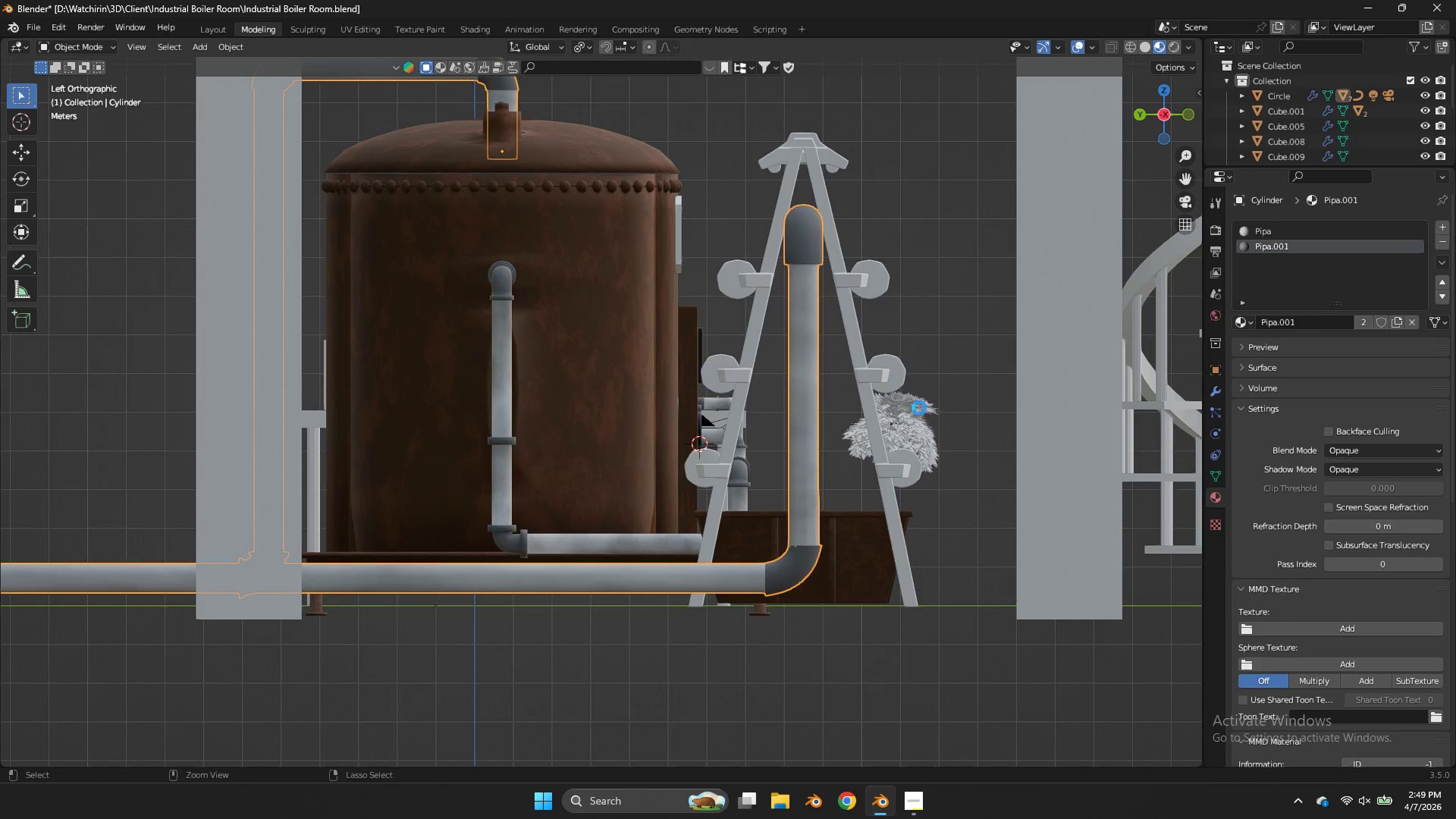 
key(Control+S)
 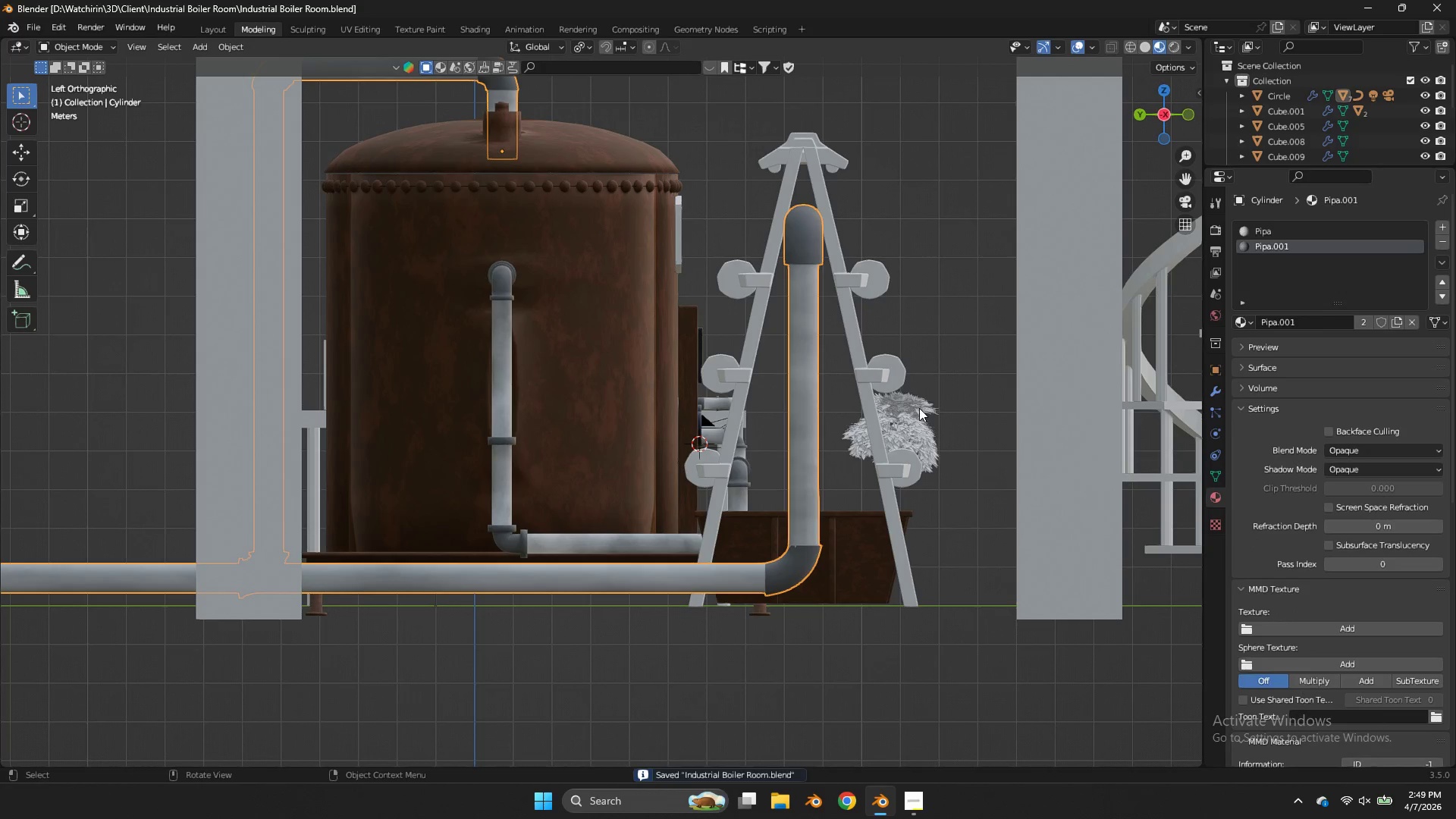 
key(Tab)
 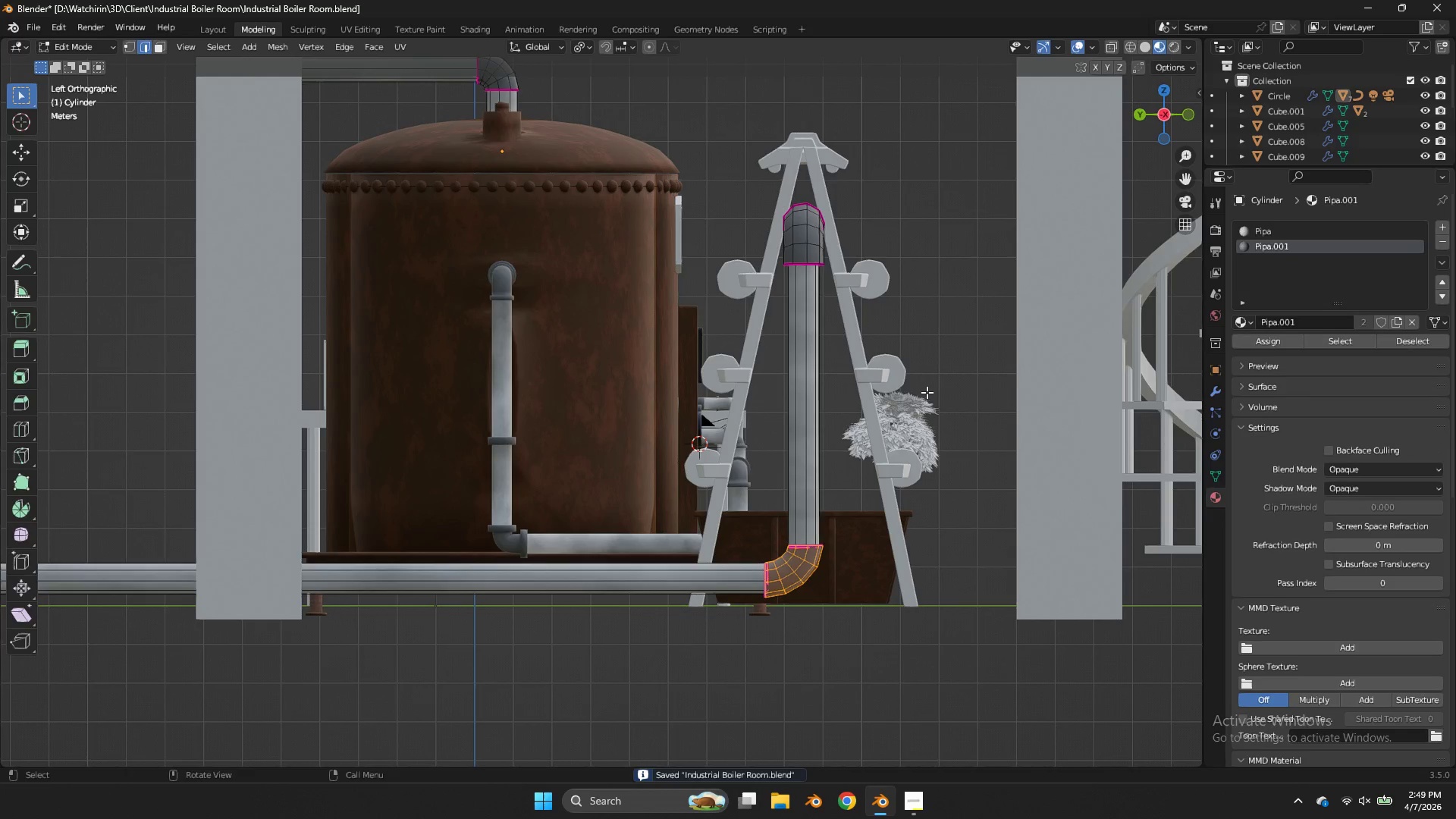 
key(Tab)
 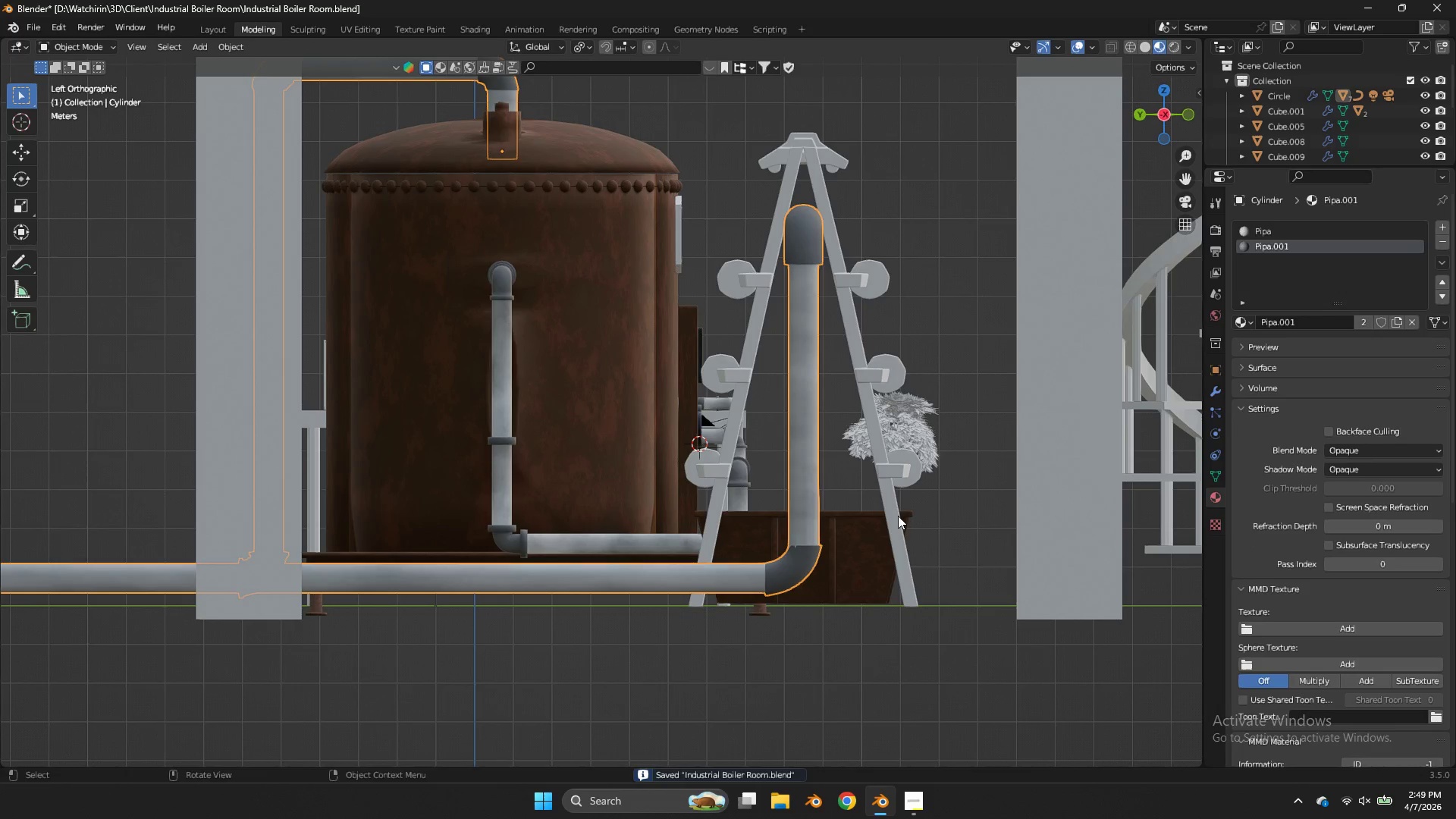 
key(Tab)
 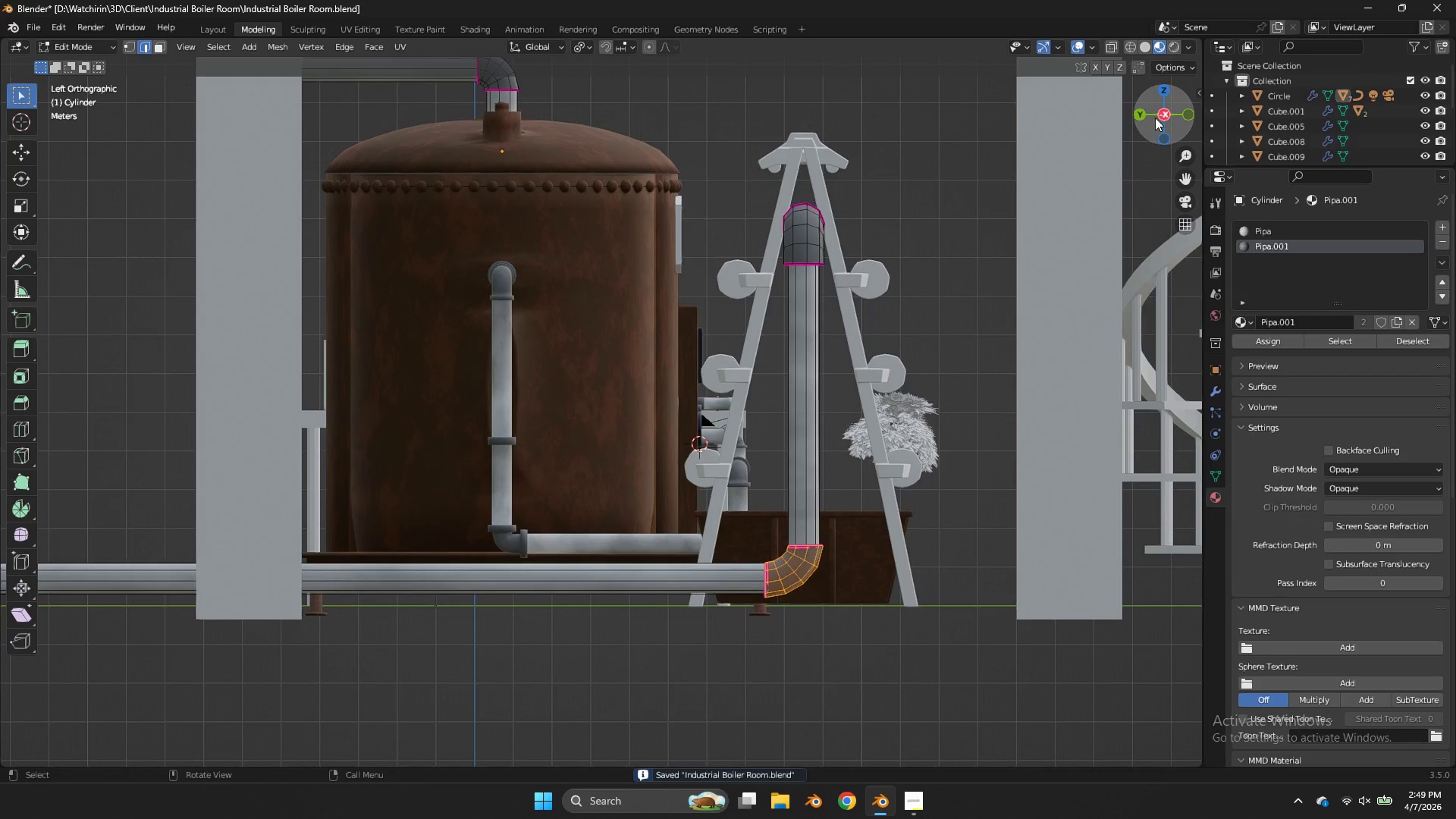 
left_click_drag(start_coordinate=[1156, 118], to_coordinate=[765, 133])
 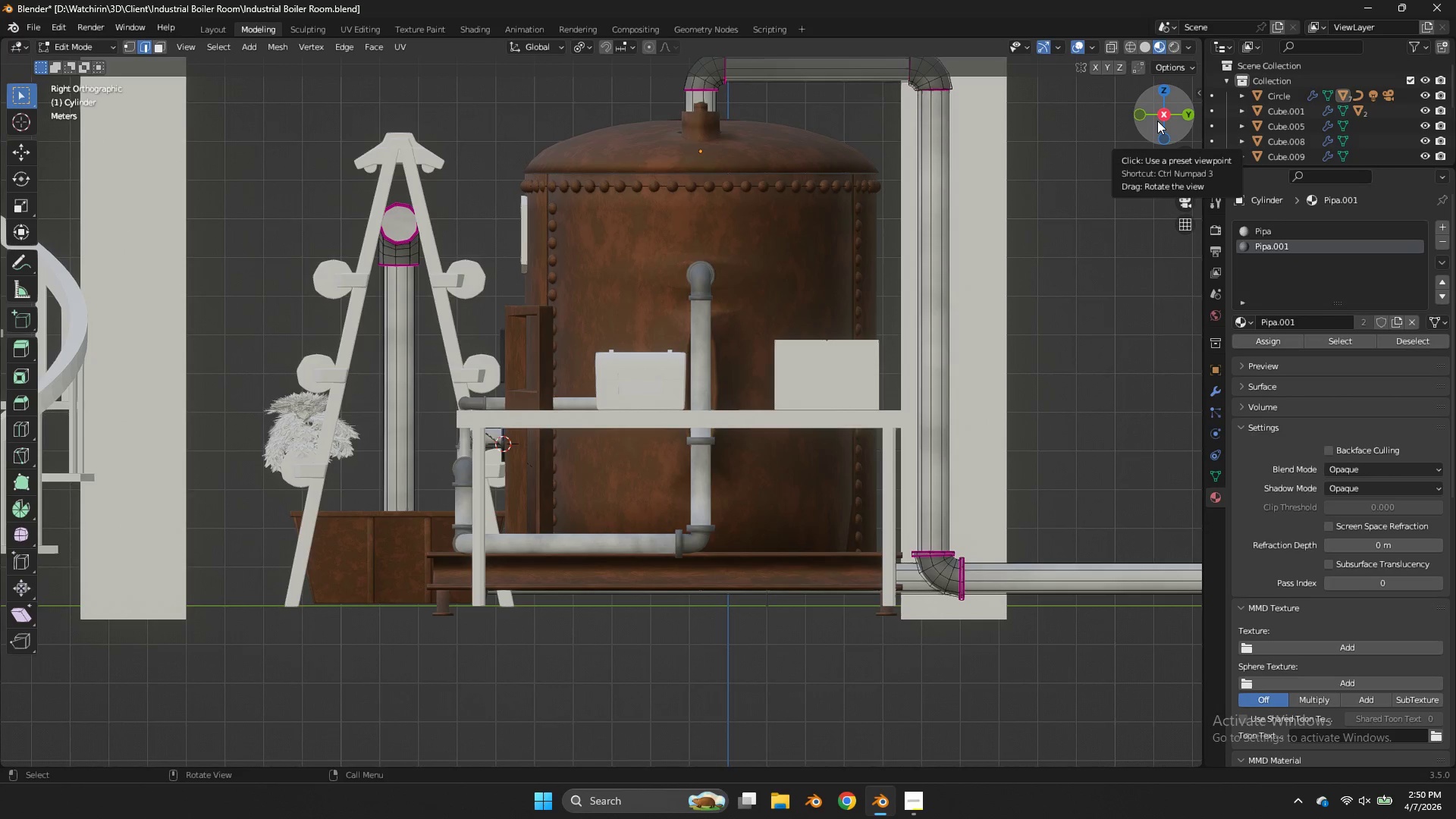 
wait(15.83)
 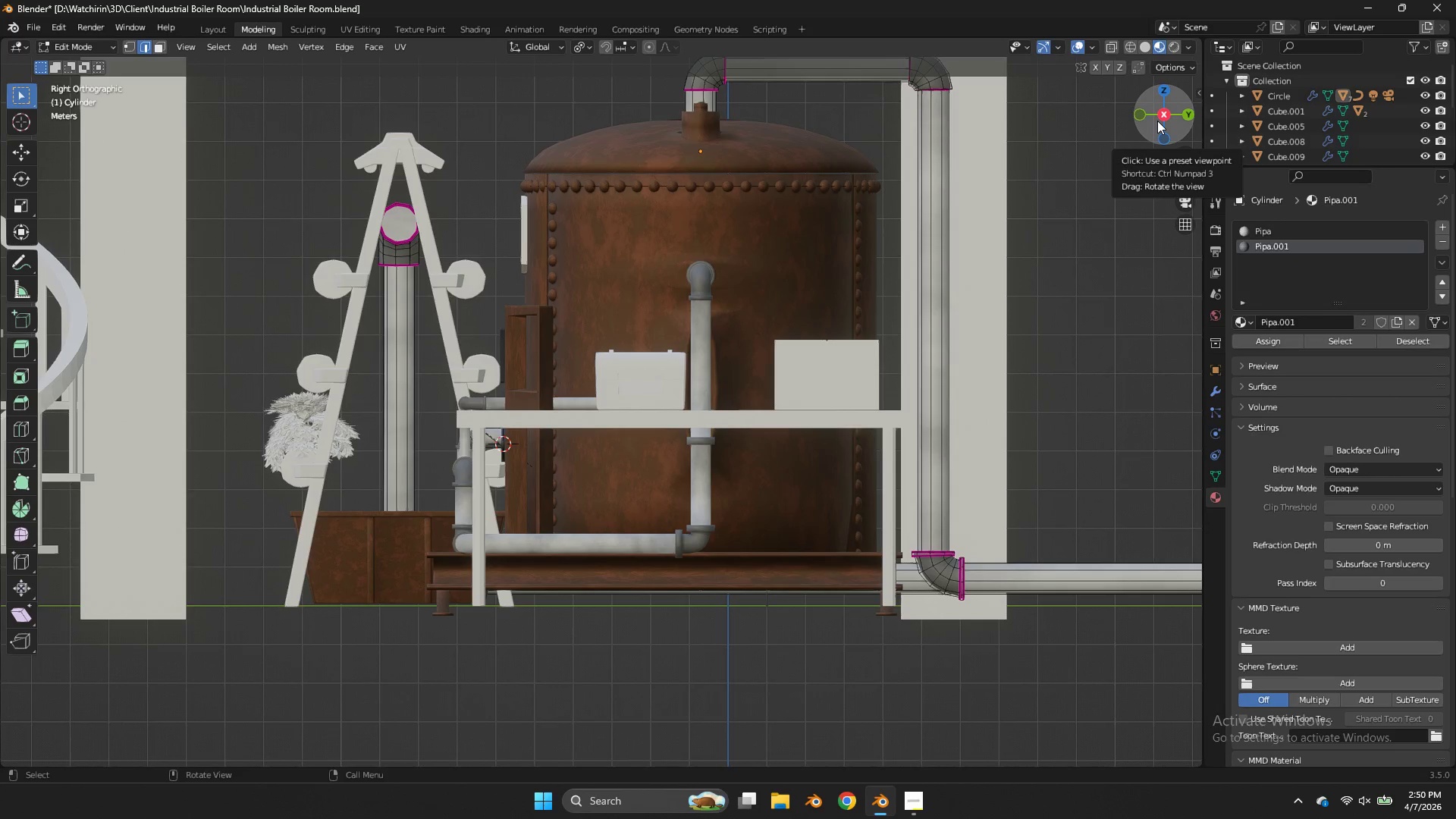 
left_click_drag(start_coordinate=[1172, 115], to_coordinate=[36, 152])
 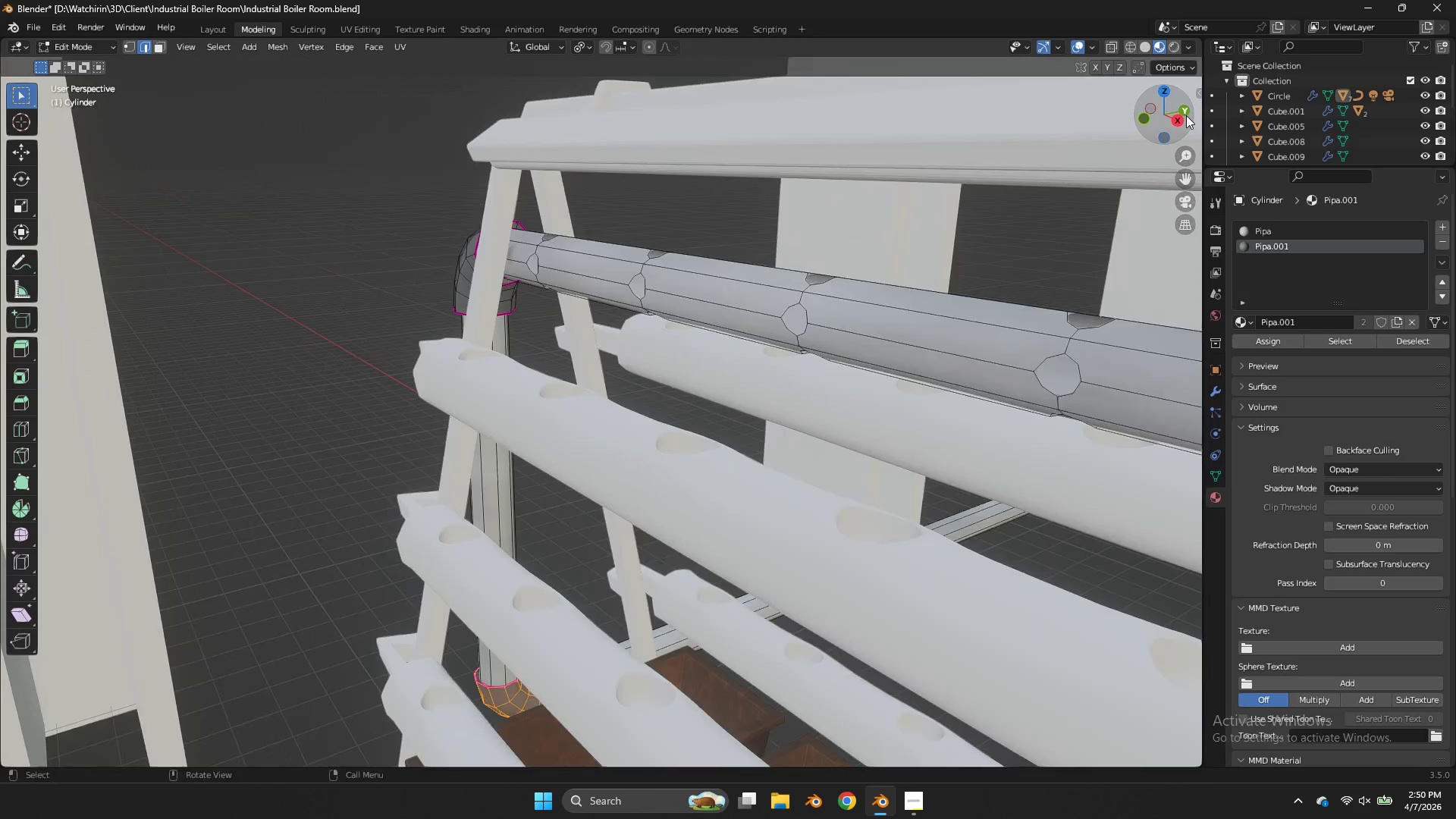 
scroll: coordinate [1186, 115], scroll_direction: down, amount: 4.0
 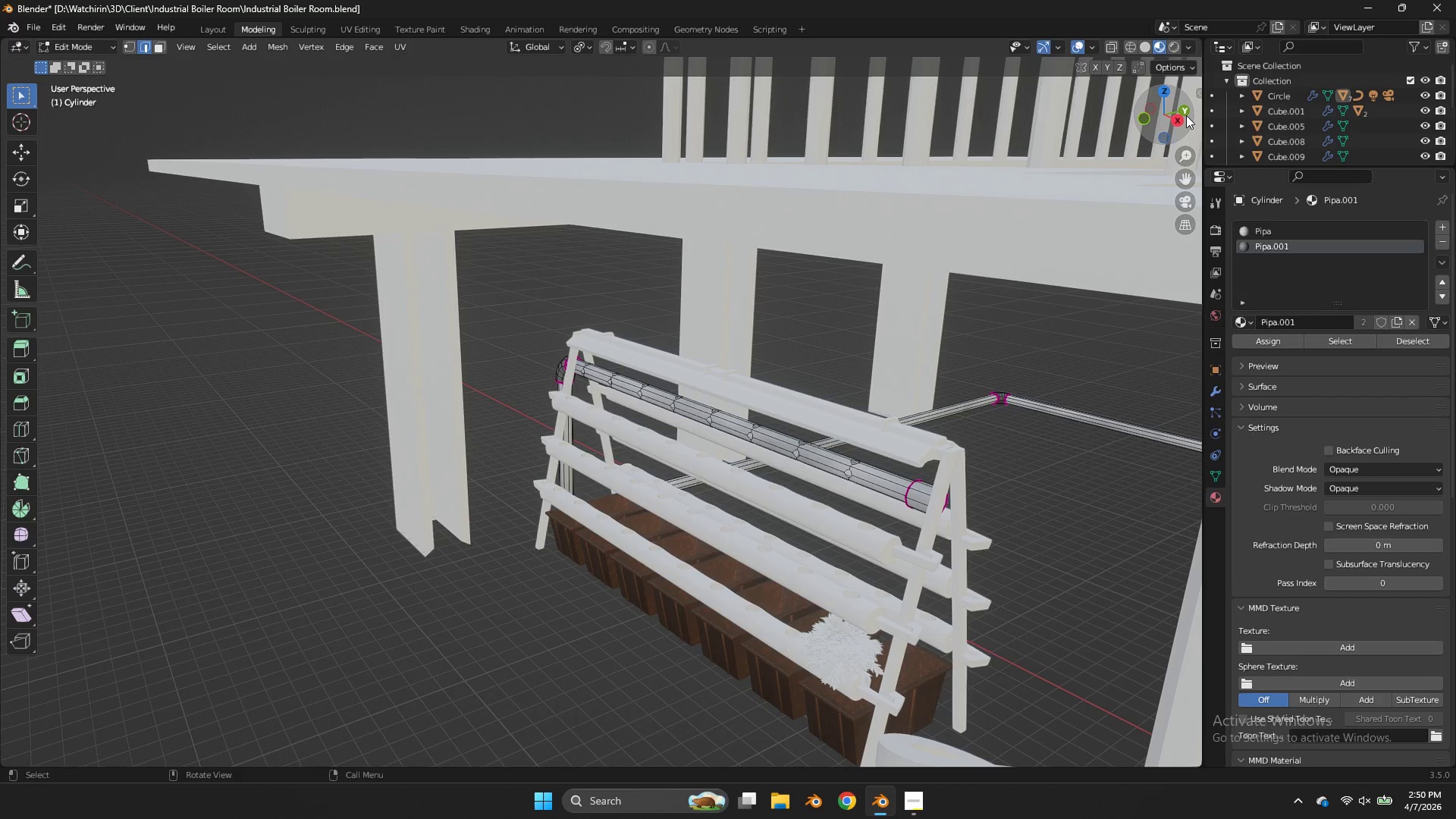 
wait(7.54)
 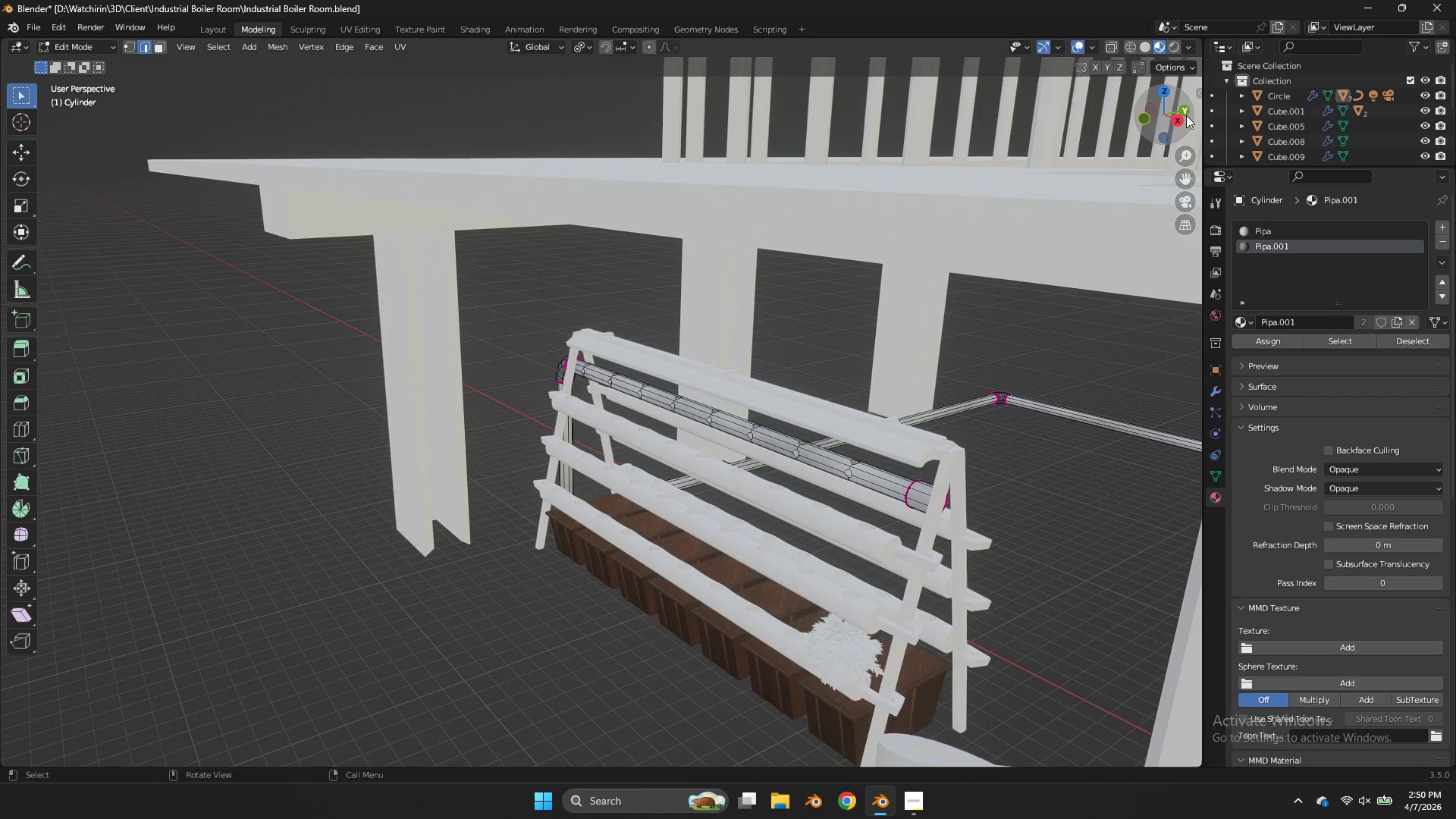 
left_click_drag(start_coordinate=[1185, 113], to_coordinate=[1156, 99])
 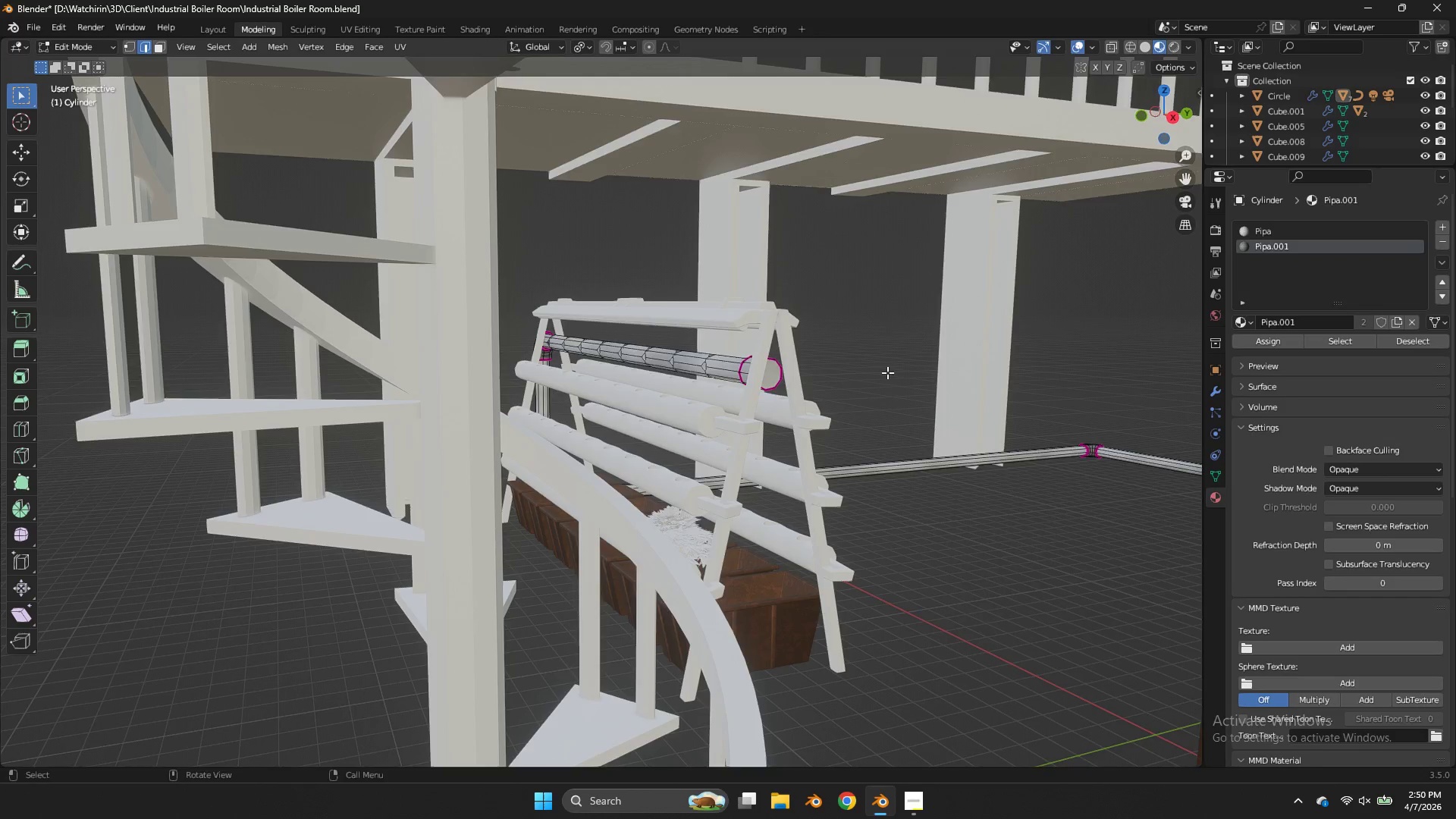 
key(Tab)
 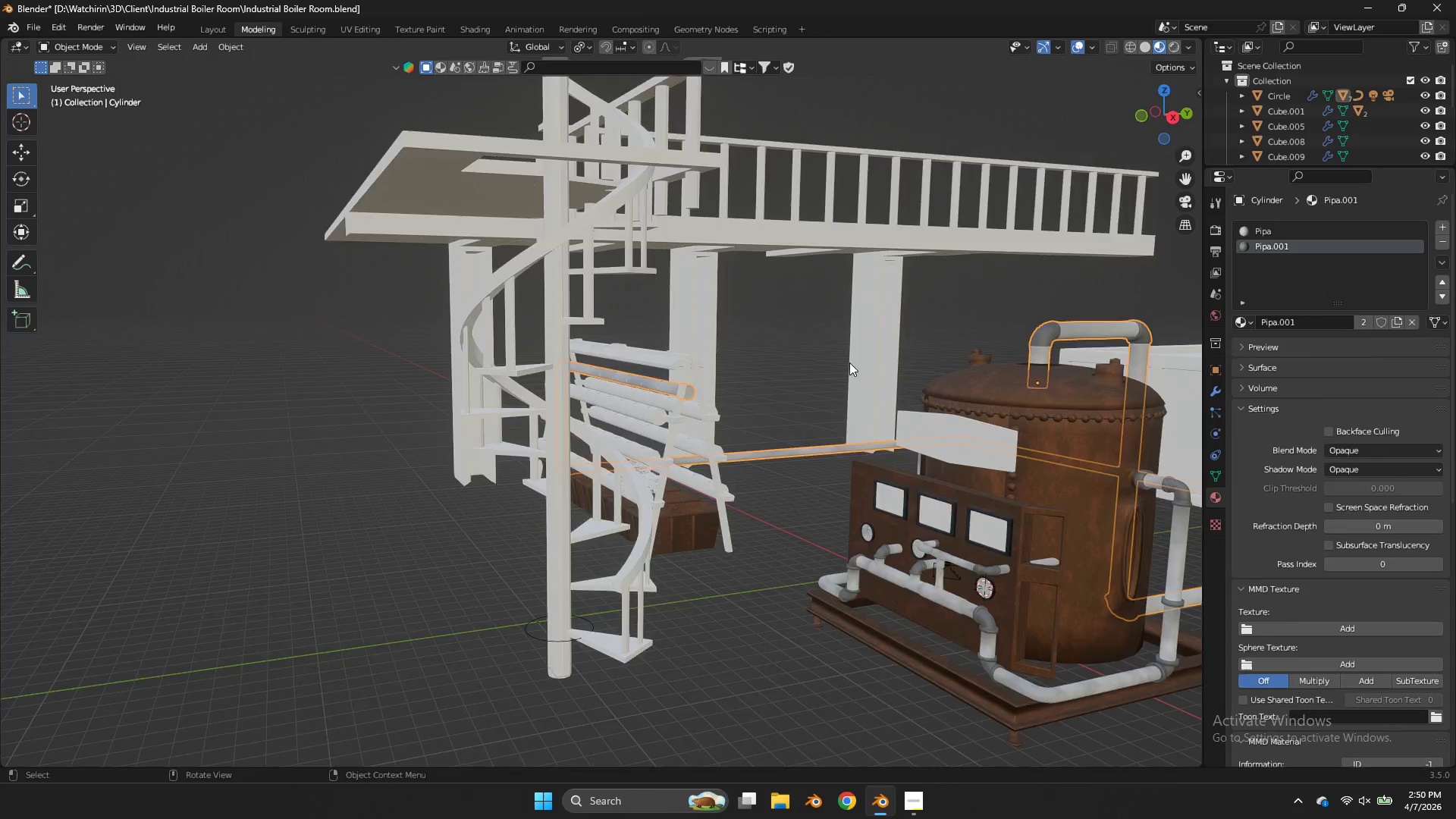 
scroll: coordinate [887, 372], scroll_direction: down, amount: 2.0
 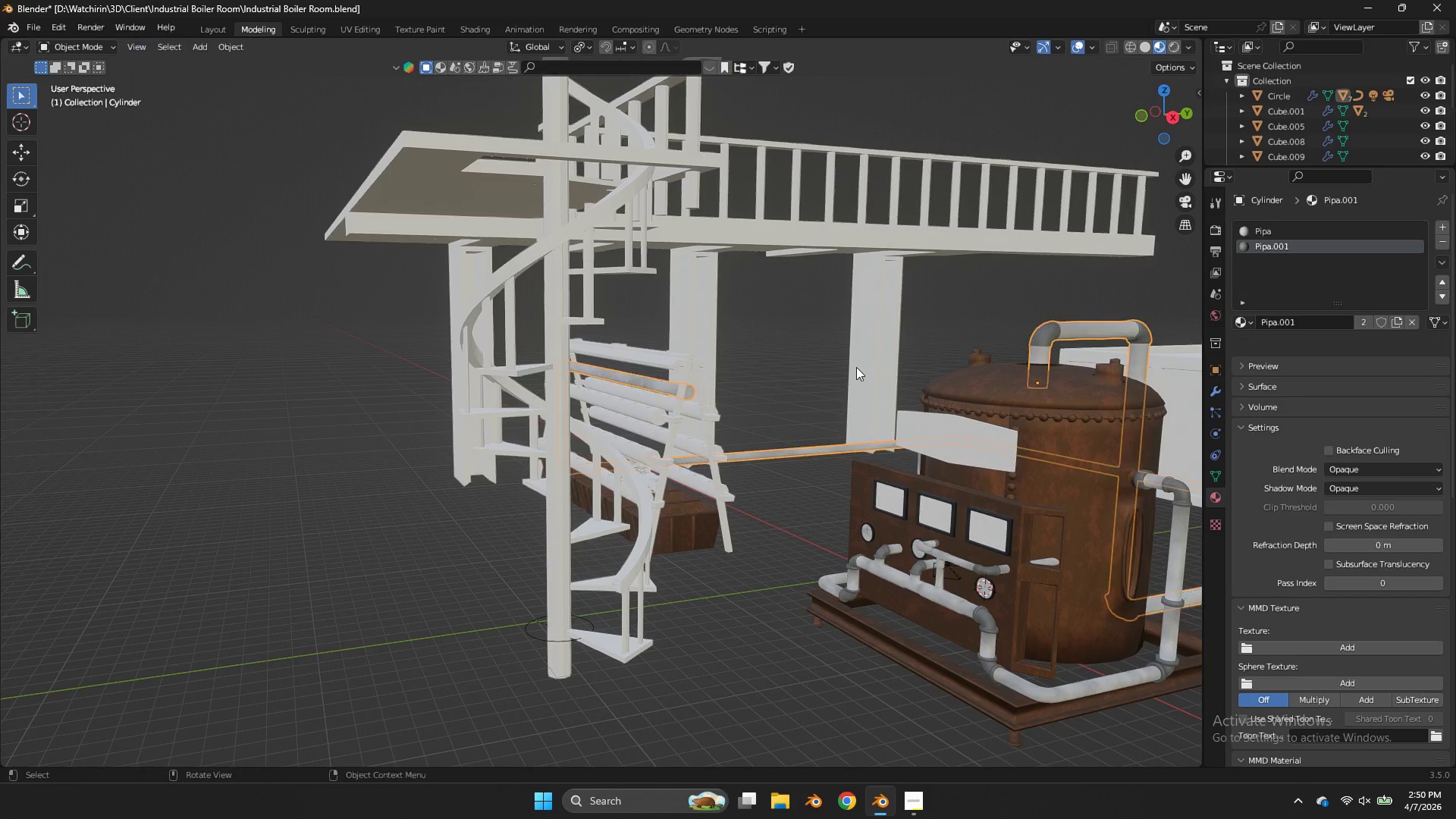 
scroll: coordinate [849, 362], scroll_direction: up, amount: 3.0
 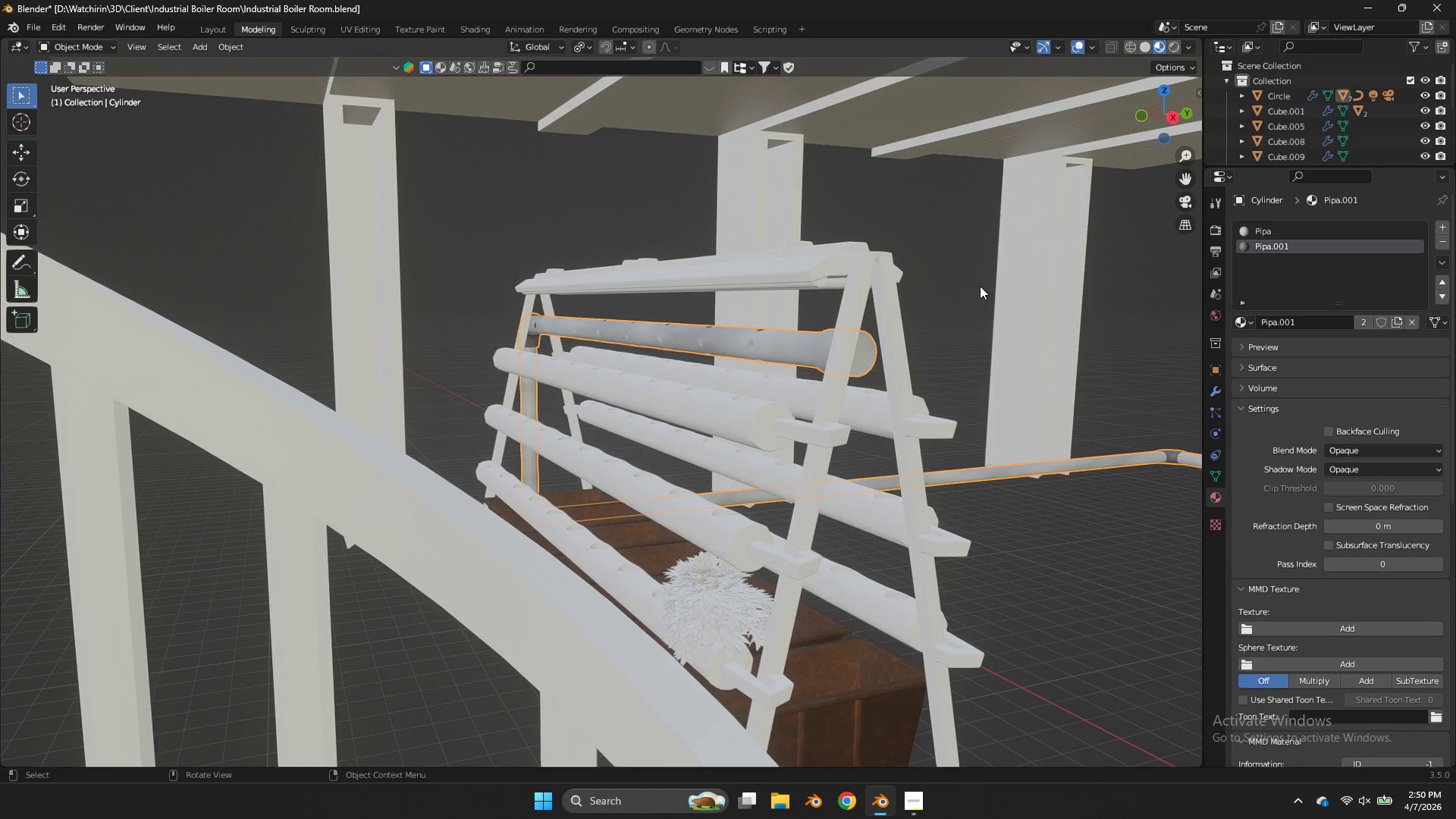 
type(zzz)
key(Tab)
key(Tab)
 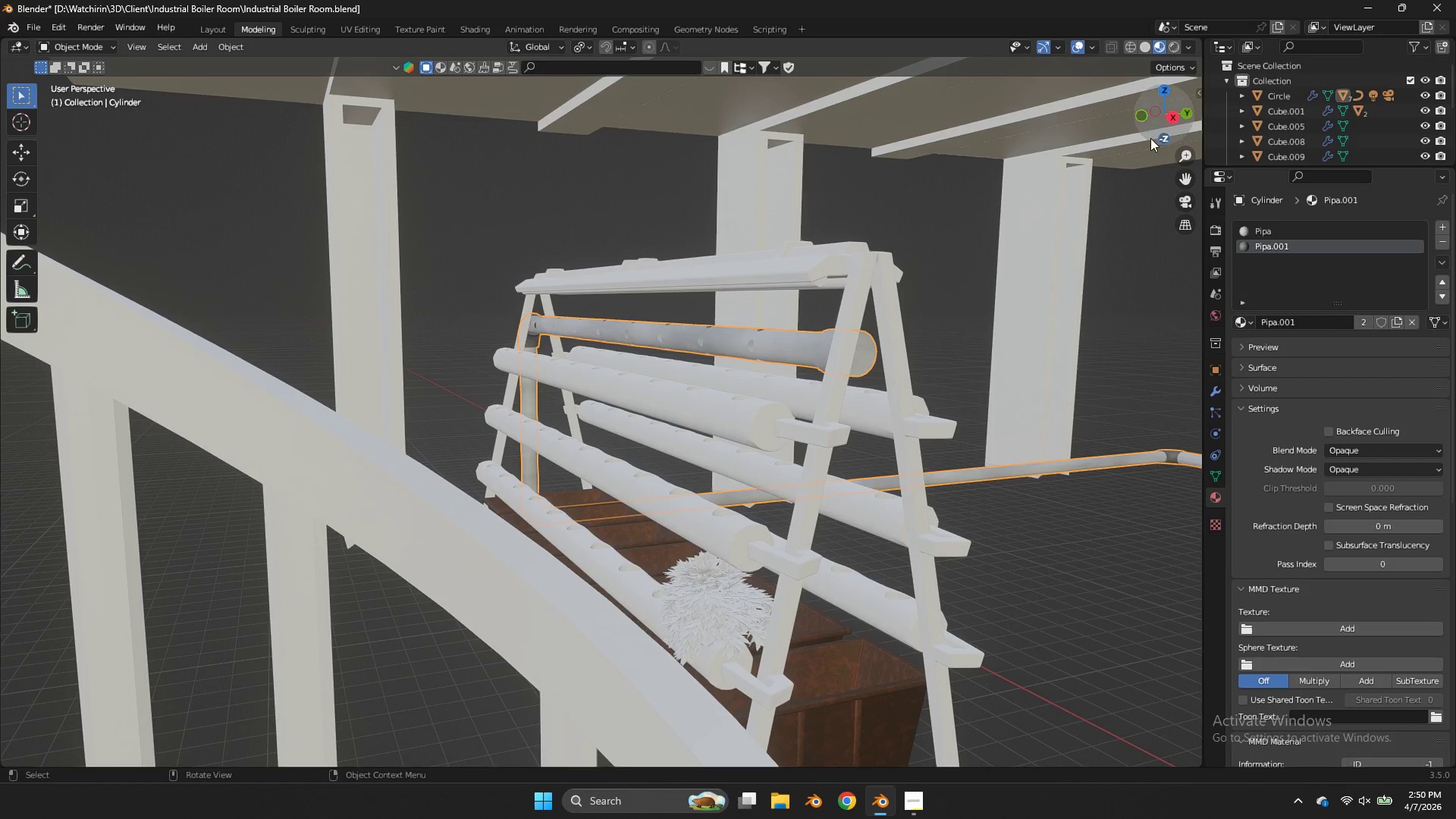 
mouse_move([1141, 119])
 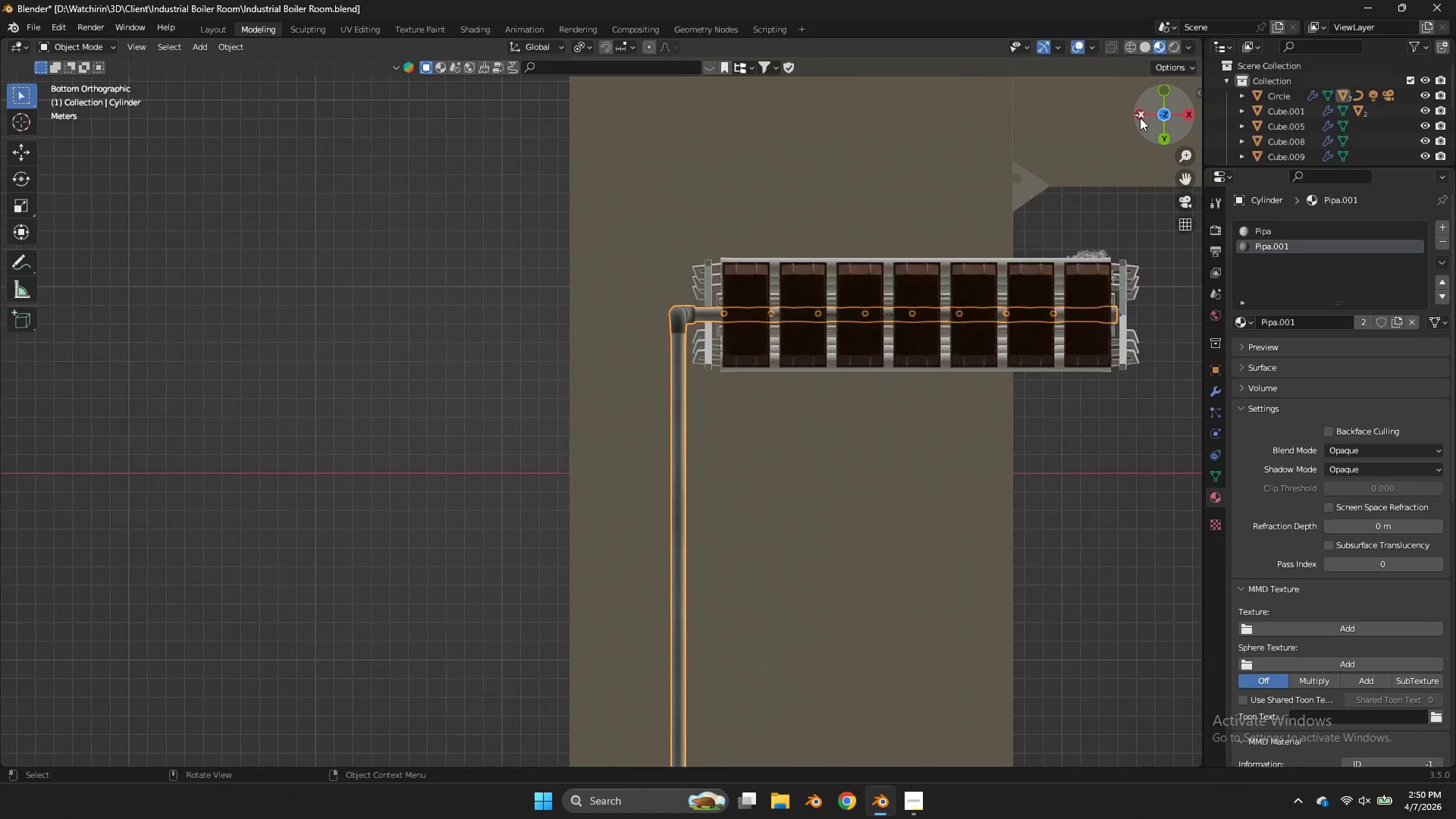 
left_click([1140, 118])
 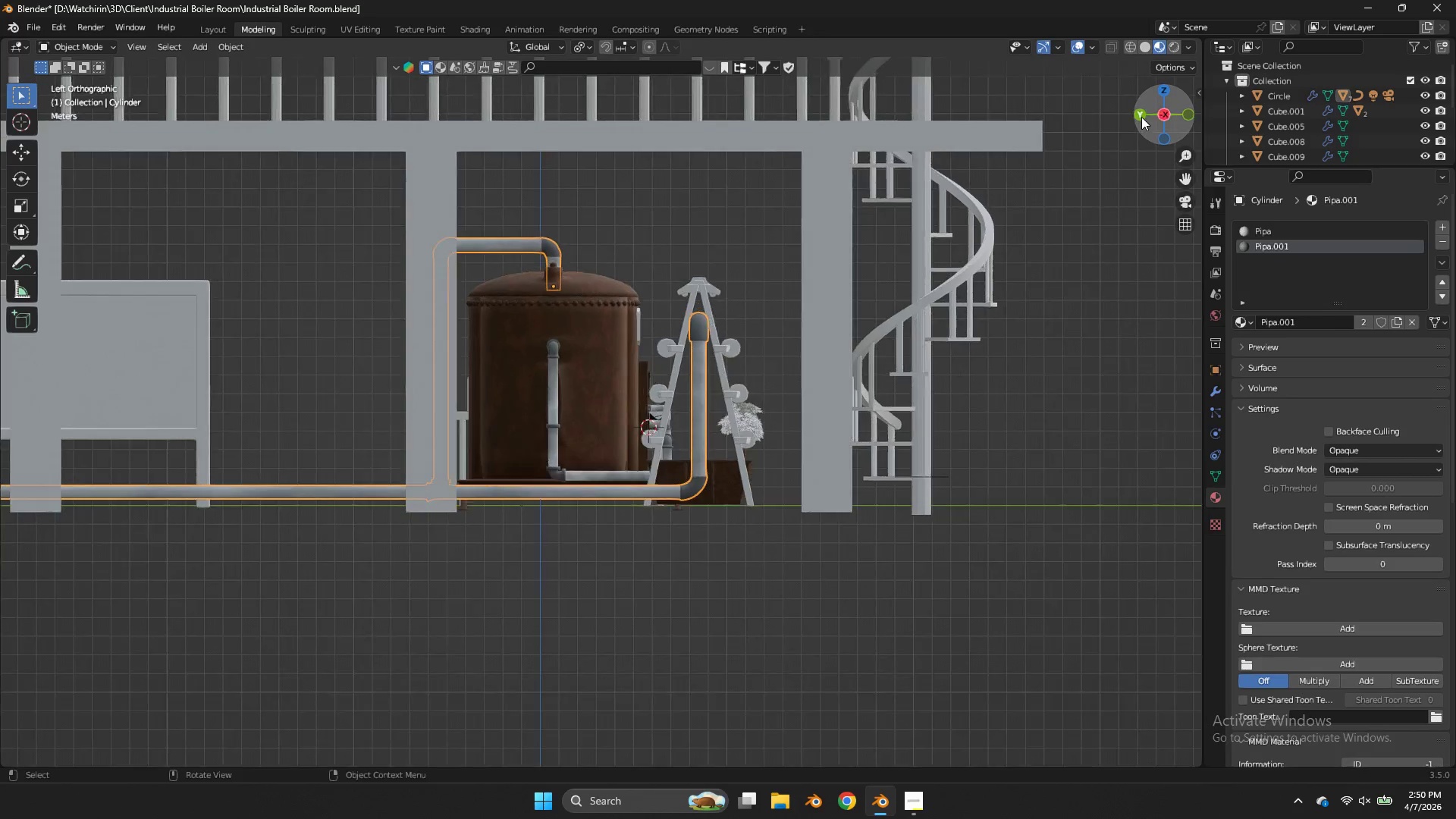 
left_click_drag(start_coordinate=[1140, 117], to_coordinate=[162, 133])
 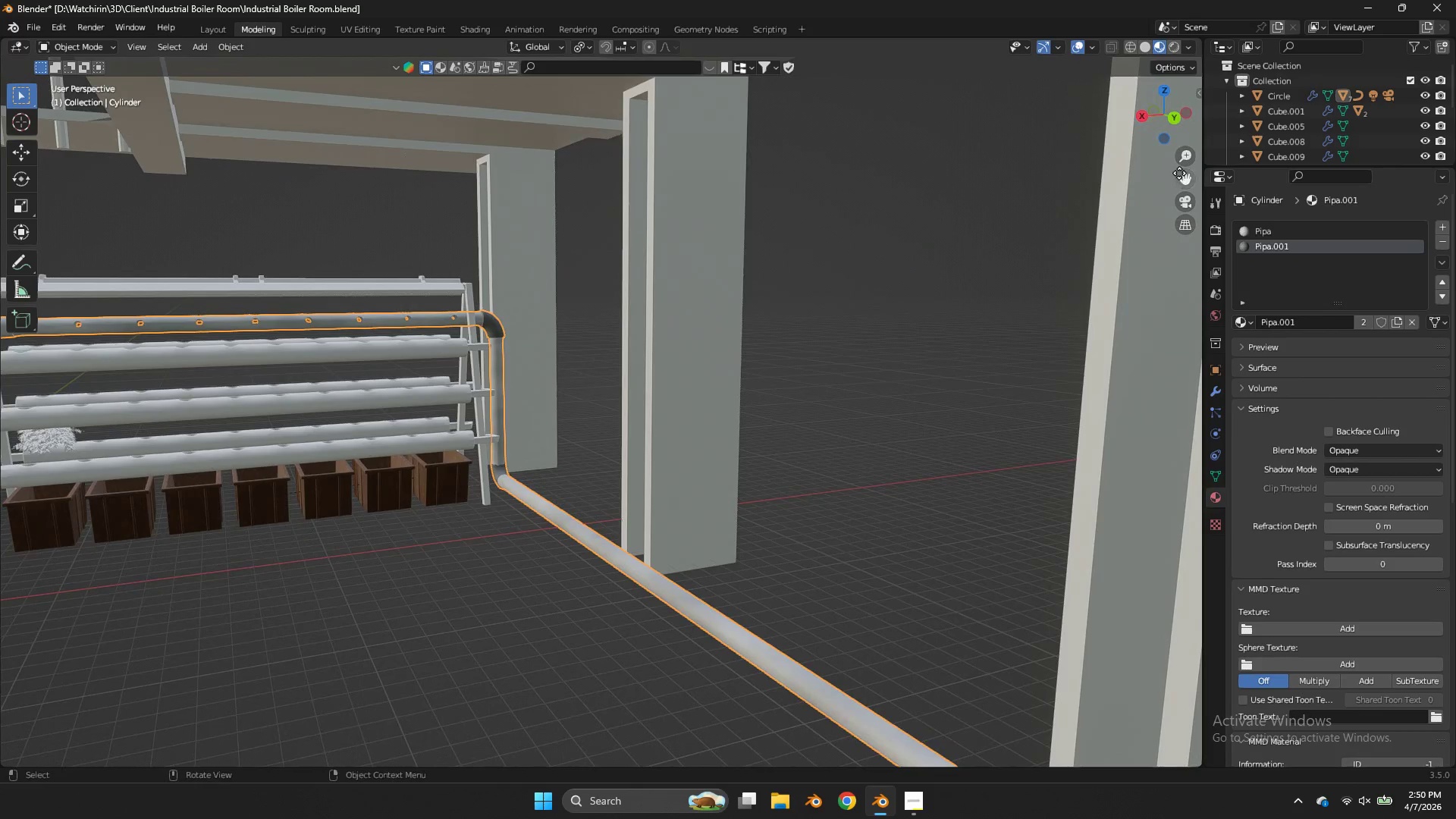 
left_click_drag(start_coordinate=[1178, 172], to_coordinate=[235, 170])
 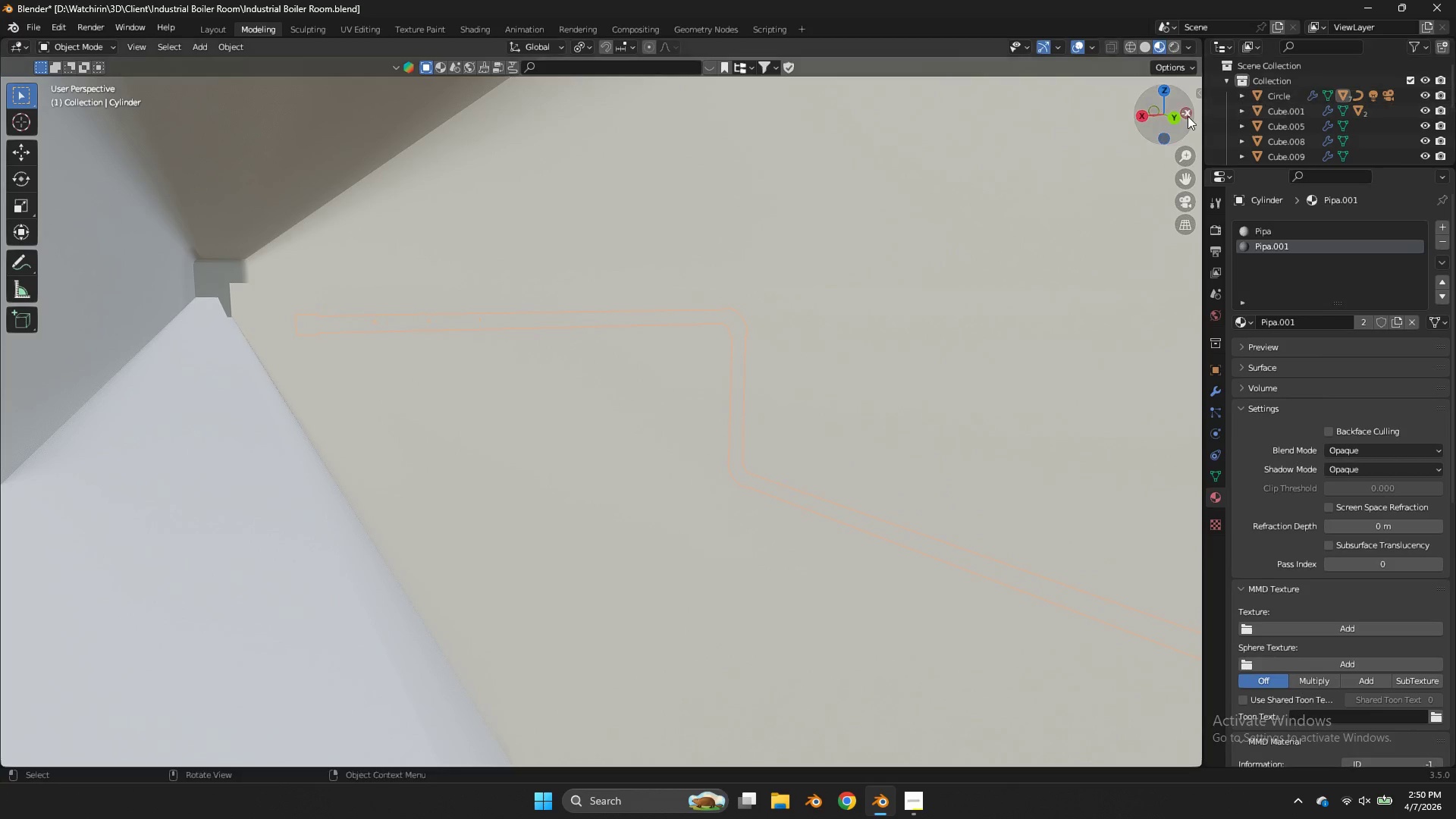 
left_click([1175, 116])
 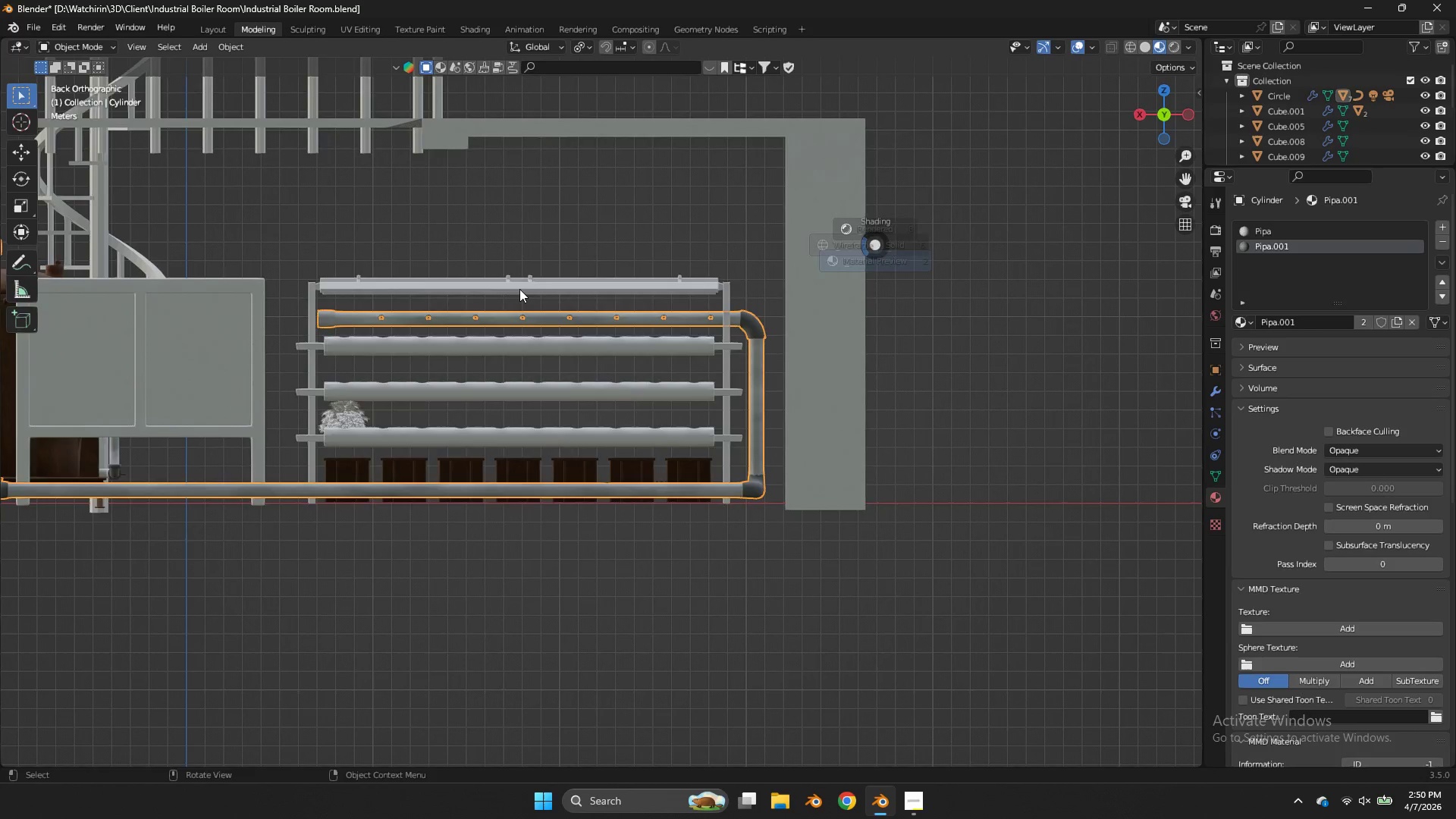 
key(Z)
 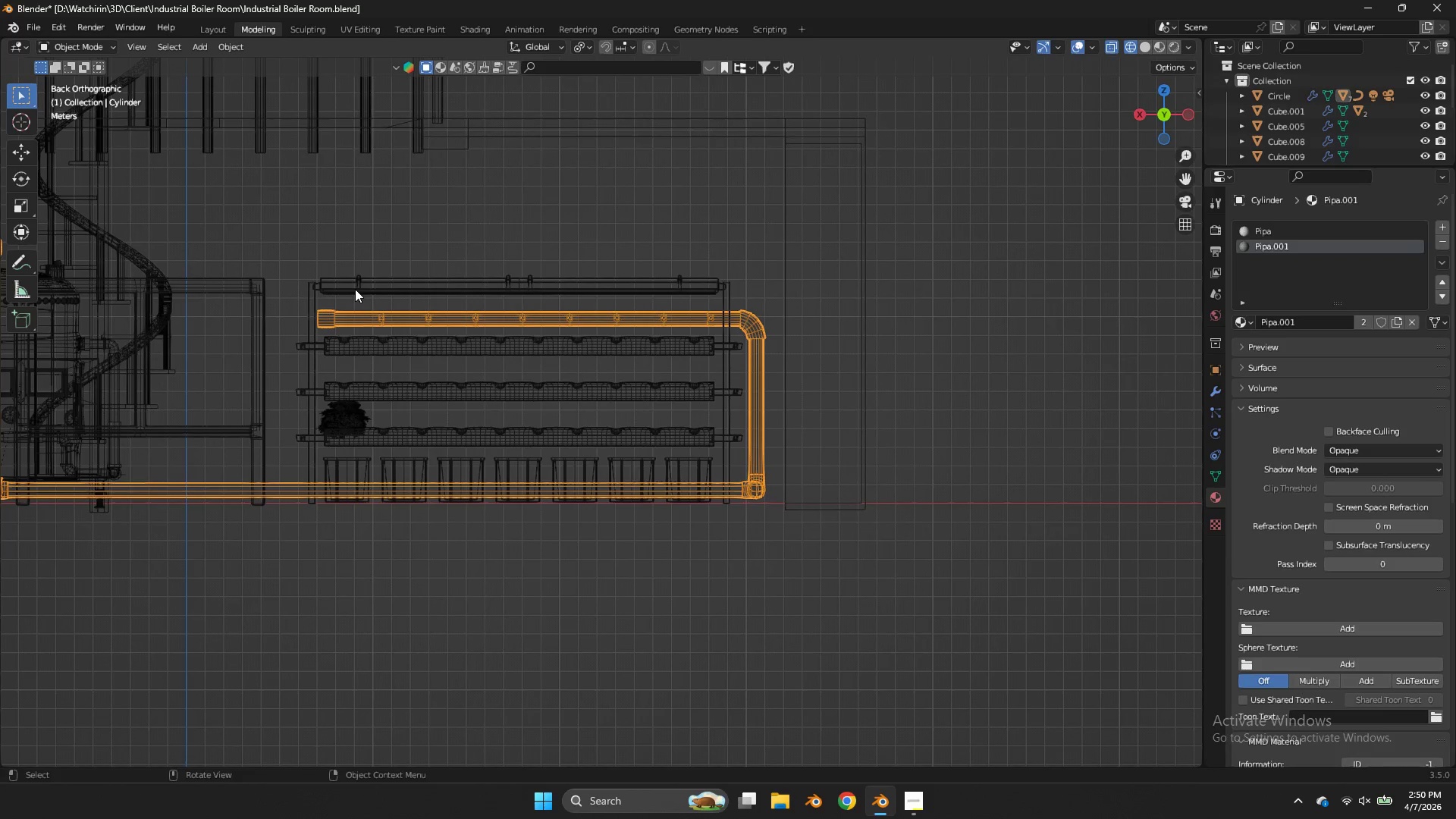 
key(Tab)
 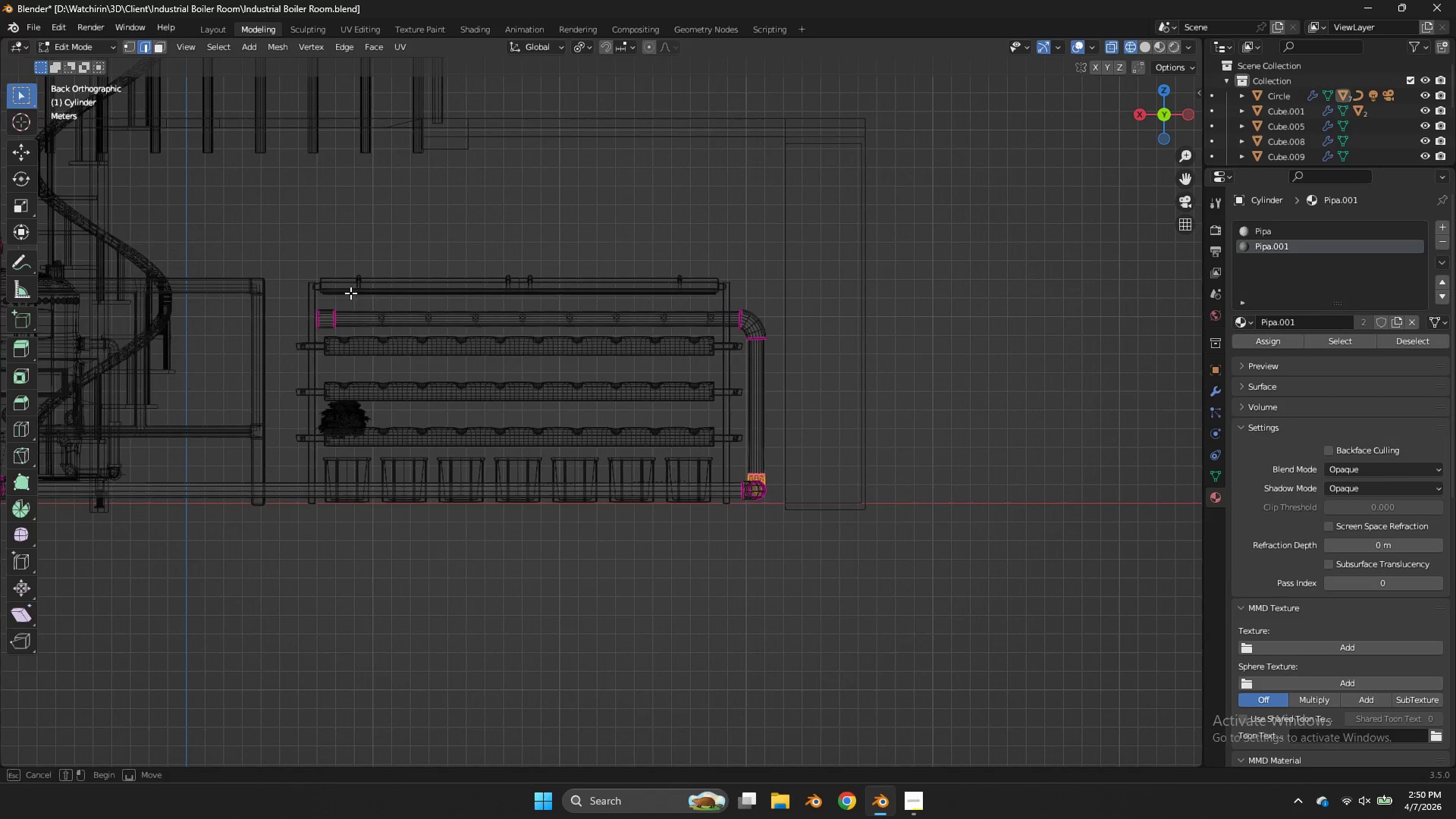 
left_click_drag(start_coordinate=[353, 288], to_coordinate=[267, 375])
 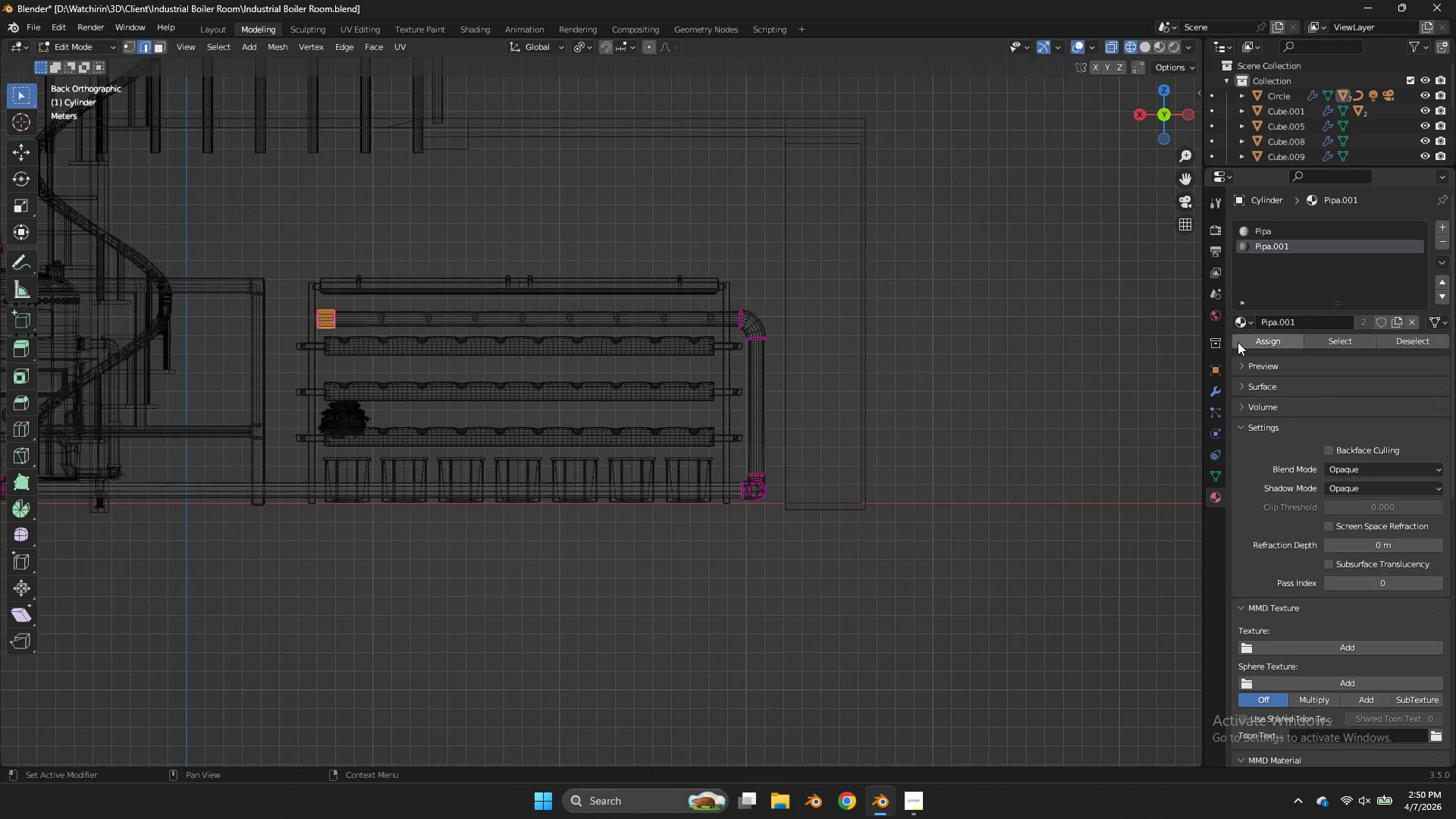 
left_click([1266, 345])
 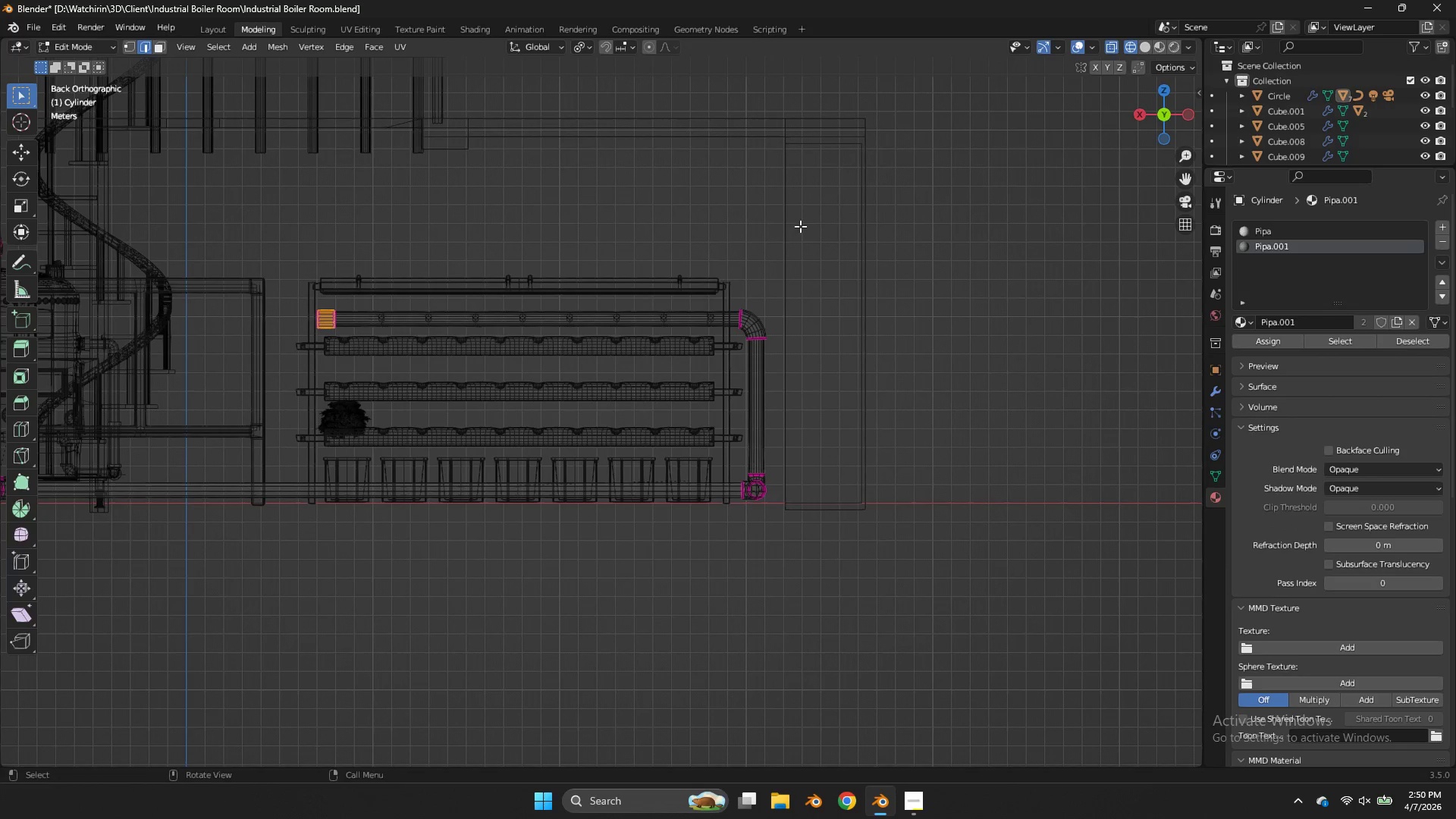 
key(Z)
 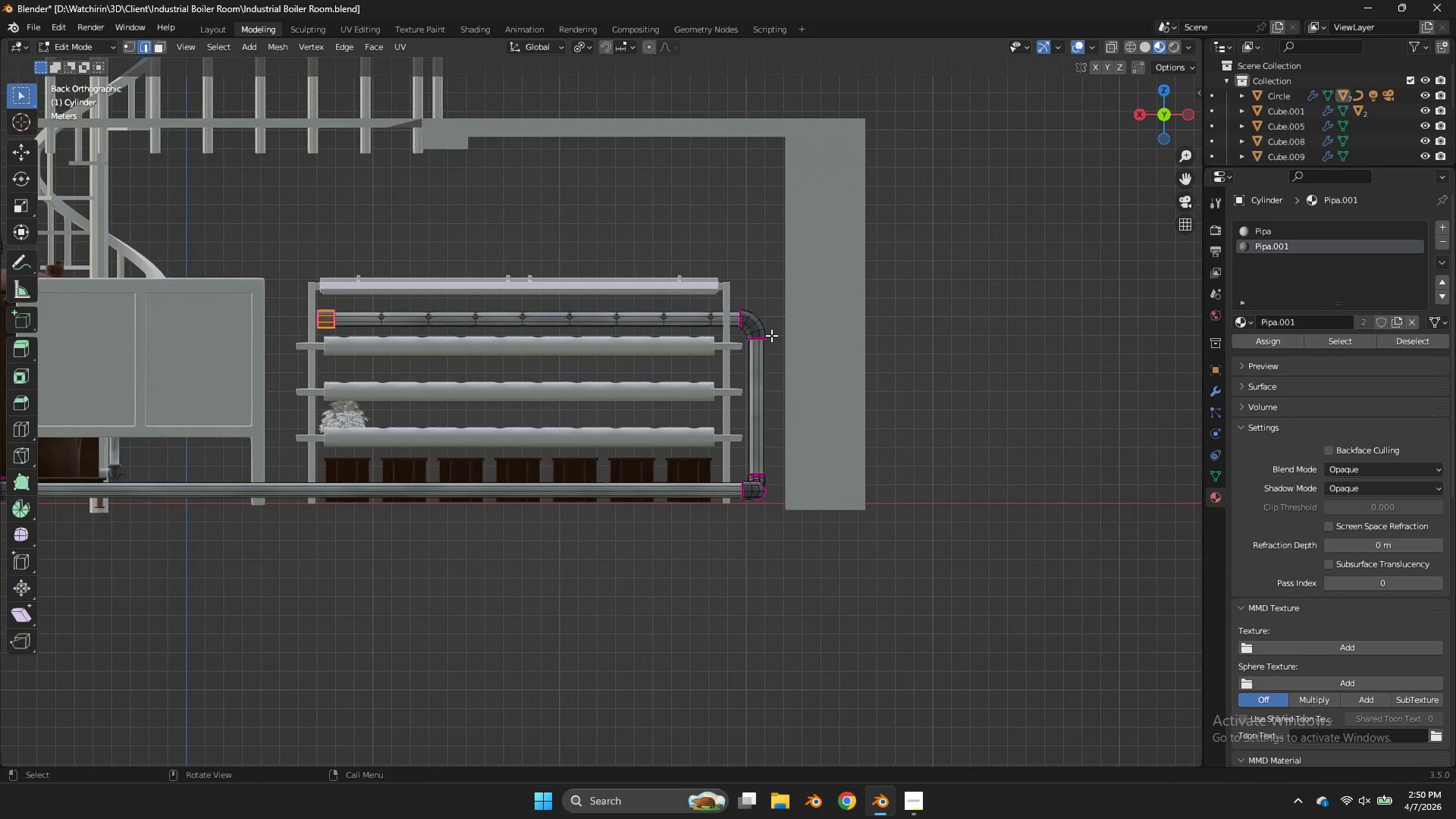 
key(Tab)
 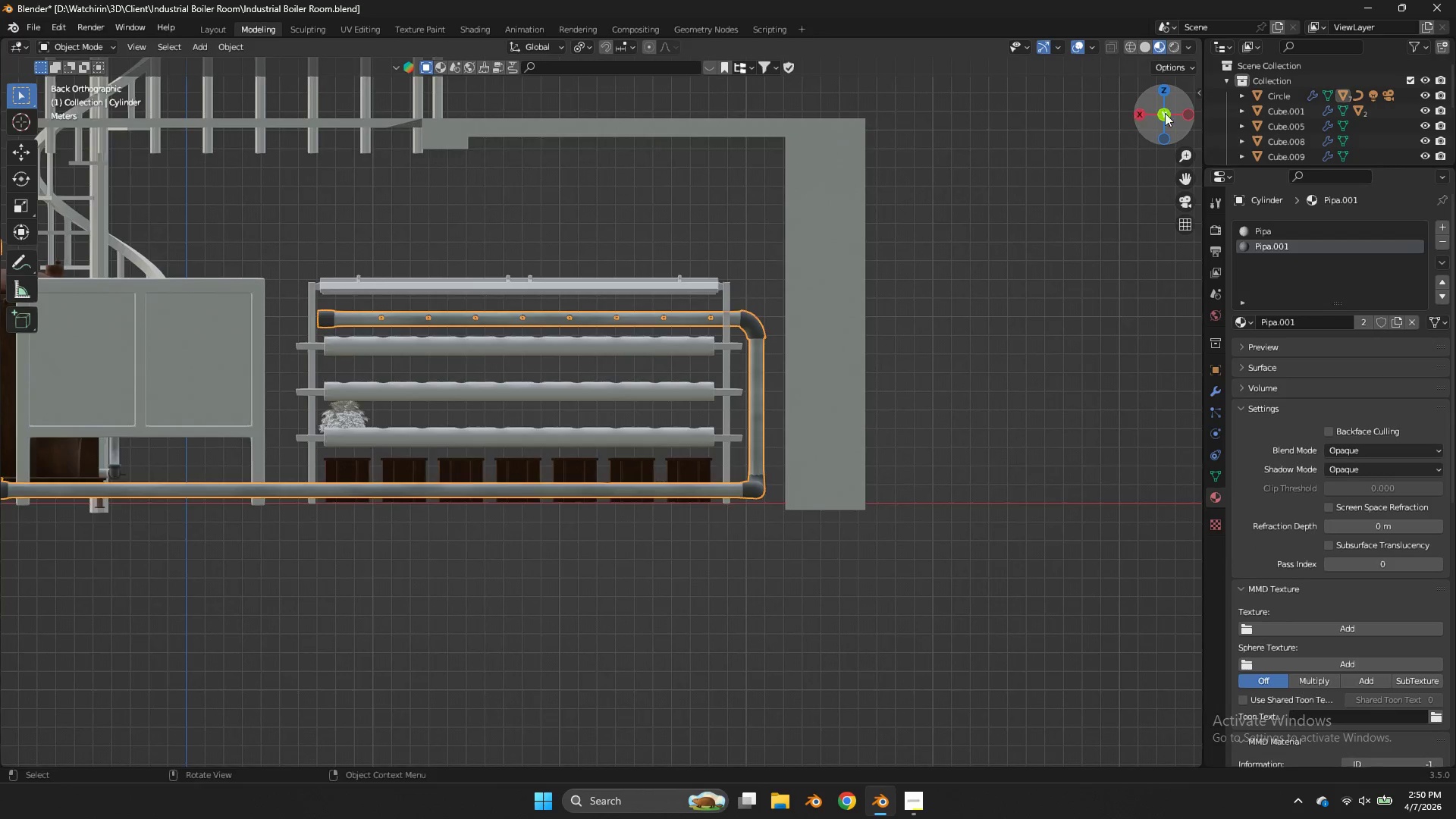 
left_click_drag(start_coordinate=[1166, 115], to_coordinate=[135, 143])
 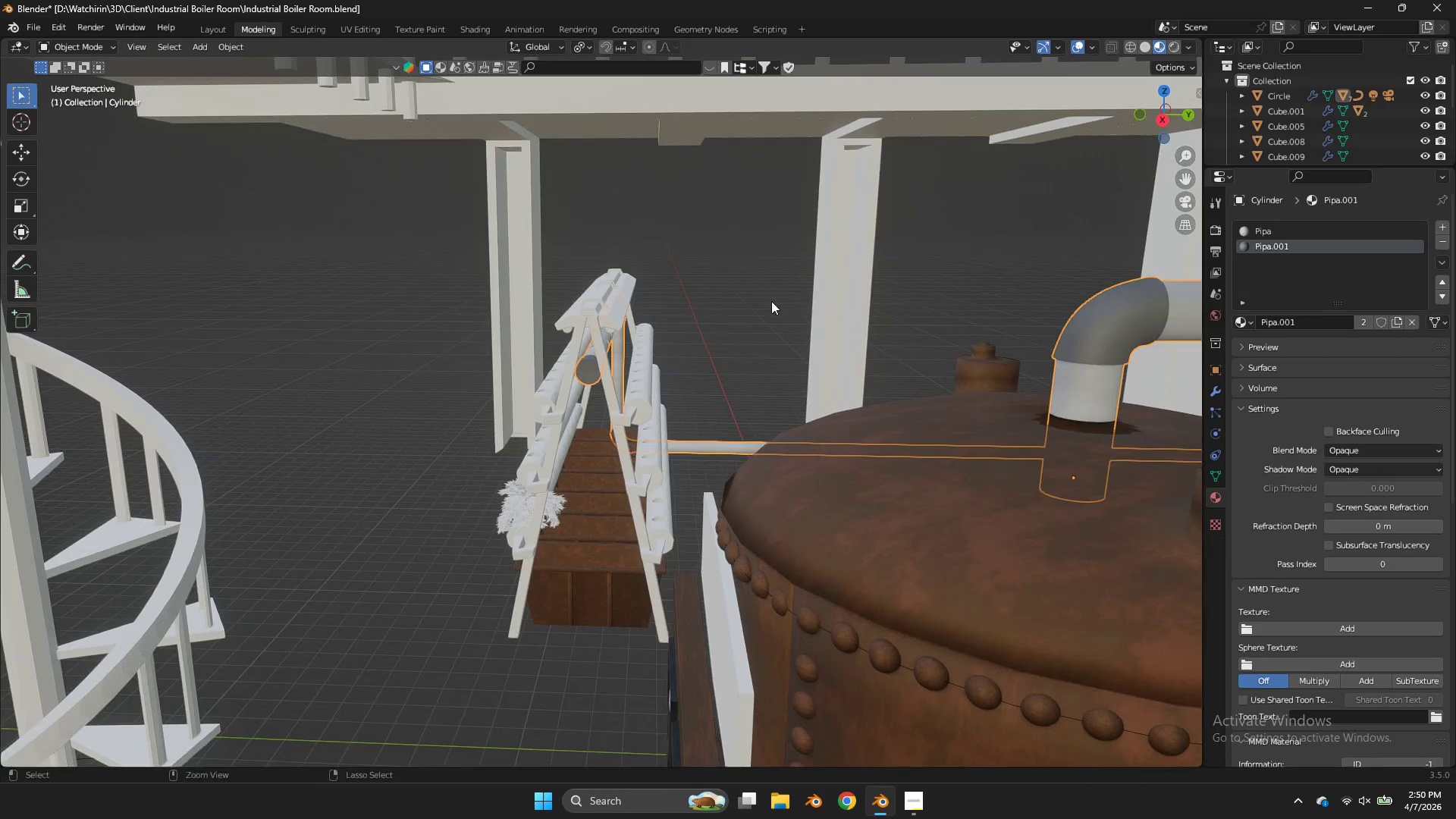 
key(Control+ControlLeft)
 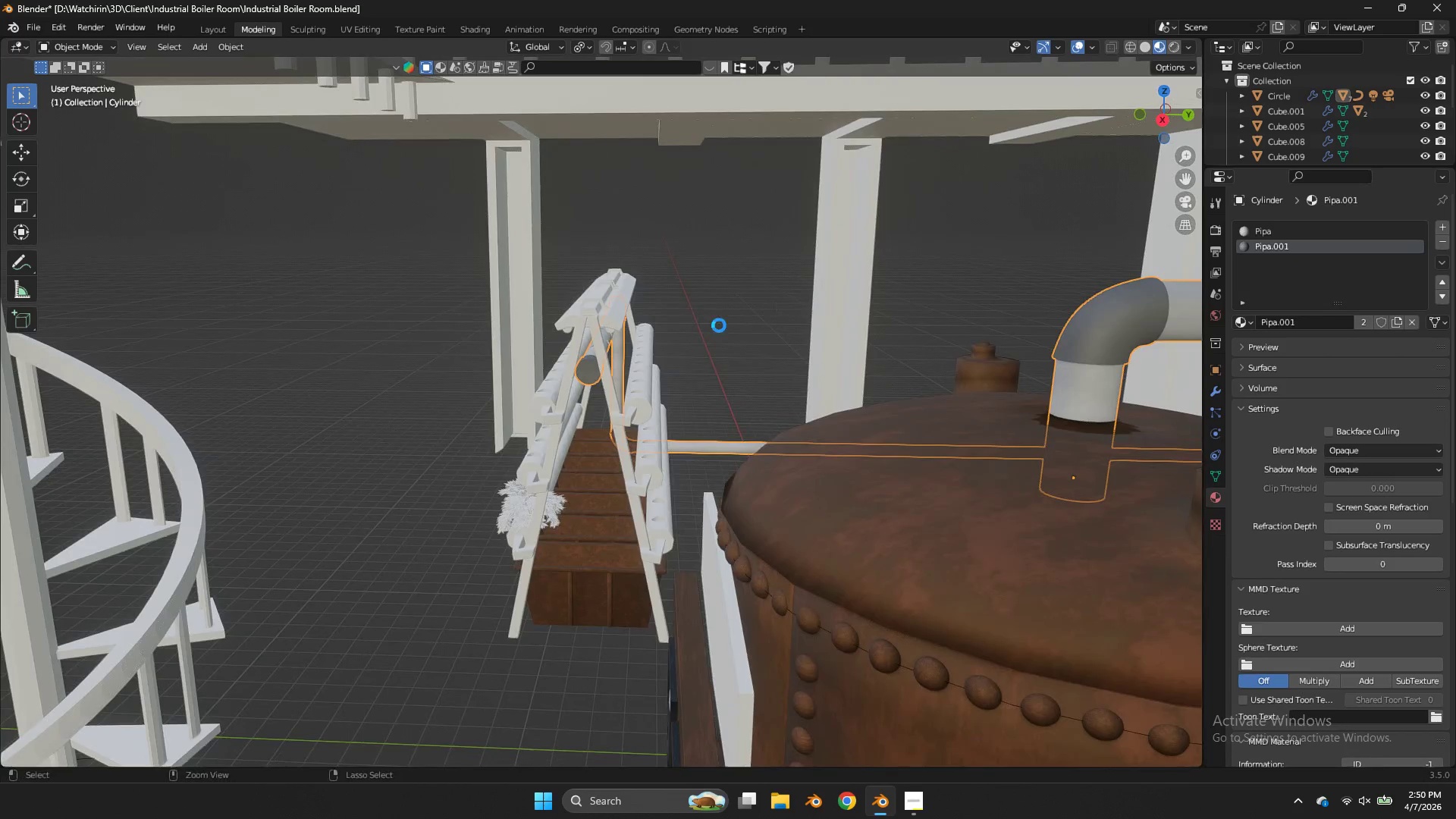 
key(Control+S)
 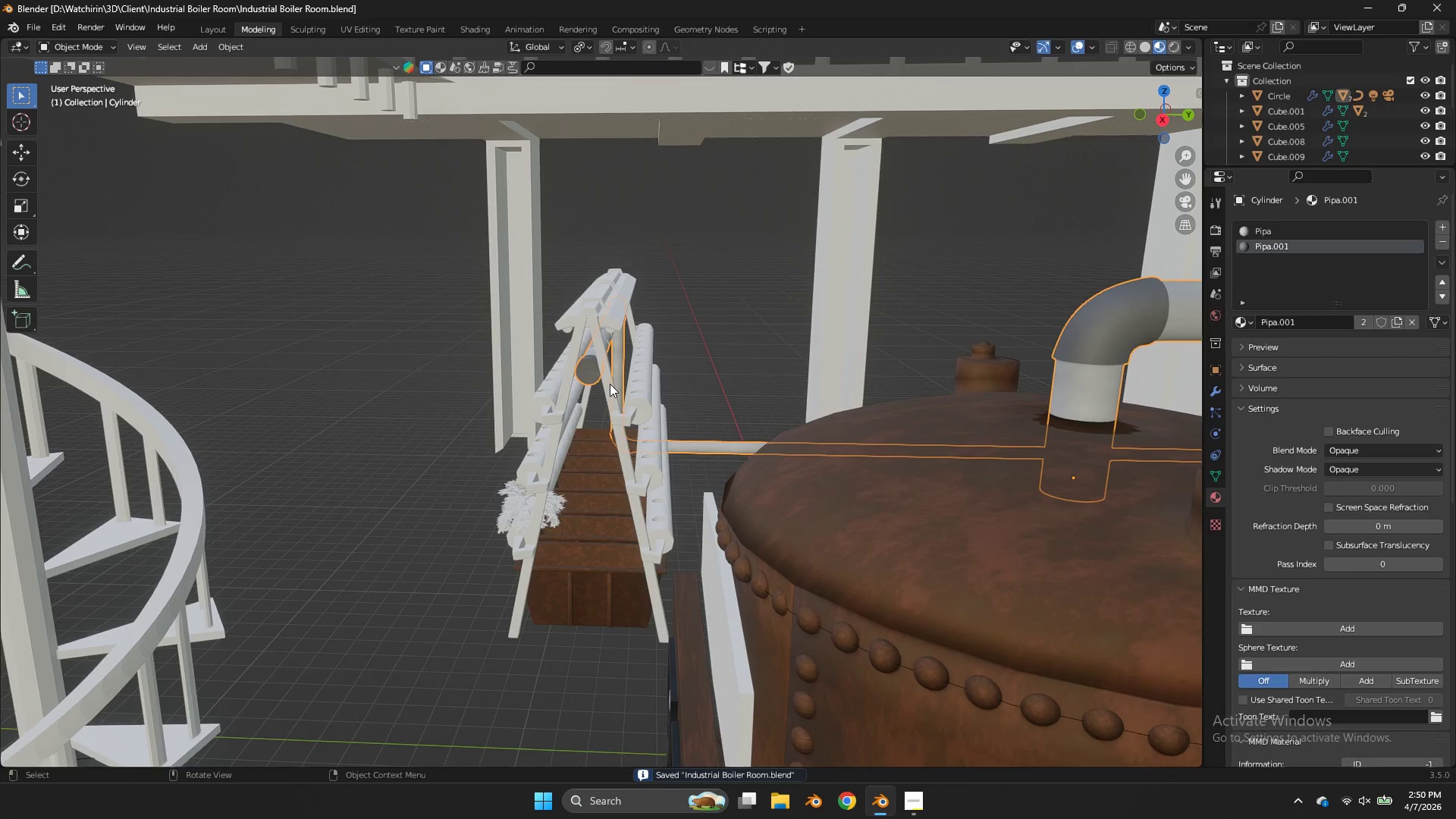 
left_click([610, 384])
 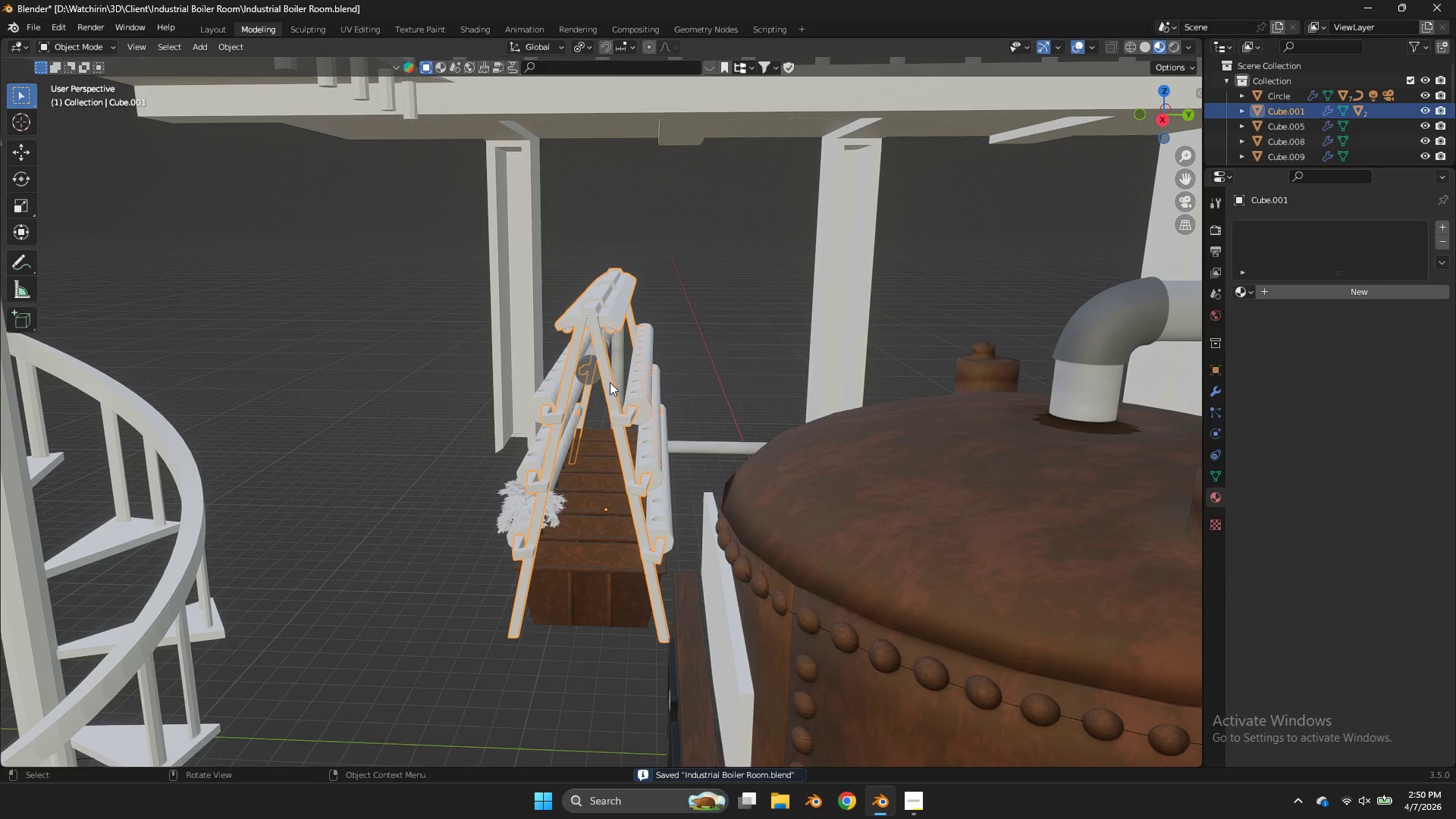 
key(Tab)
 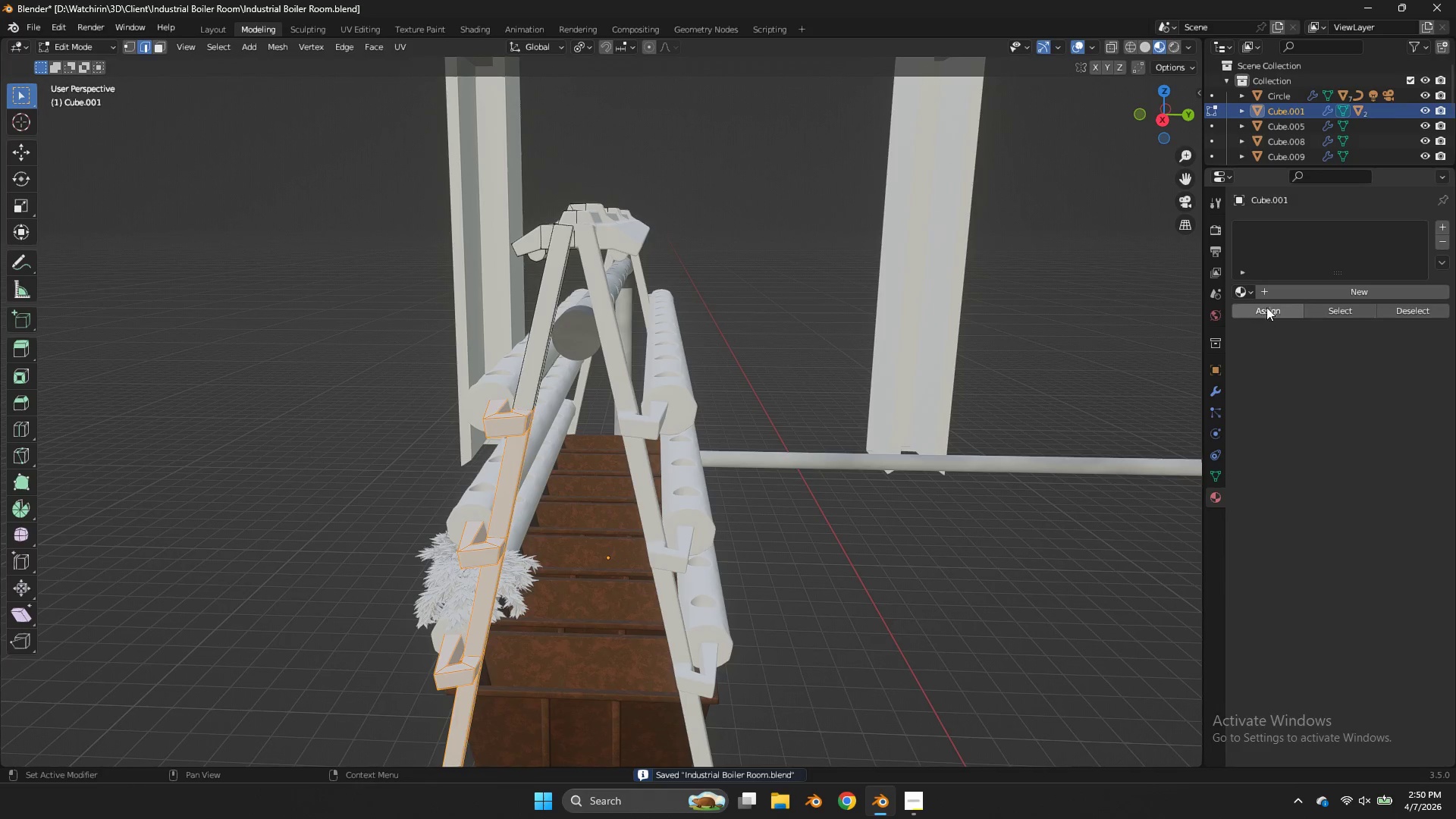 
scroll: coordinate [607, 381], scroll_direction: up, amount: 2.0
 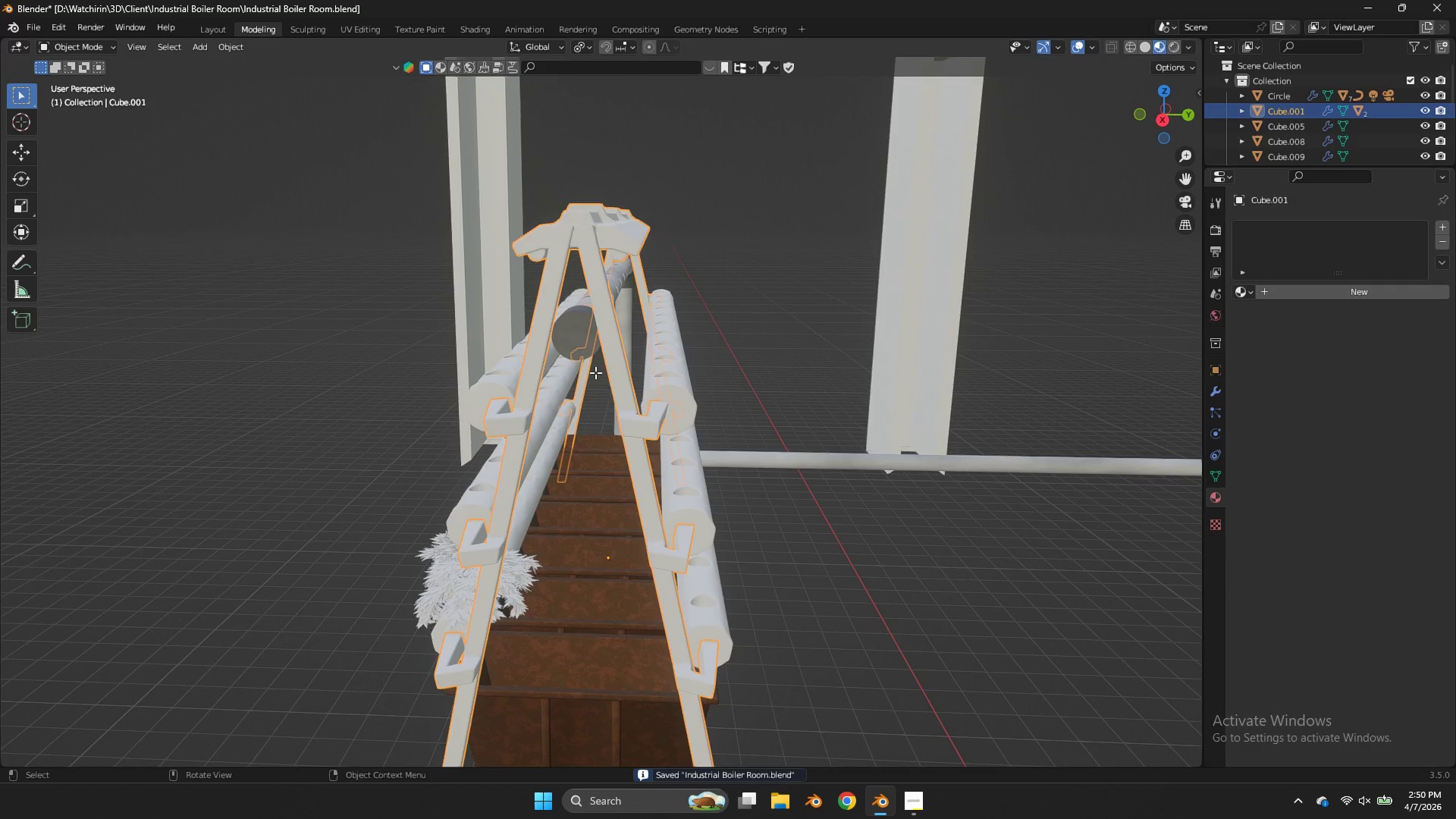 
left_click([1233, 292])
 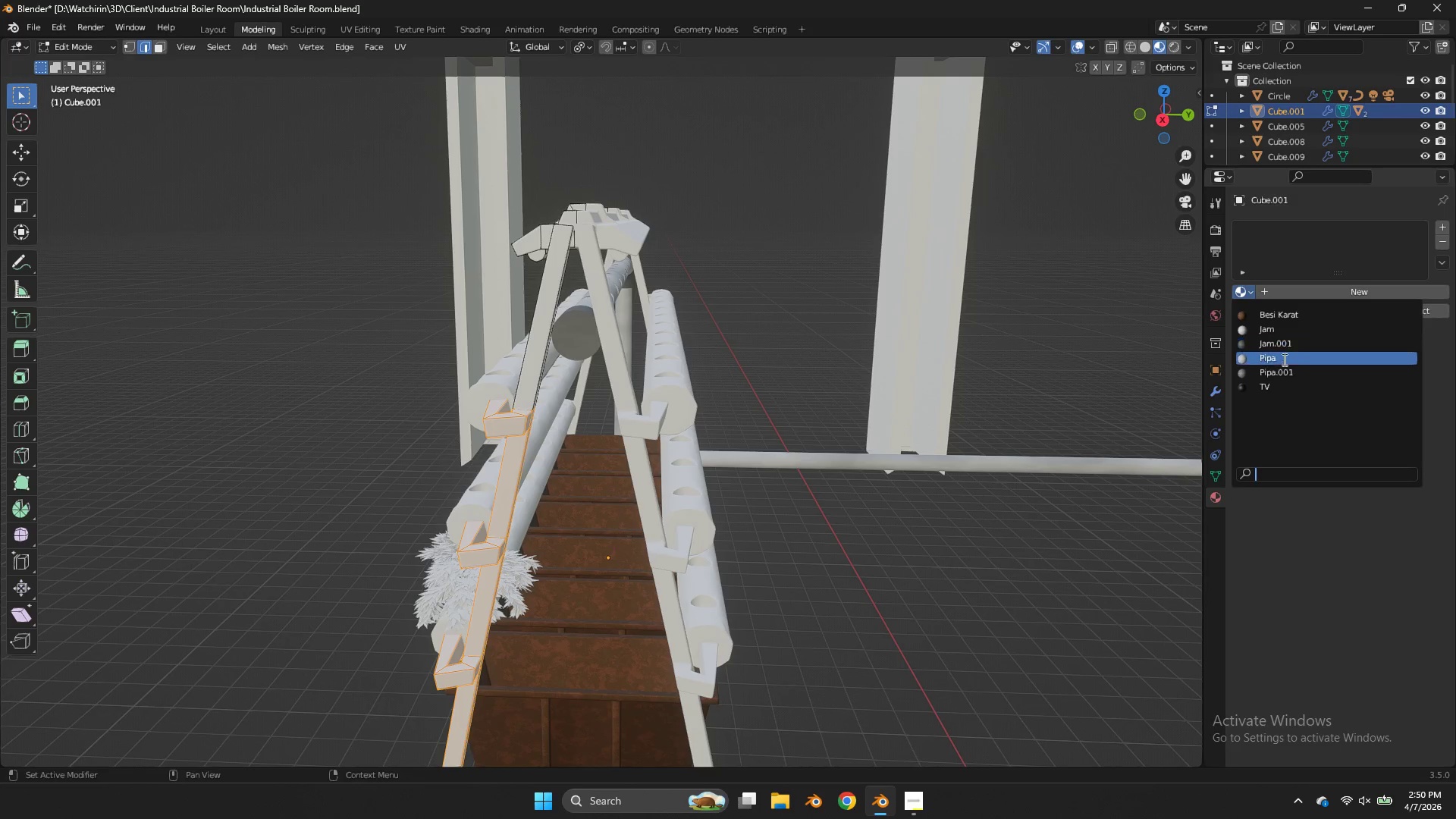 
left_click([1284, 362])
 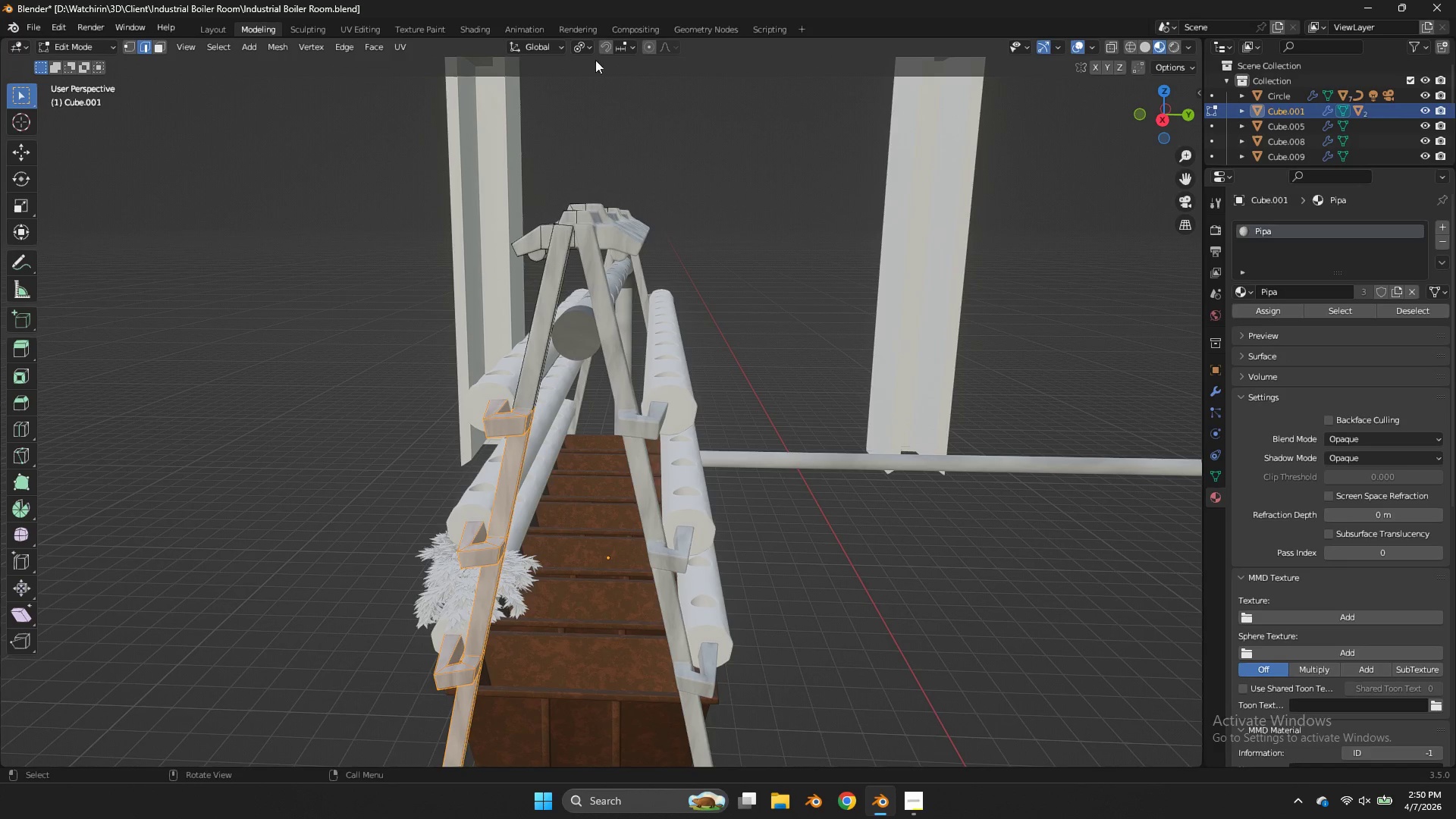 
left_click([481, 23])
 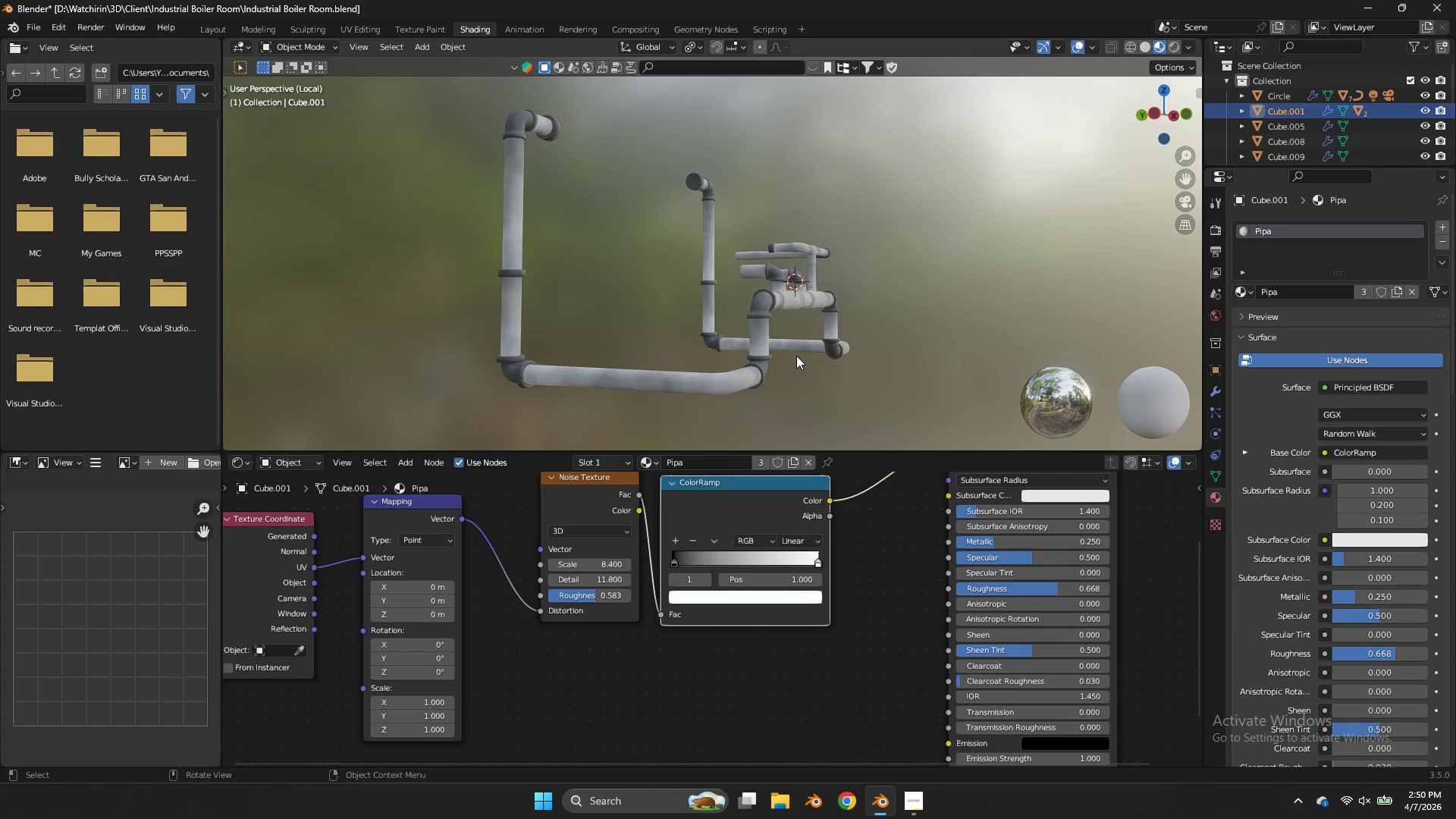 
scroll: coordinate [797, 352], scroll_direction: up, amount: 2.0
 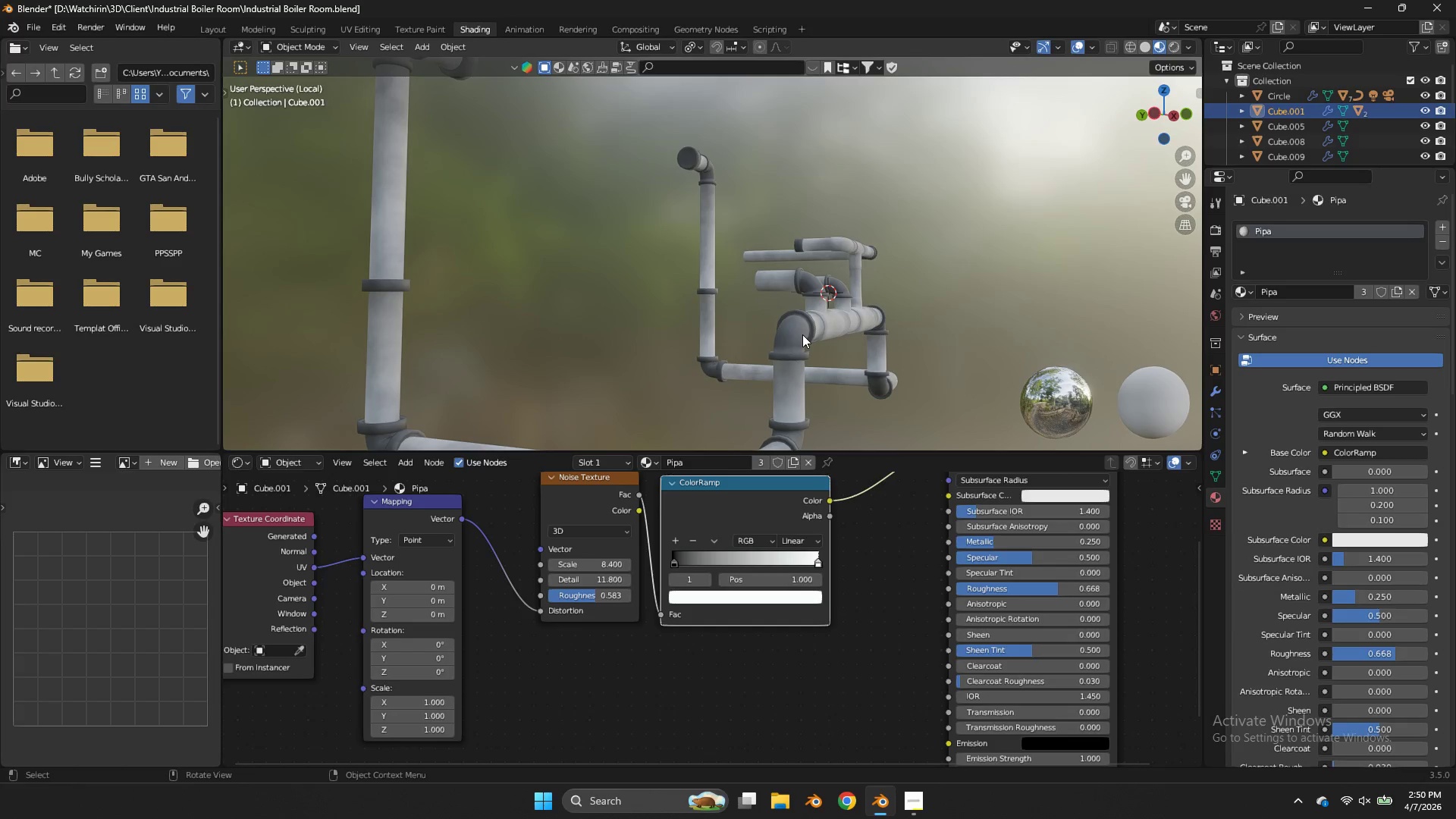 
key(NumpadDivide)
 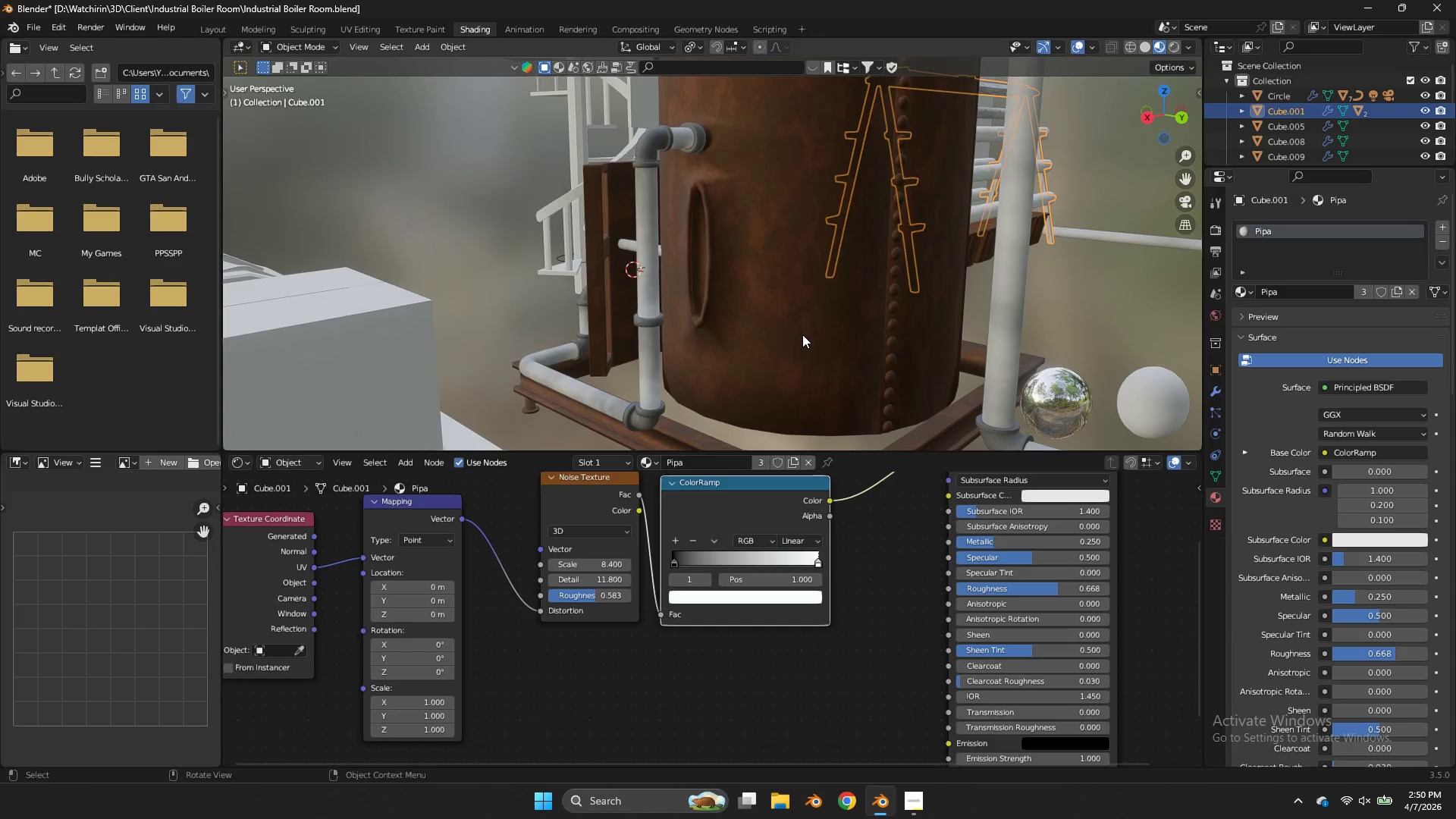 
key(NumpadDivide)
 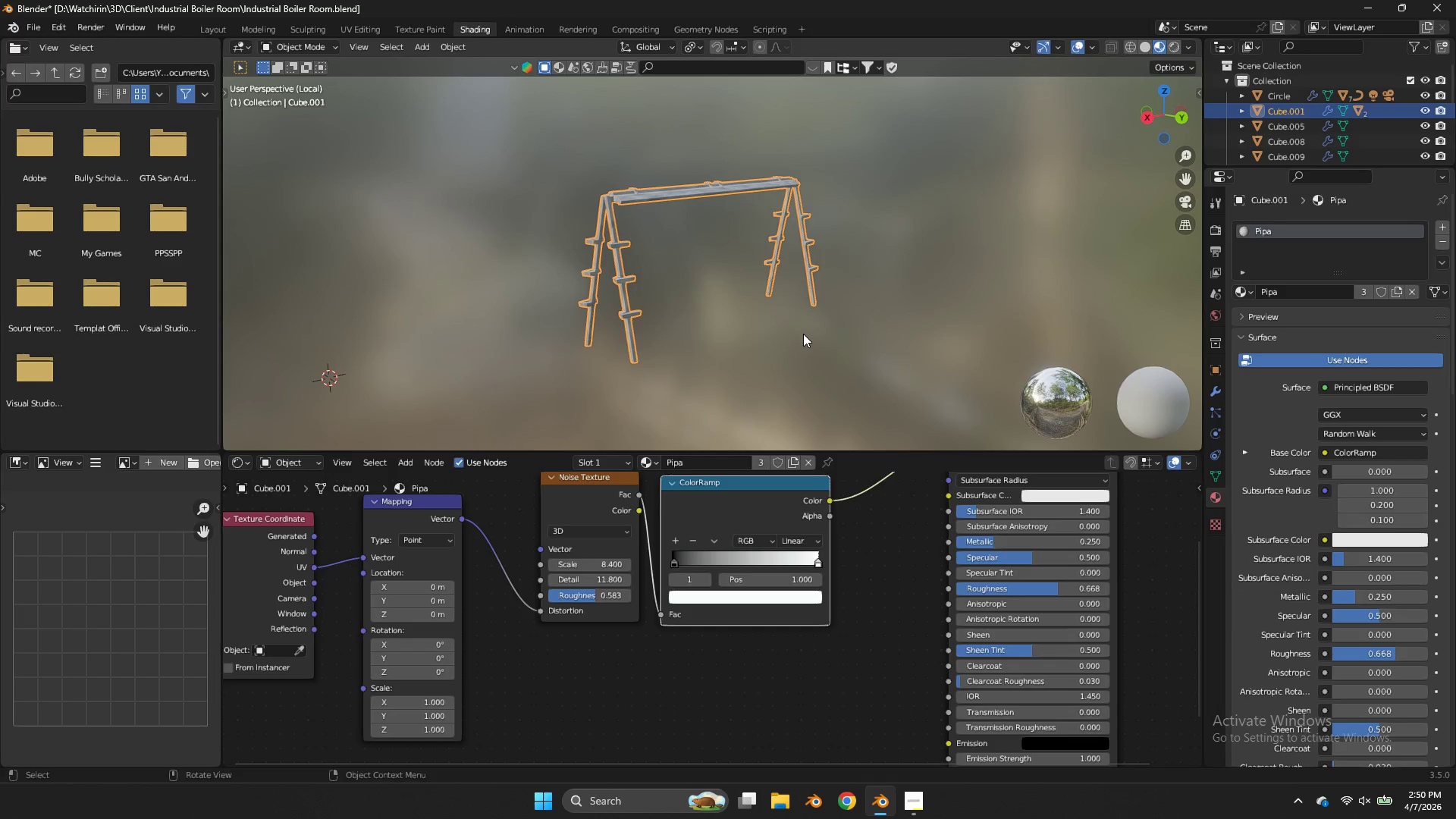 
scroll: coordinate [803, 334], scroll_direction: up, amount: 4.0
 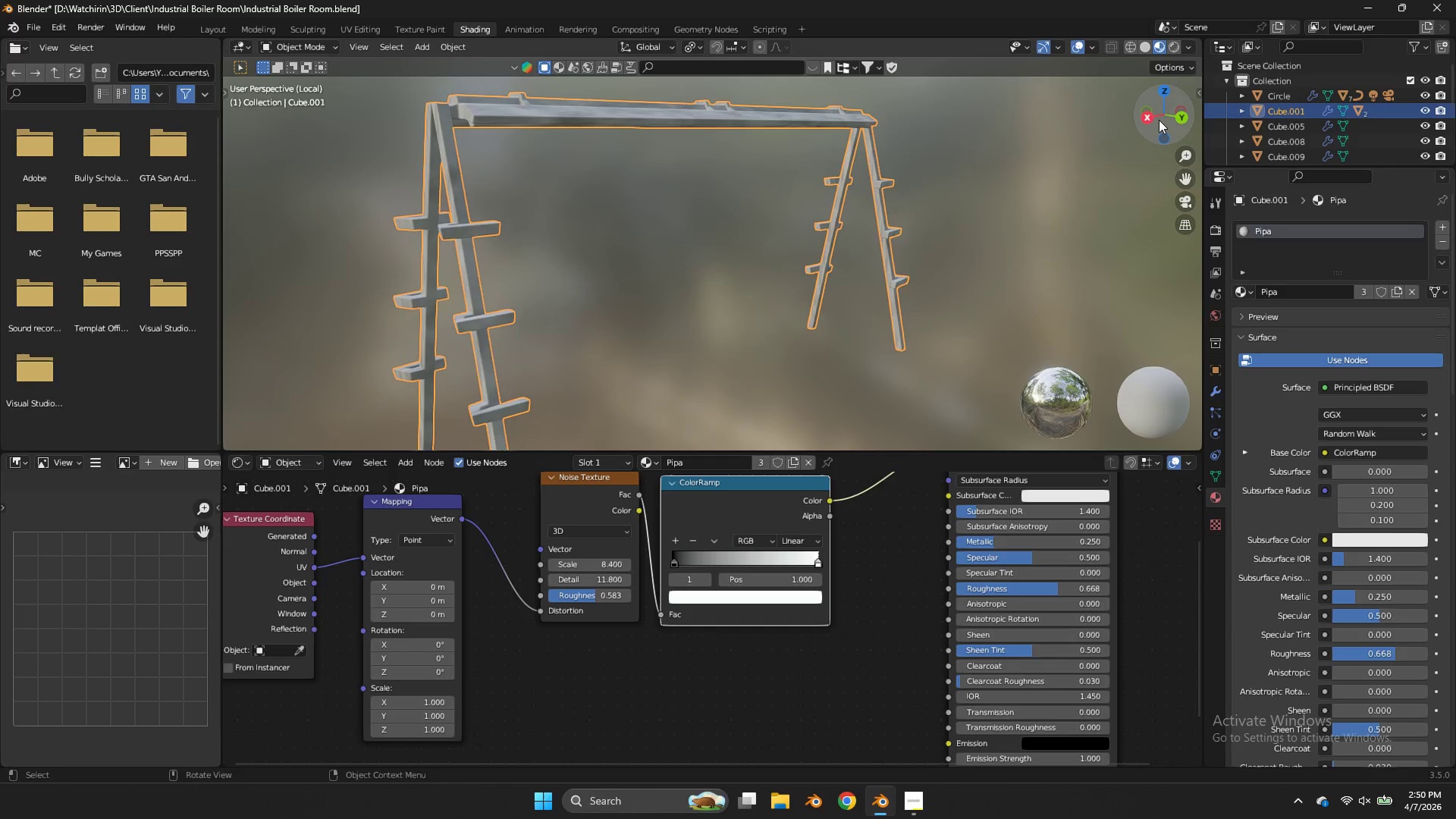 
left_click_drag(start_coordinate=[1159, 120], to_coordinate=[257, 114])
 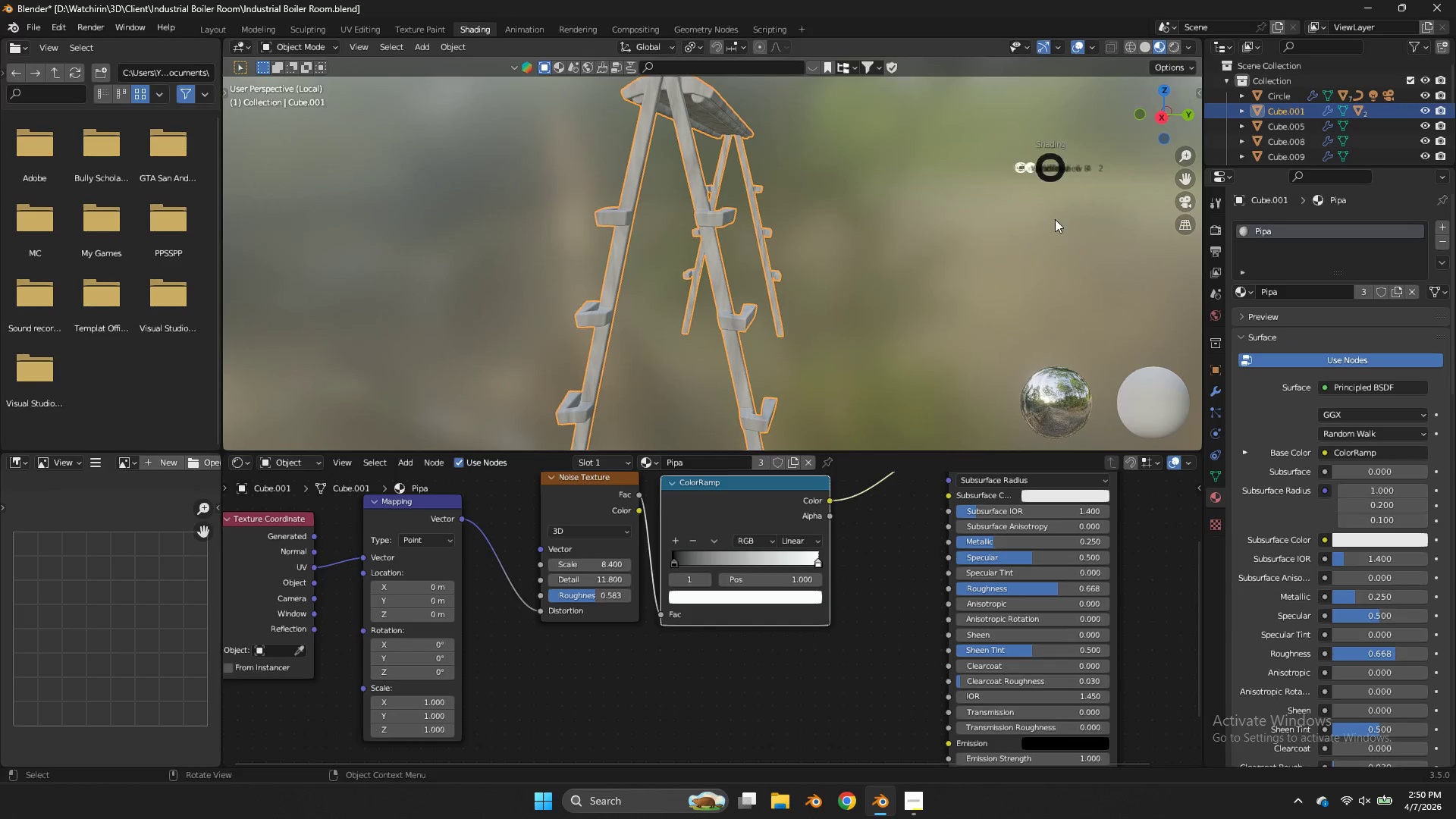 
key(Z)
 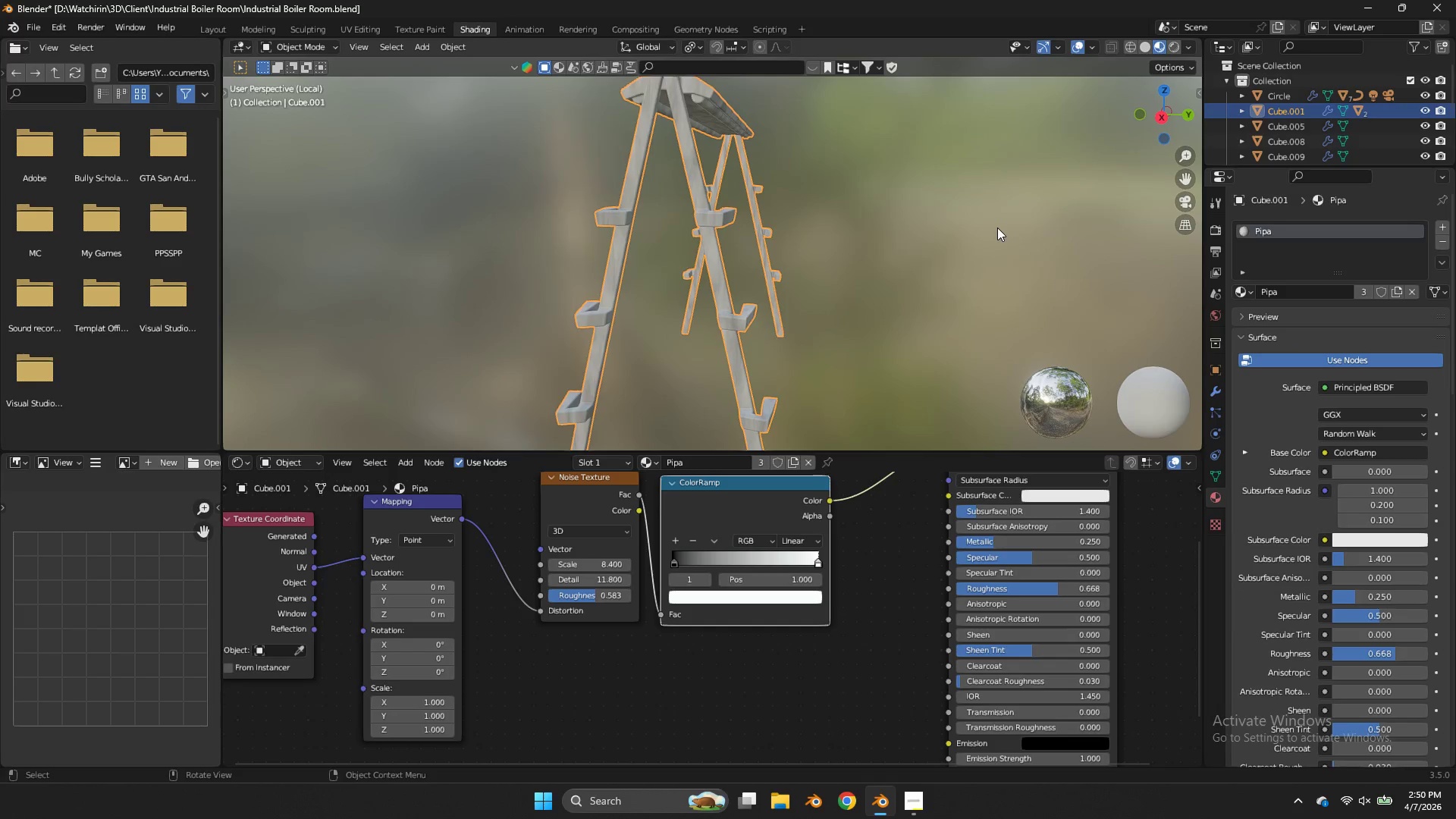 
scroll: coordinate [997, 228], scroll_direction: up, amount: 1.0
 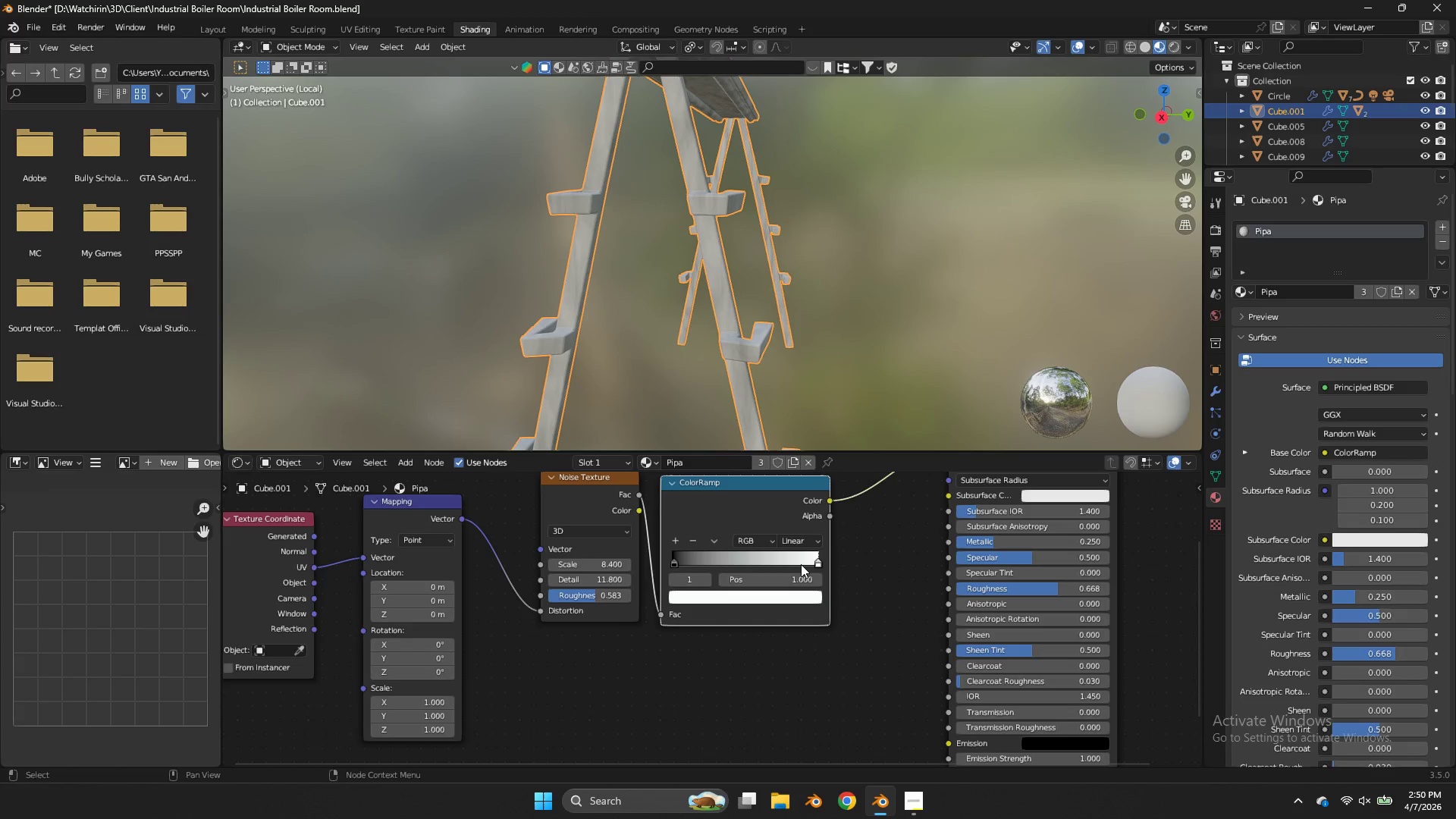 
left_click_drag(start_coordinate=[810, 561], to_coordinate=[761, 567])
 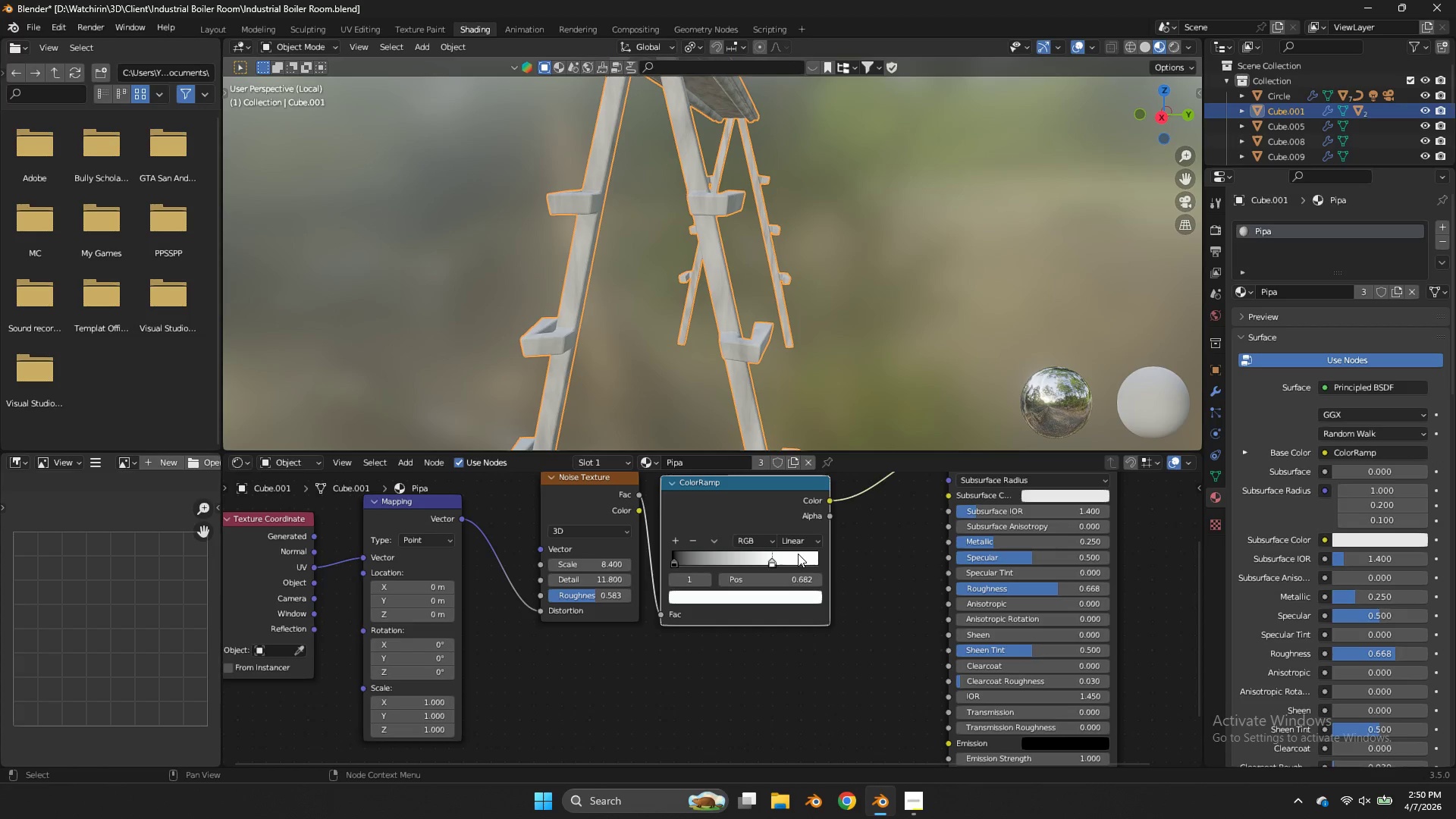 
left_click_drag(start_coordinate=[780, 559], to_coordinate=[864, 562])
 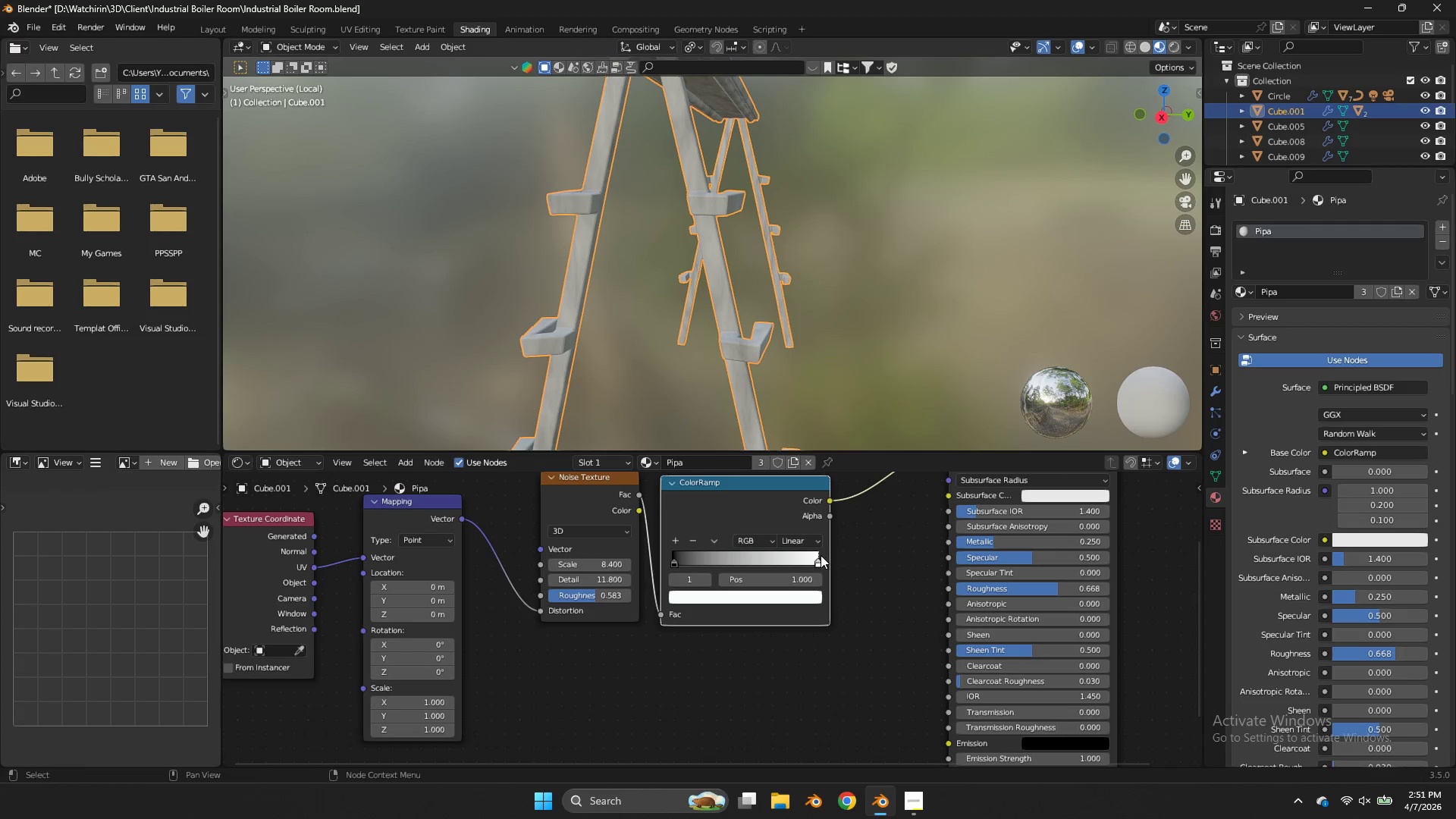 
left_click_drag(start_coordinate=[804, 558], to_coordinate=[771, 560])
 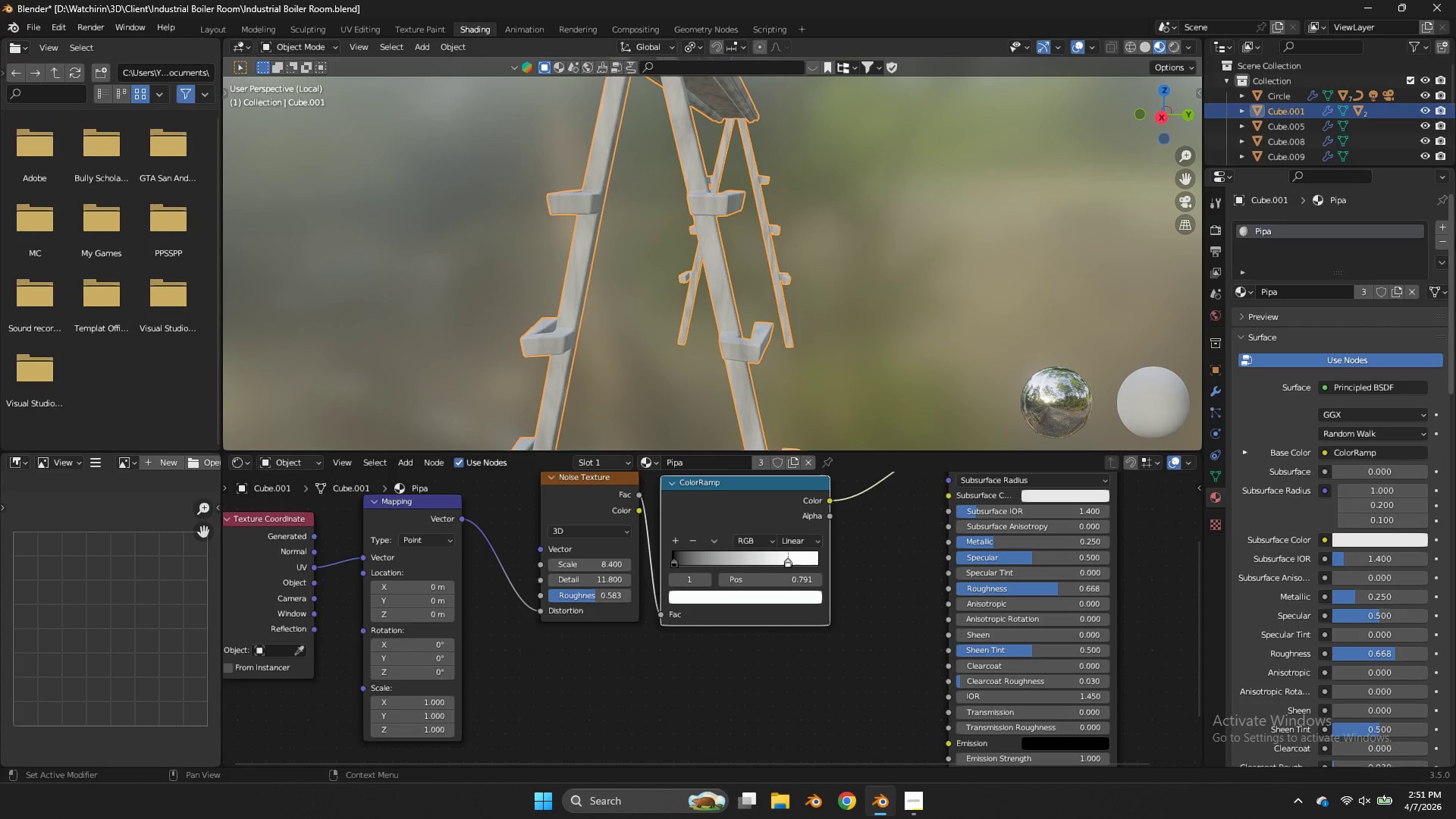 
left_click([1448, 227])
 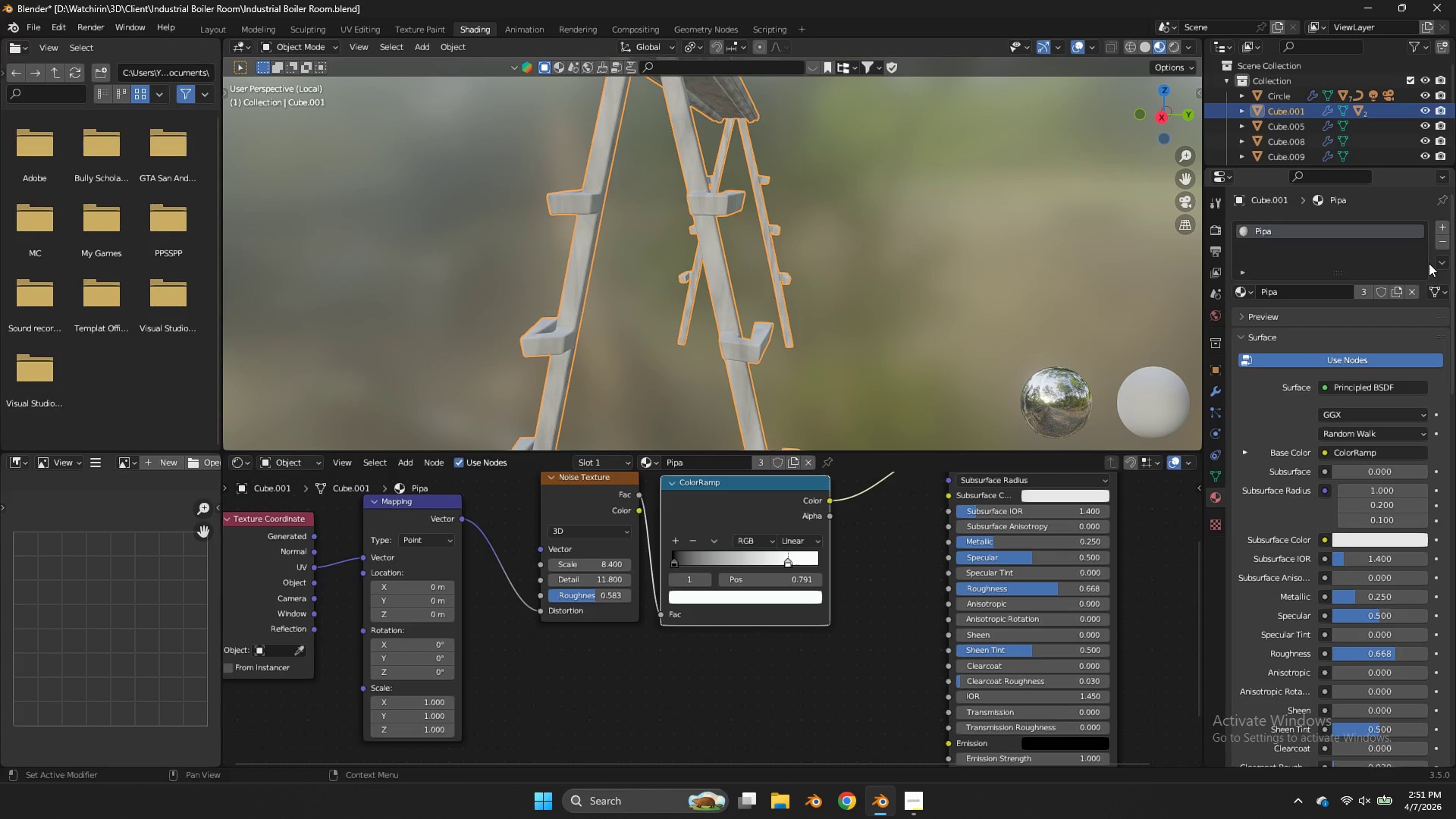 
left_click([1398, 289])
 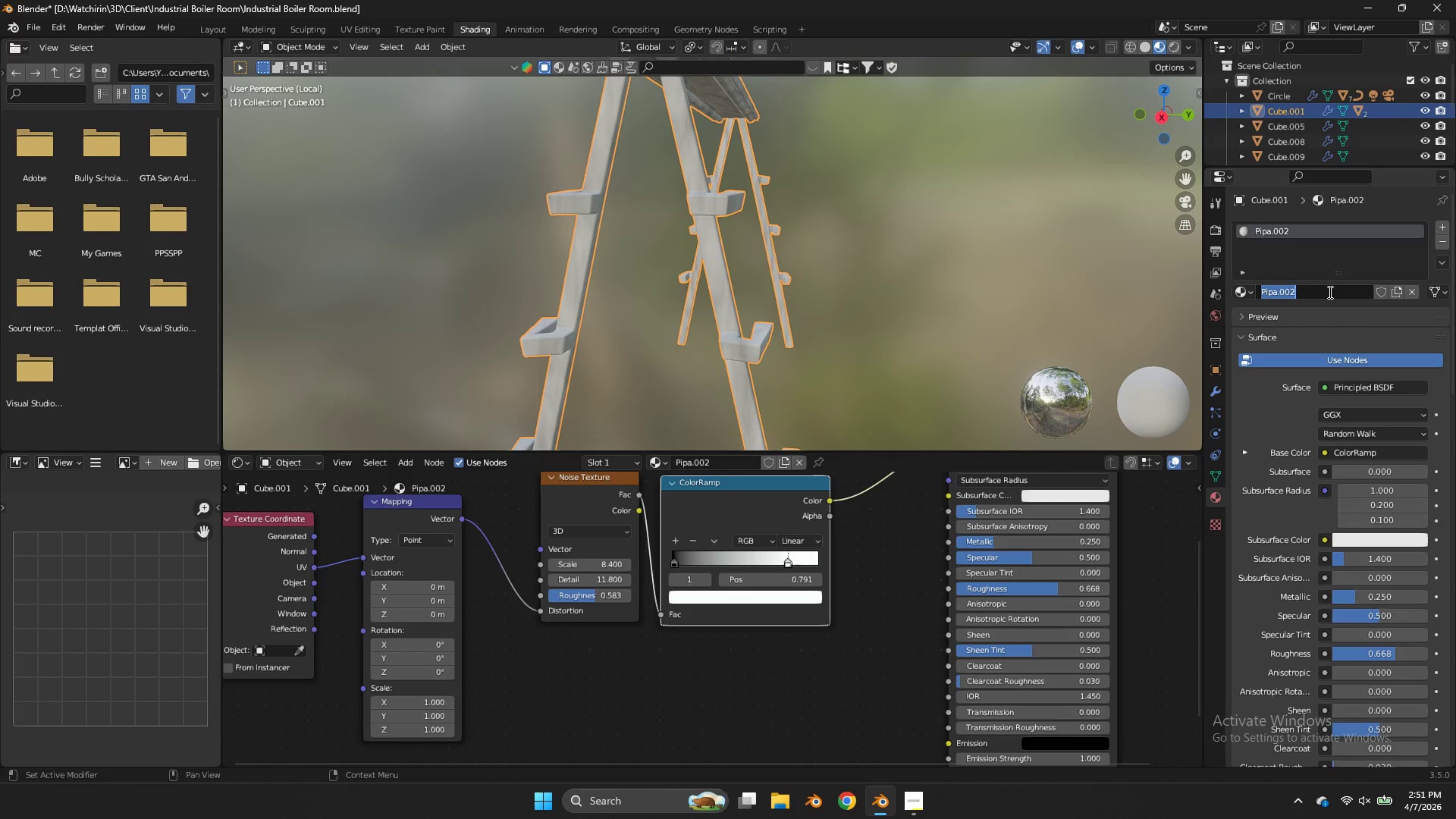 
type(Stamd)
 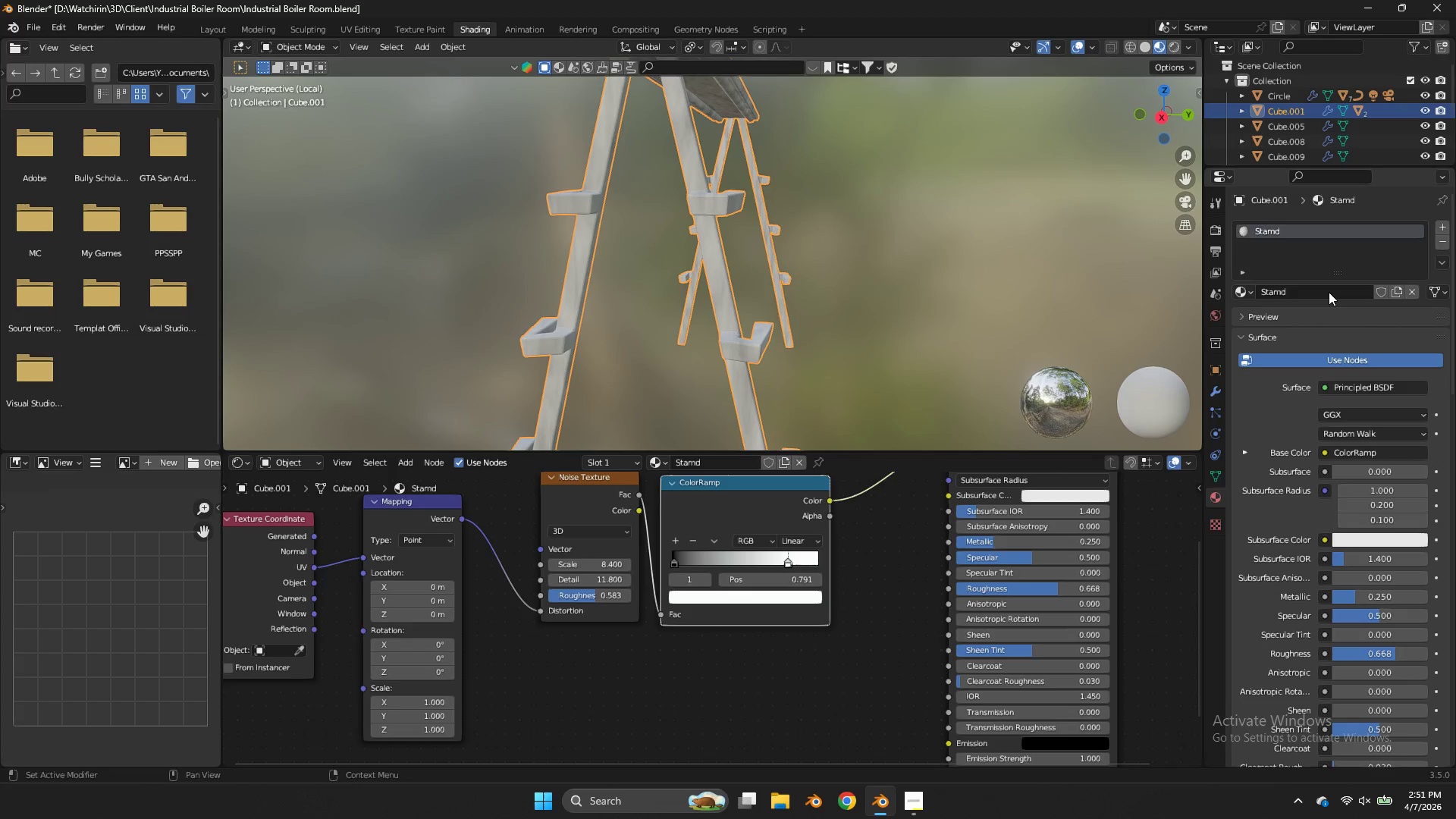 
key(Enter)
 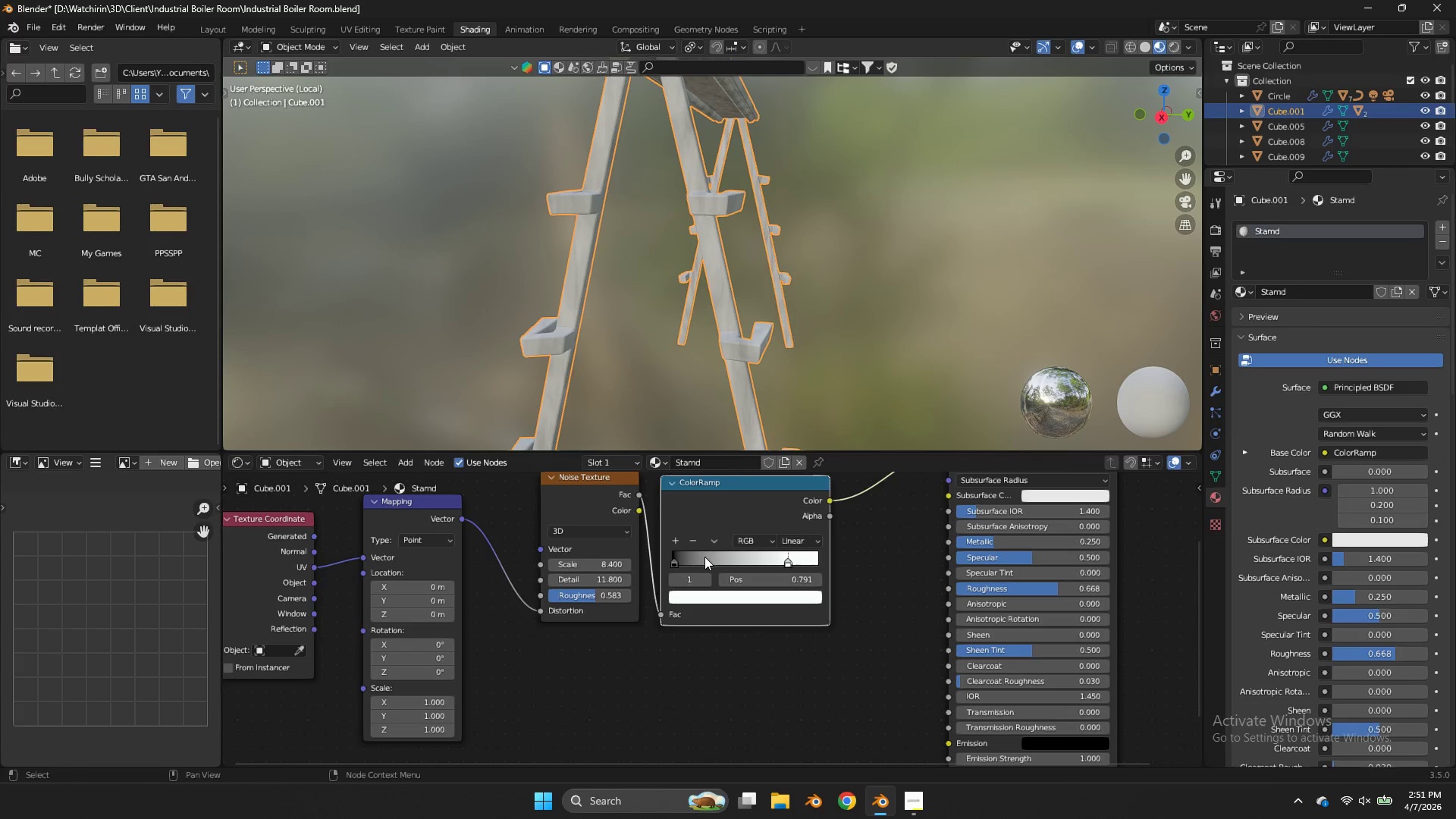 
left_click_drag(start_coordinate=[692, 557], to_coordinate=[680, 563])
 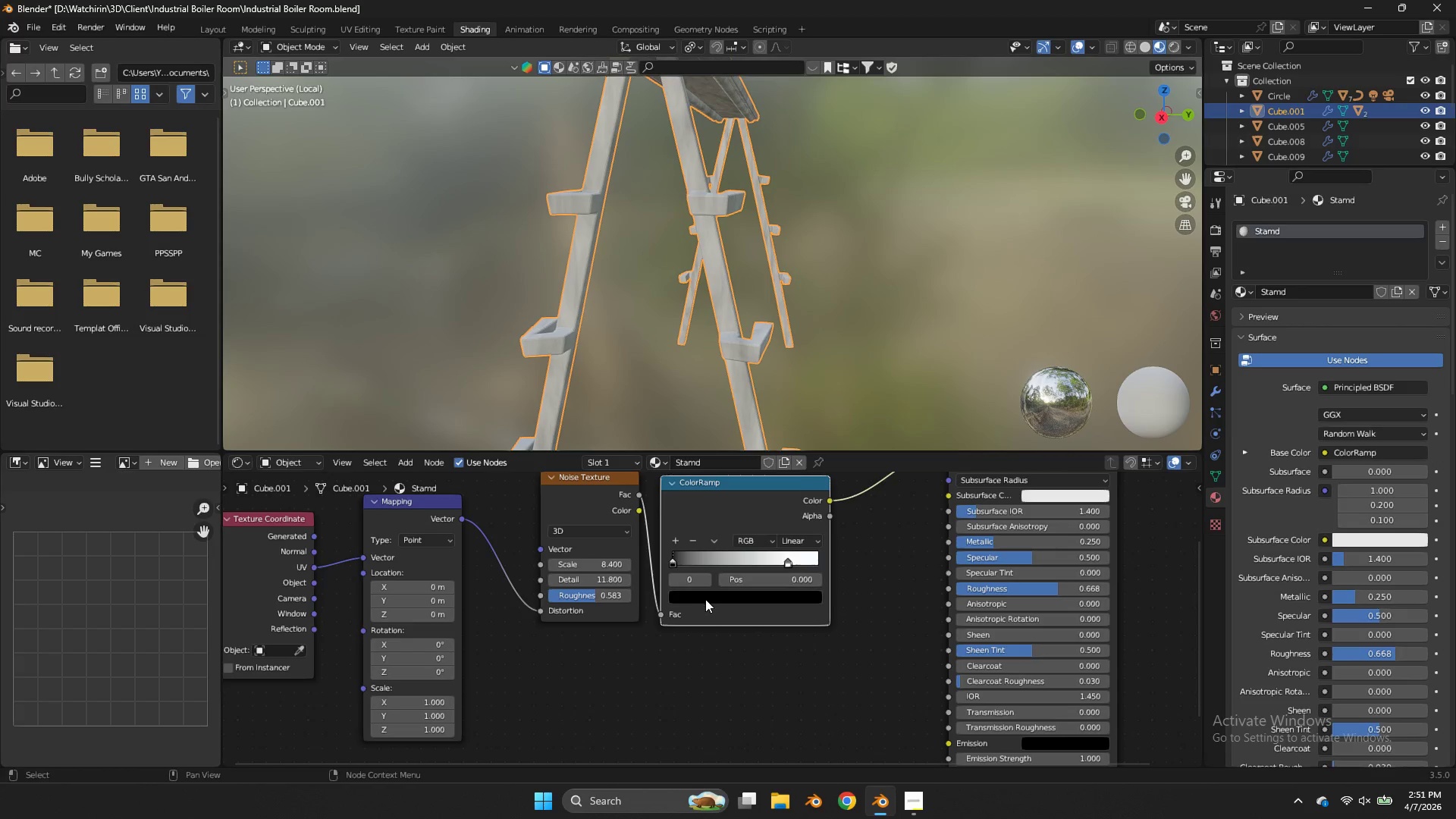 
left_click([705, 599])
 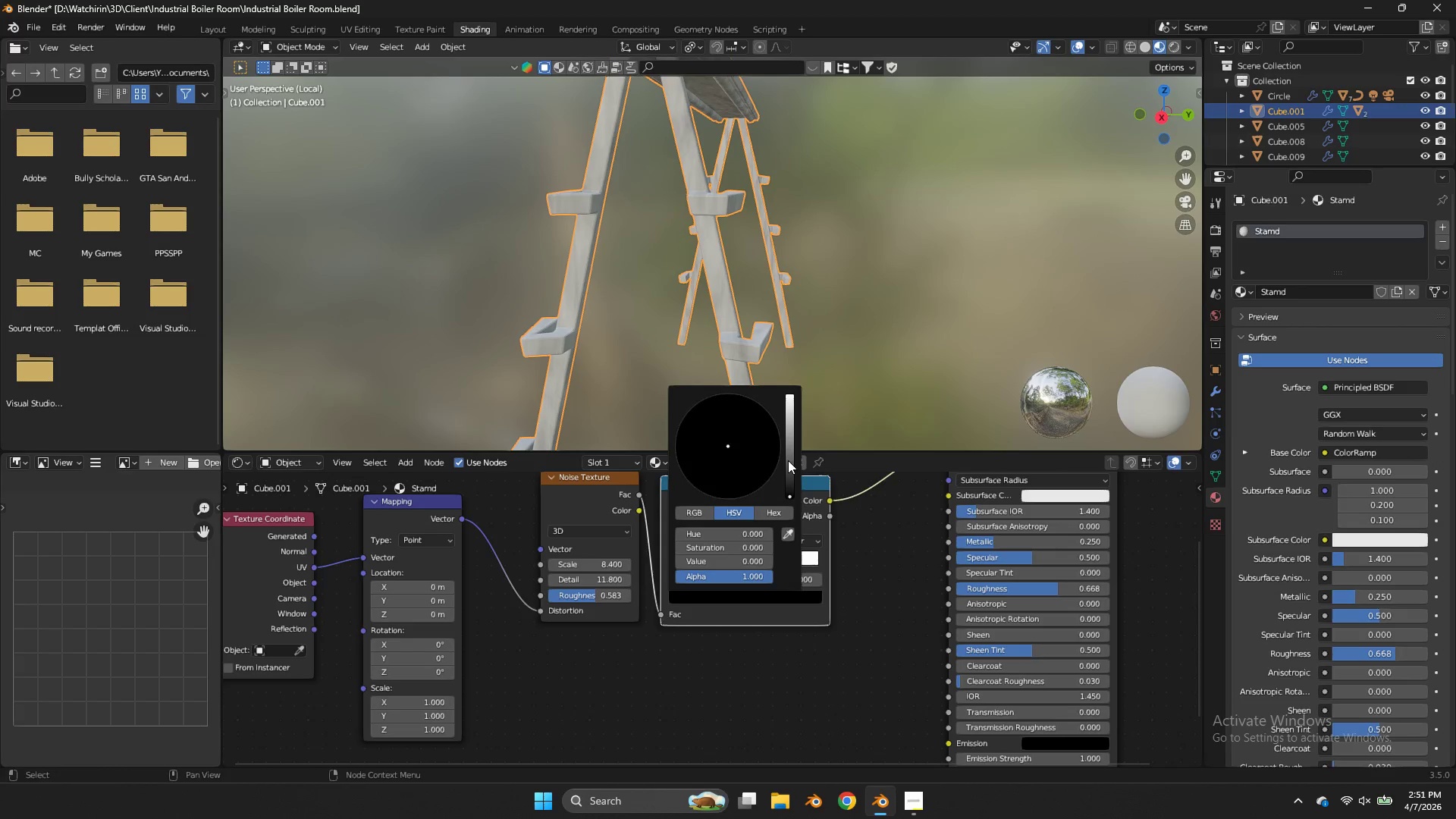 
left_click_drag(start_coordinate=[789, 459], to_coordinate=[795, 440])
 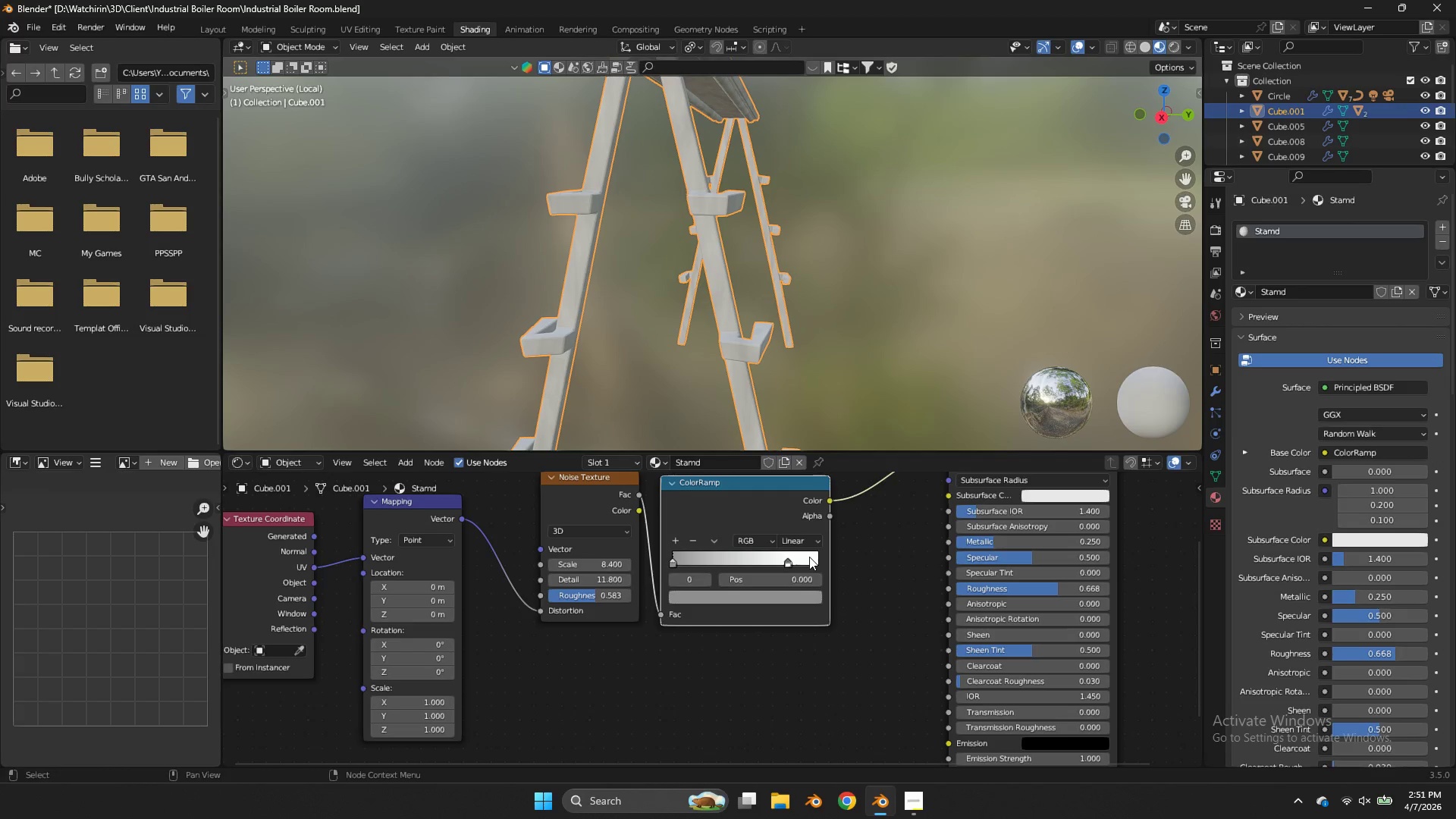 
double_click([789, 557])
 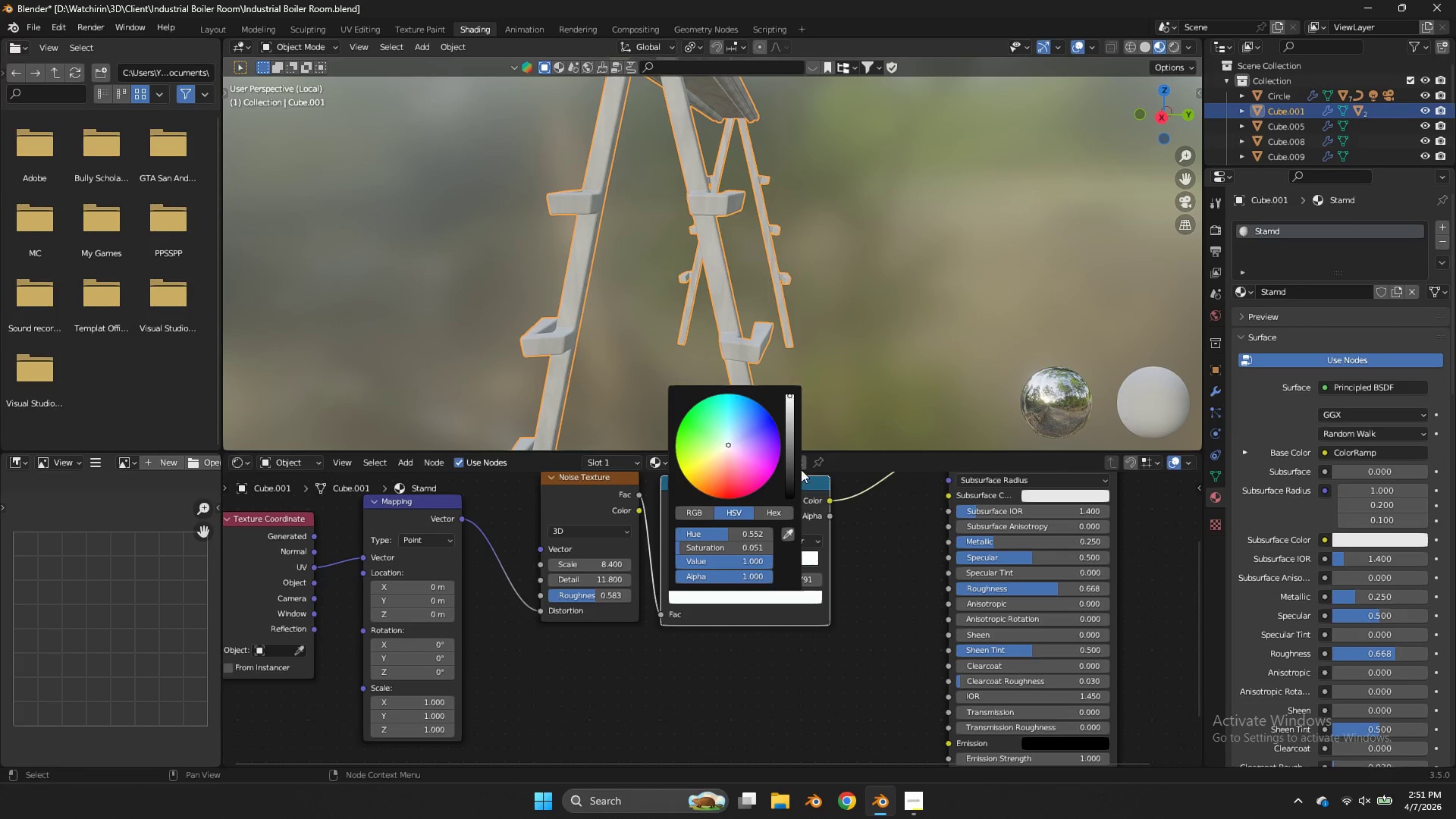 
left_click_drag(start_coordinate=[792, 450], to_coordinate=[798, 415])
 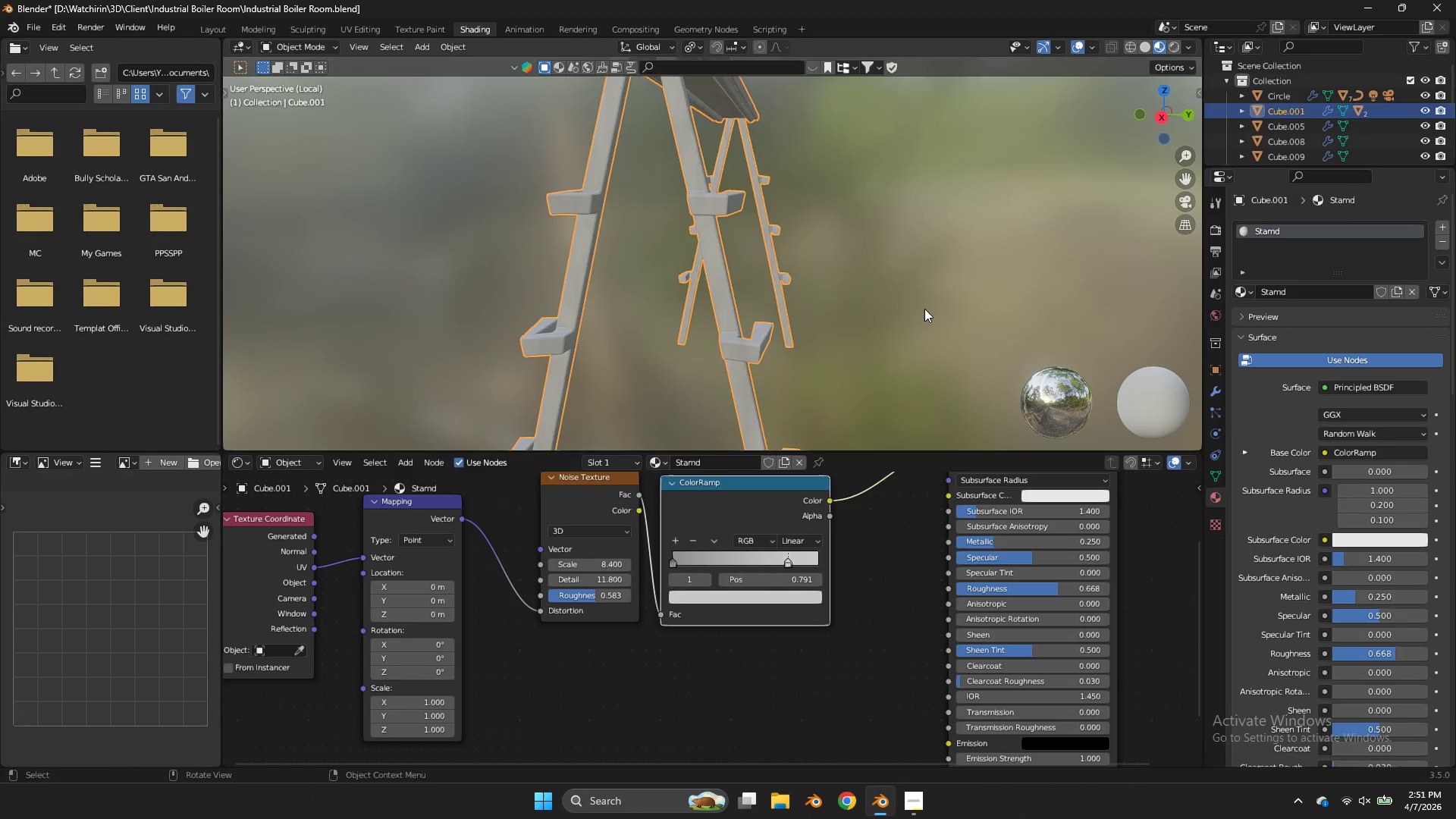 
left_click([924, 309])
 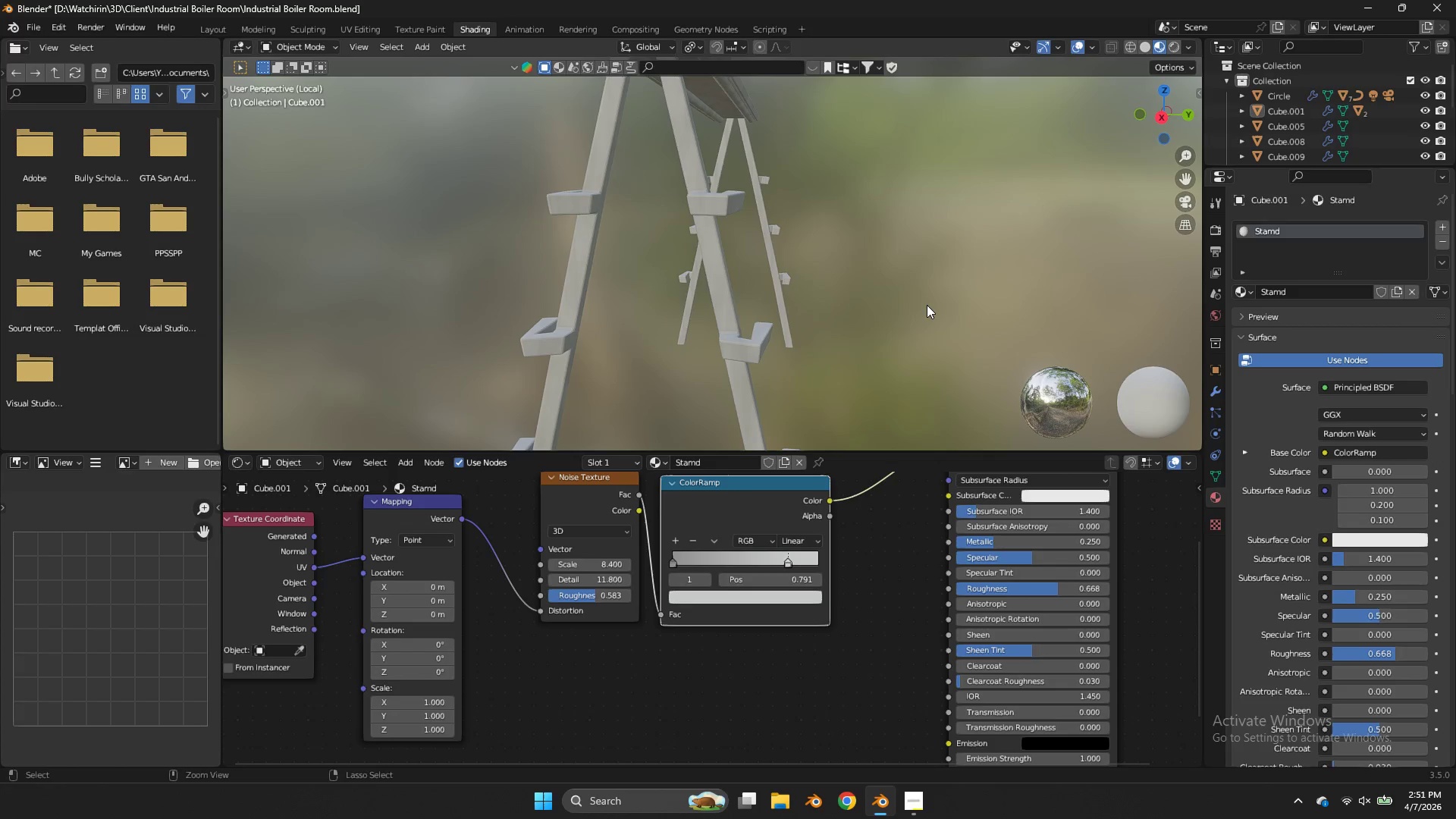 
key(Control+ControlLeft)
 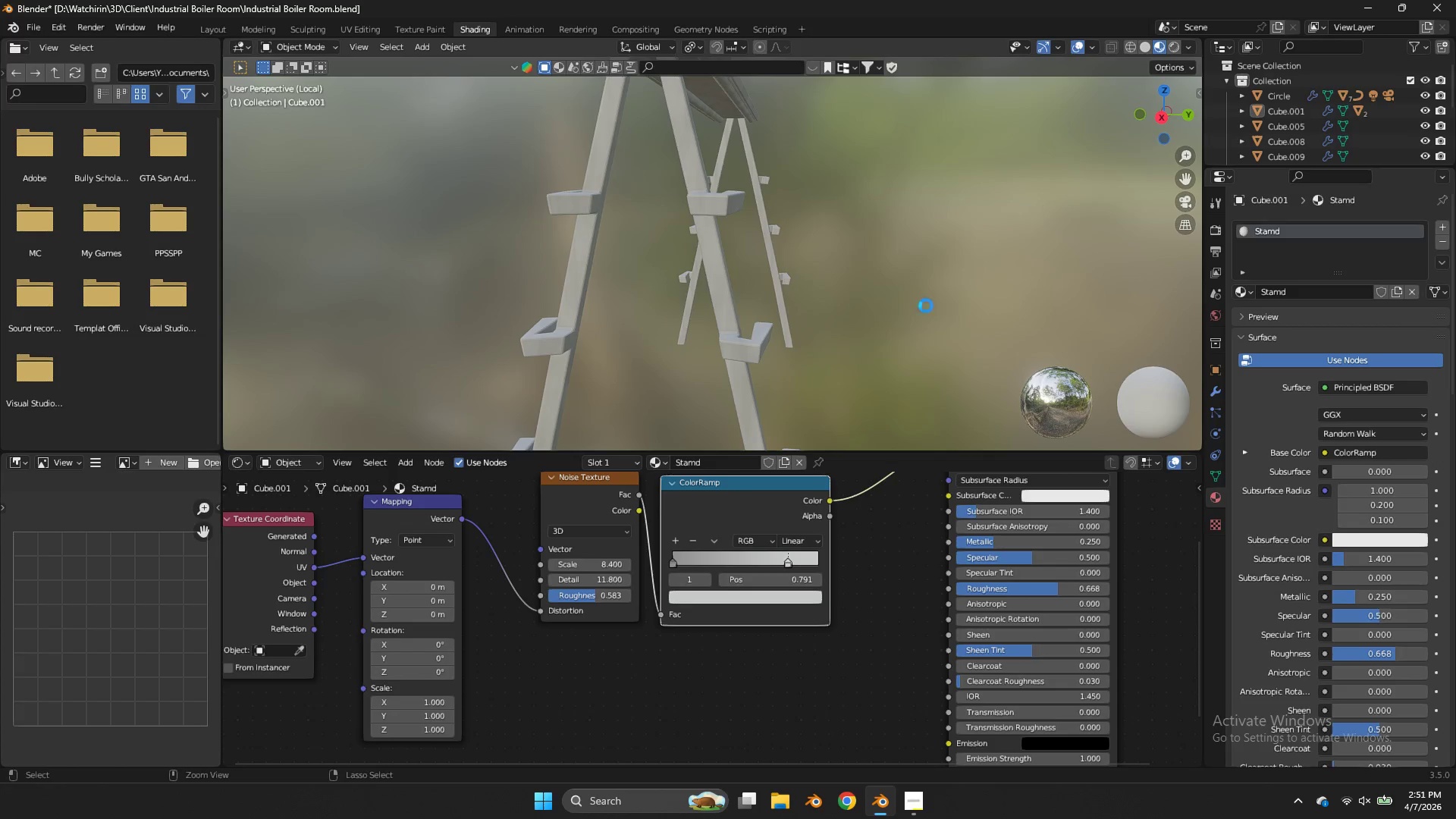 
key(Control+S)
 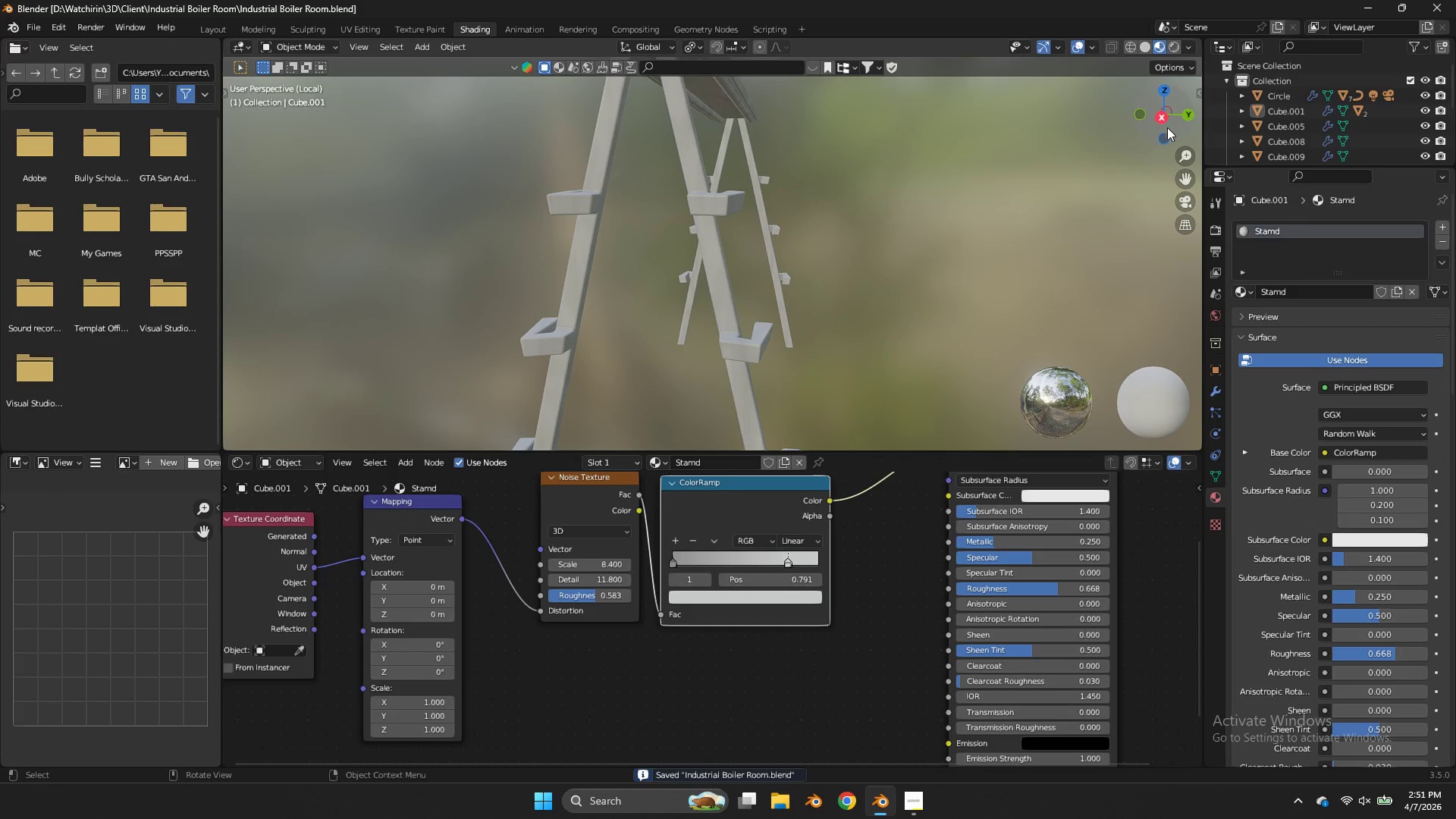 
left_click_drag(start_coordinate=[1160, 109], to_coordinate=[228, 133])
 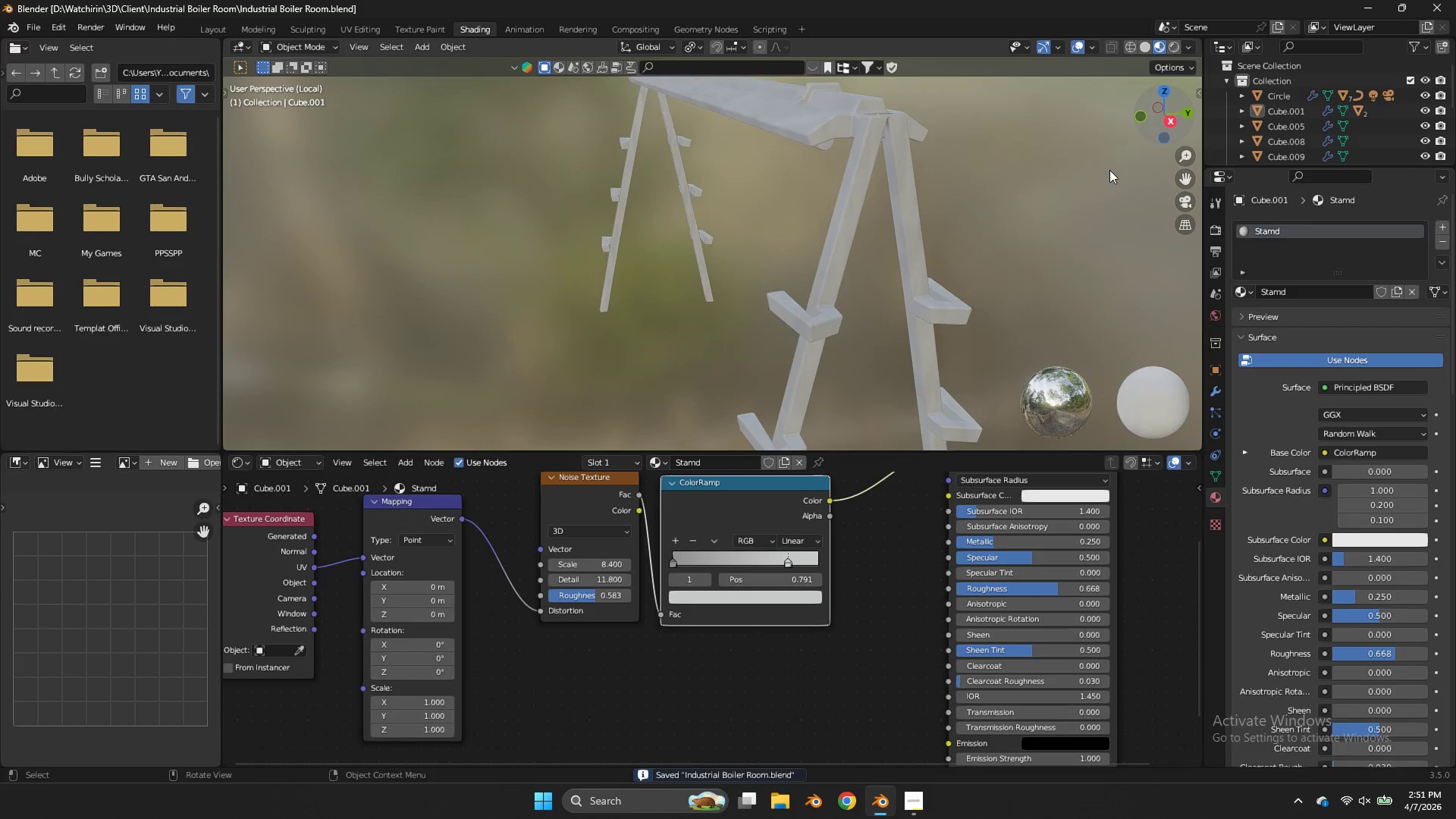 
key(Tab)
 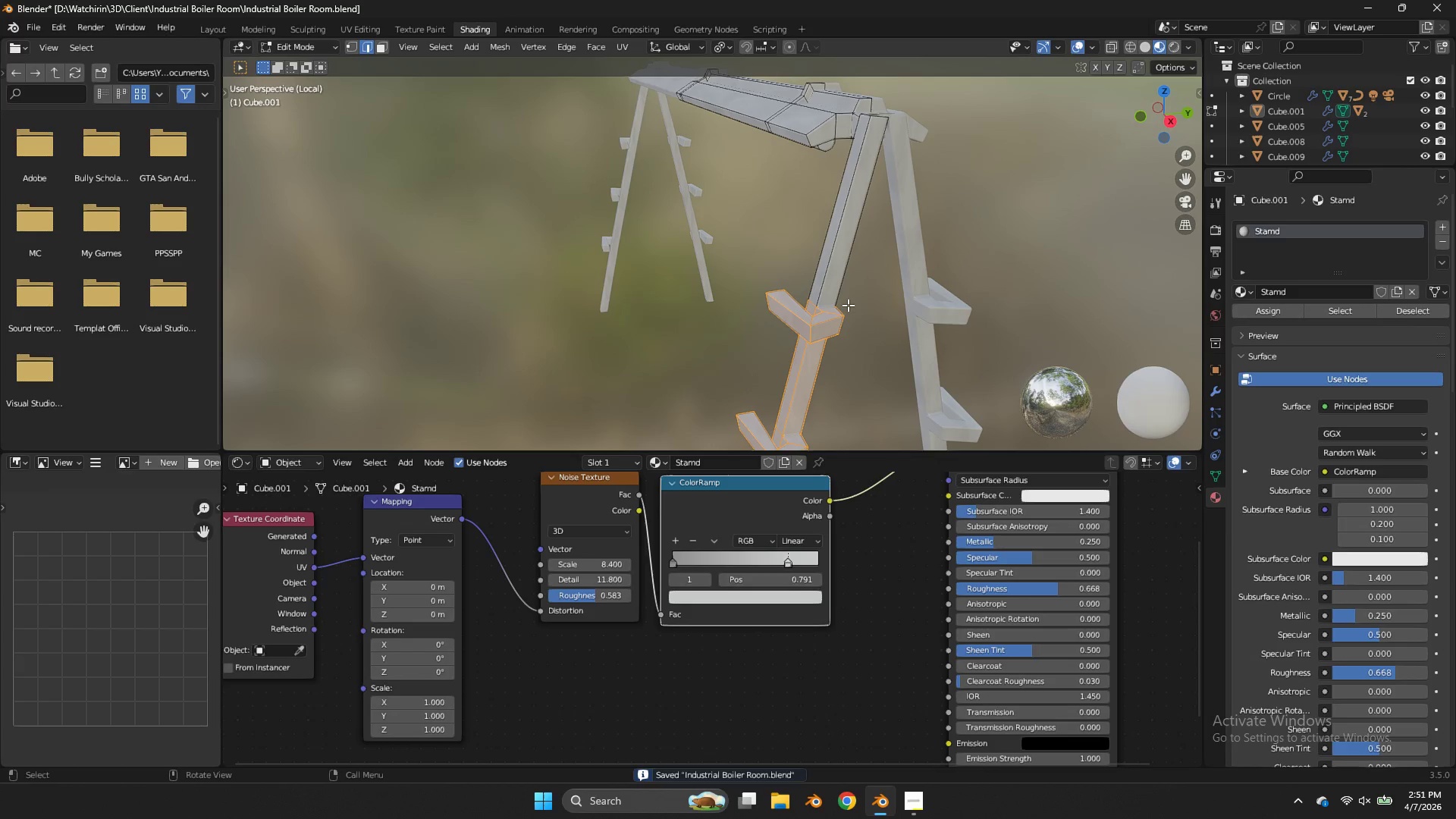 
key(Z)
 